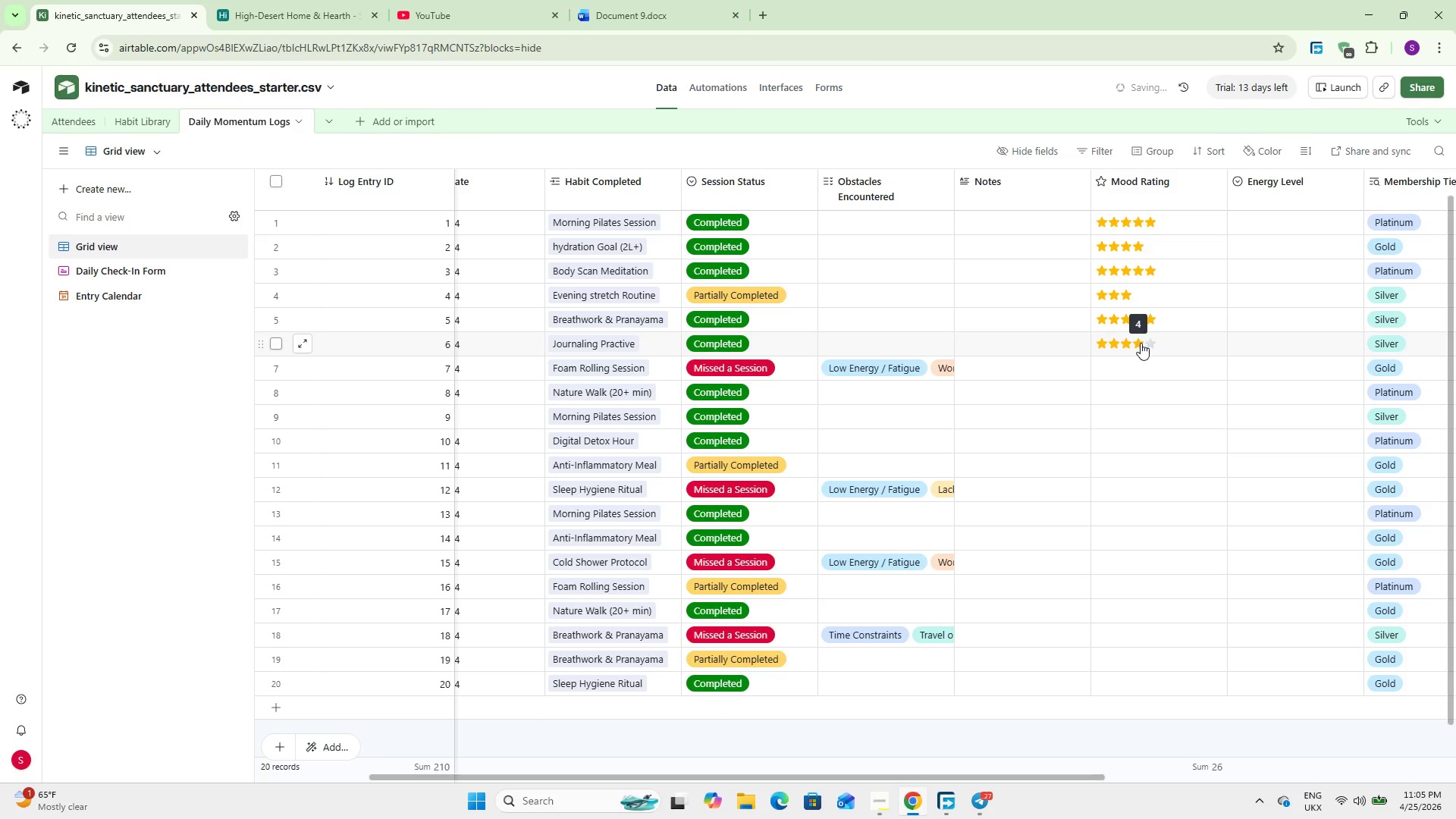 
left_click([1118, 368])
 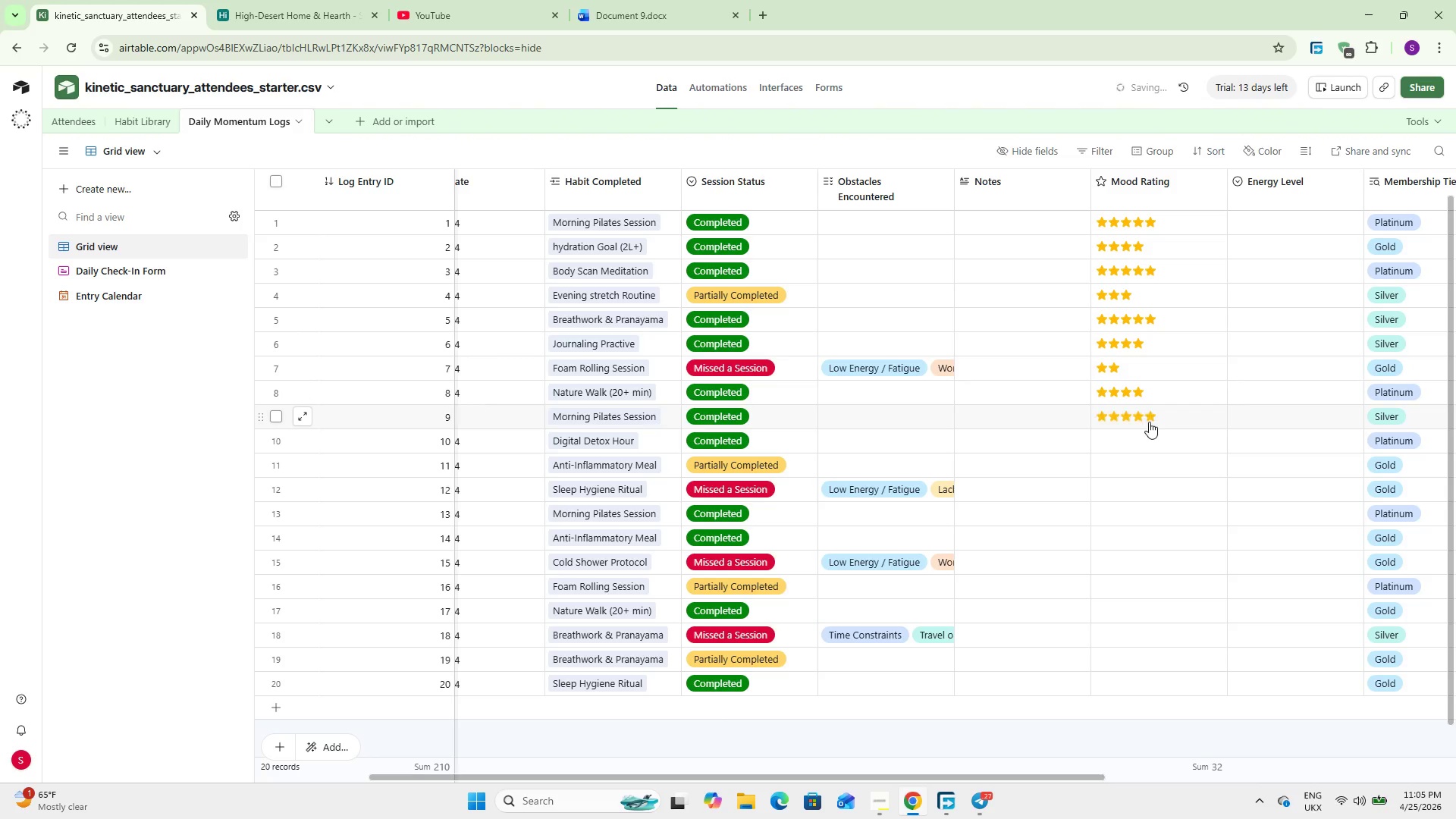 
left_click([1152, 416])
 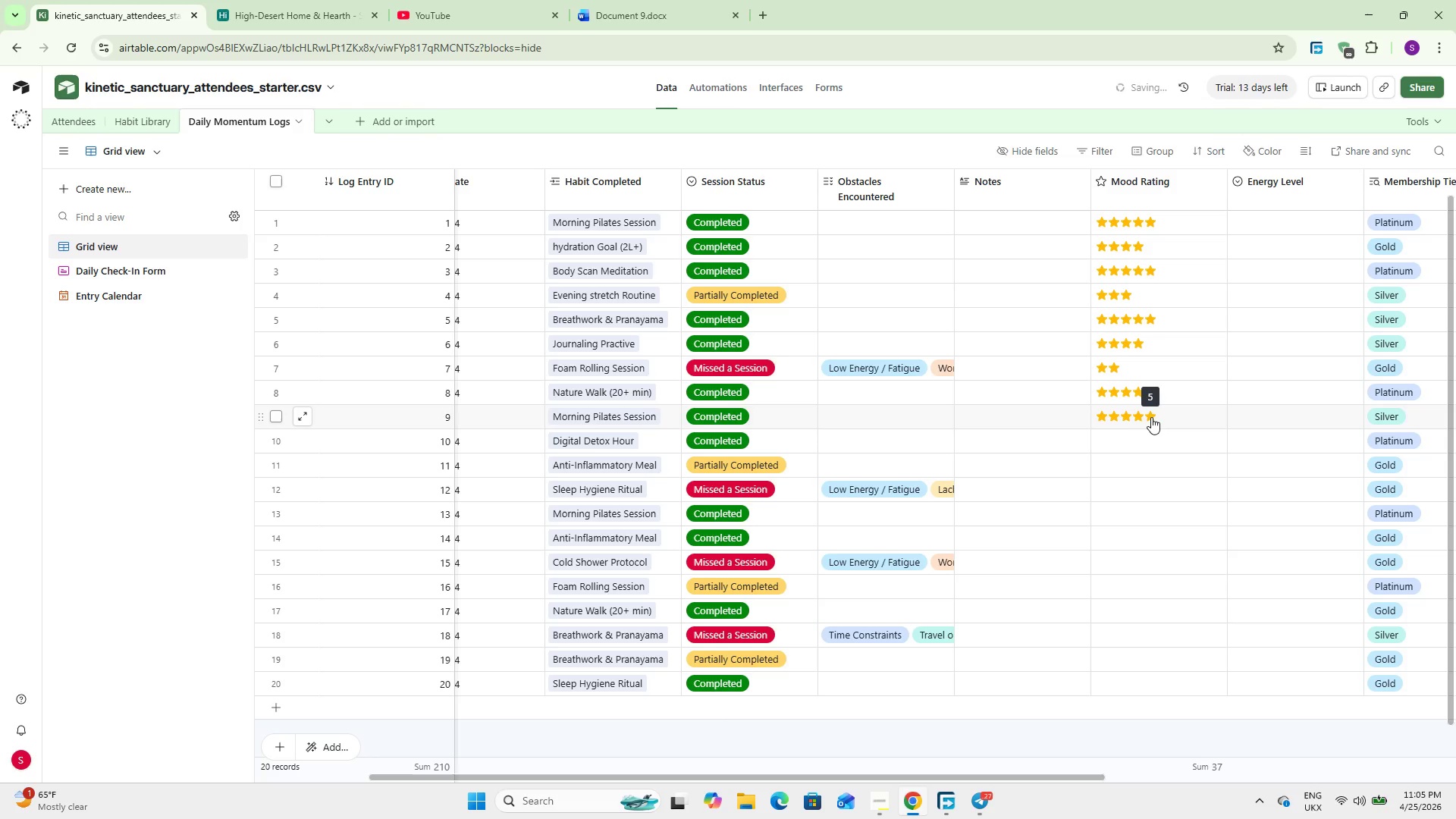 
wait(5.02)
 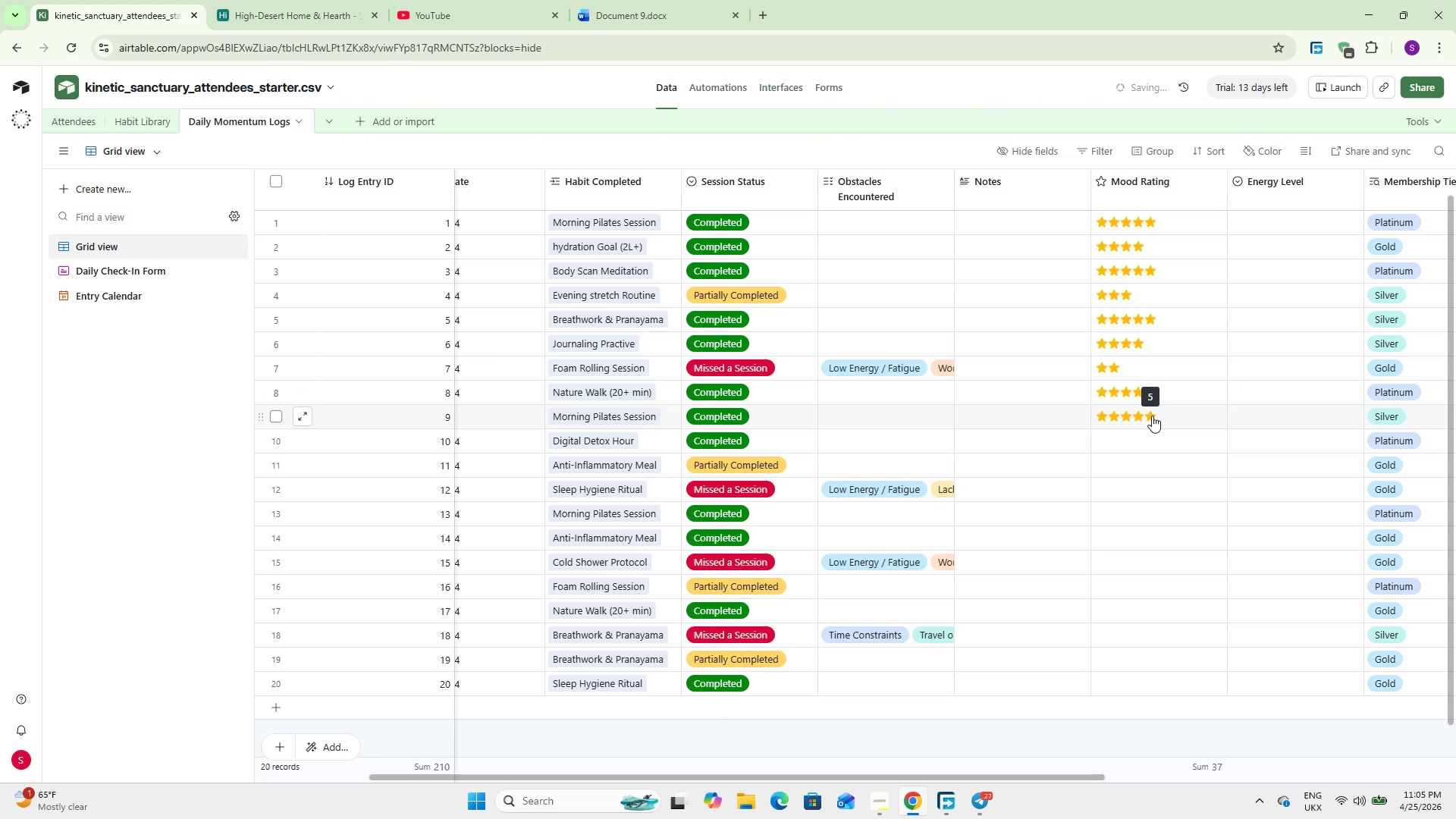 
left_click([1137, 442])
 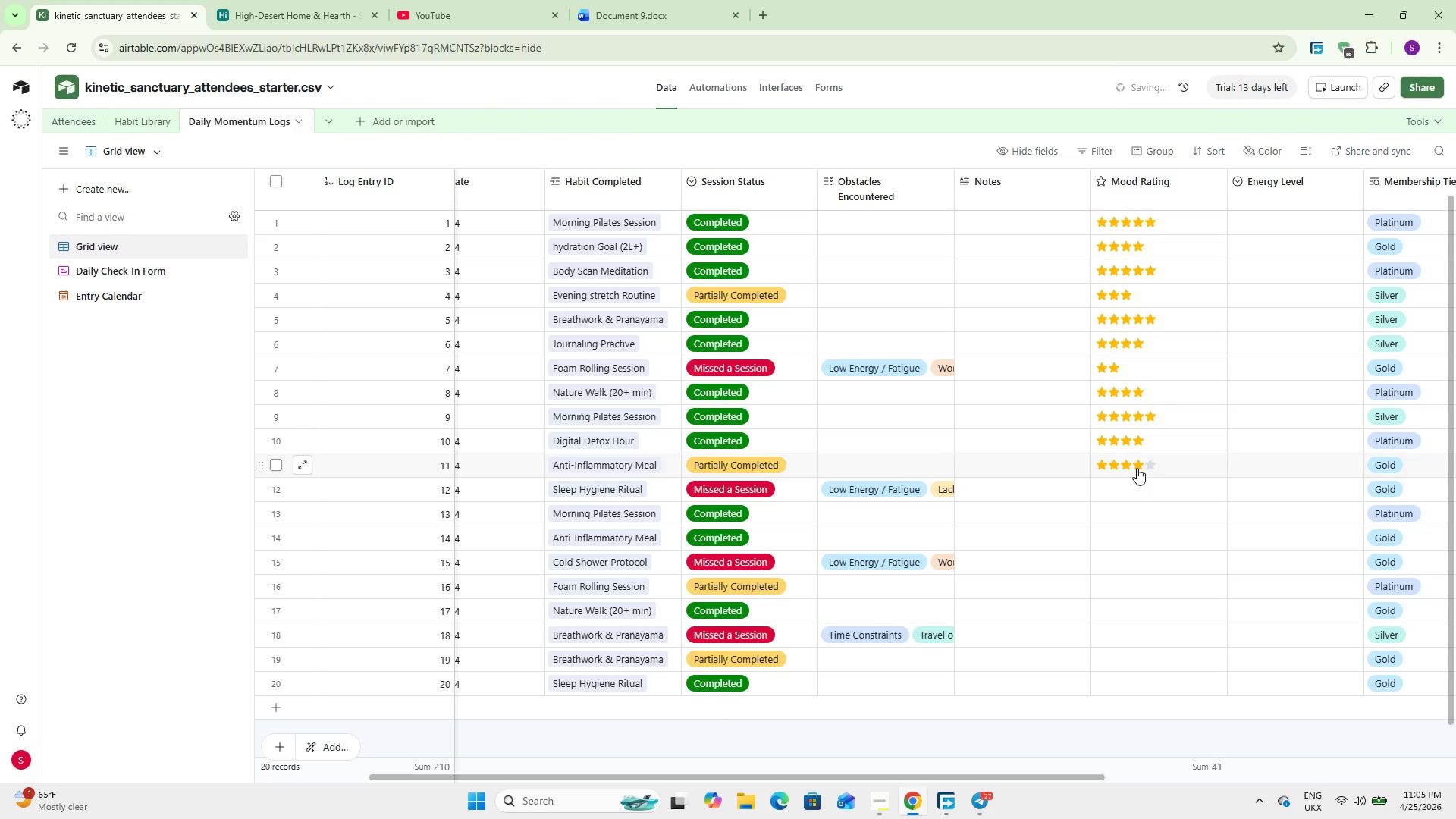 
left_click([1137, 468])
 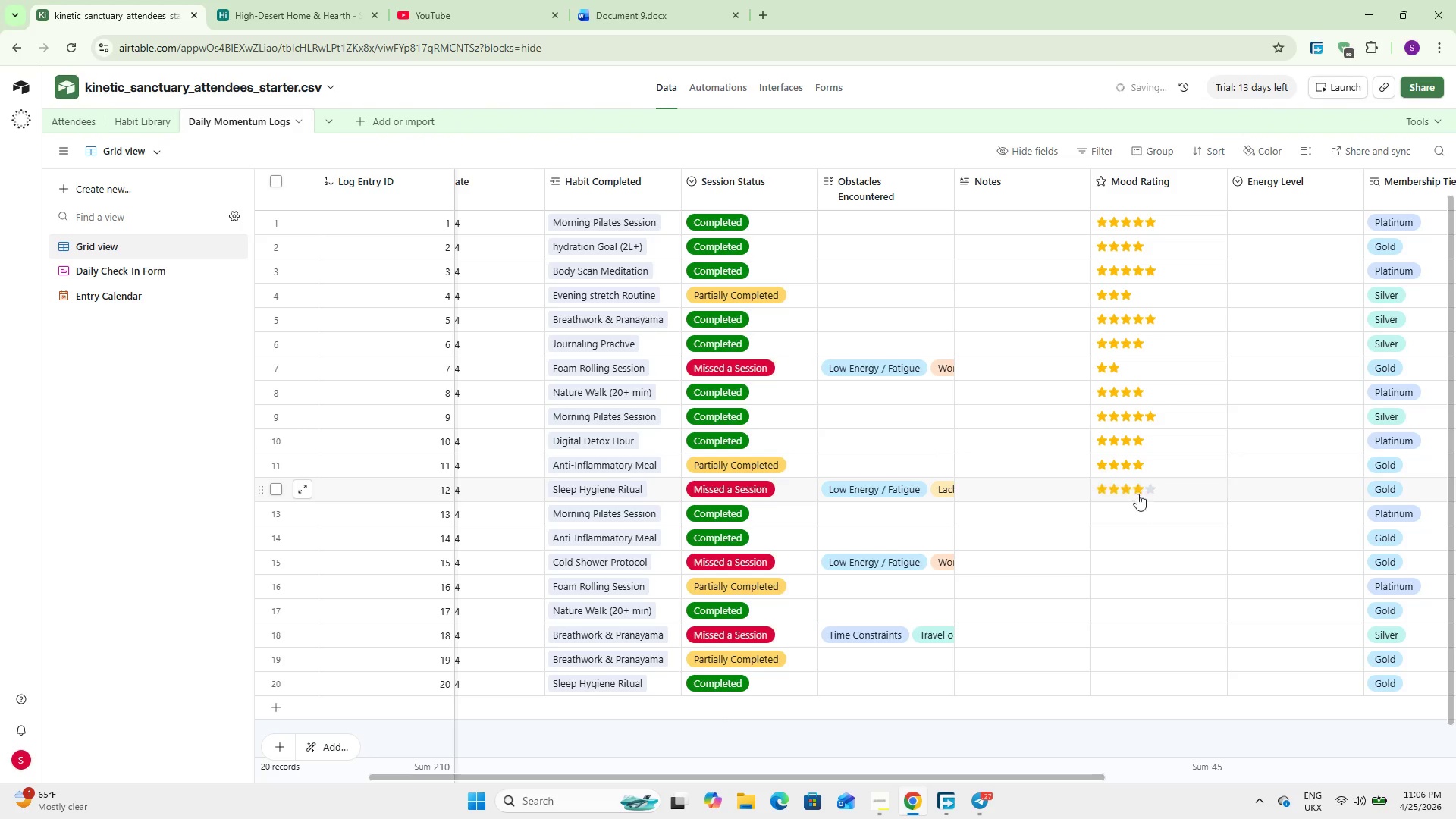 
left_click([1128, 493])
 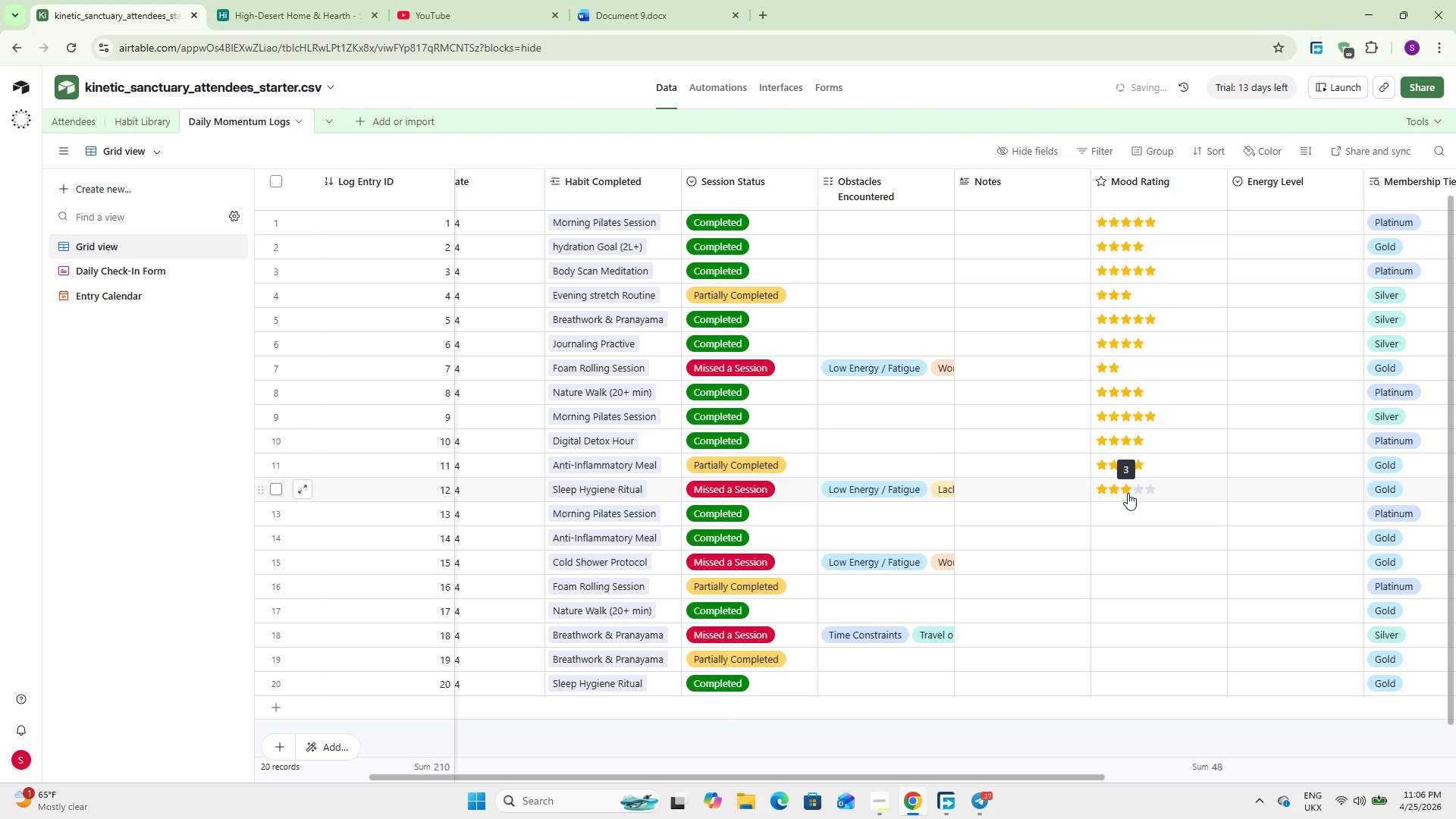 
left_click([1152, 510])
 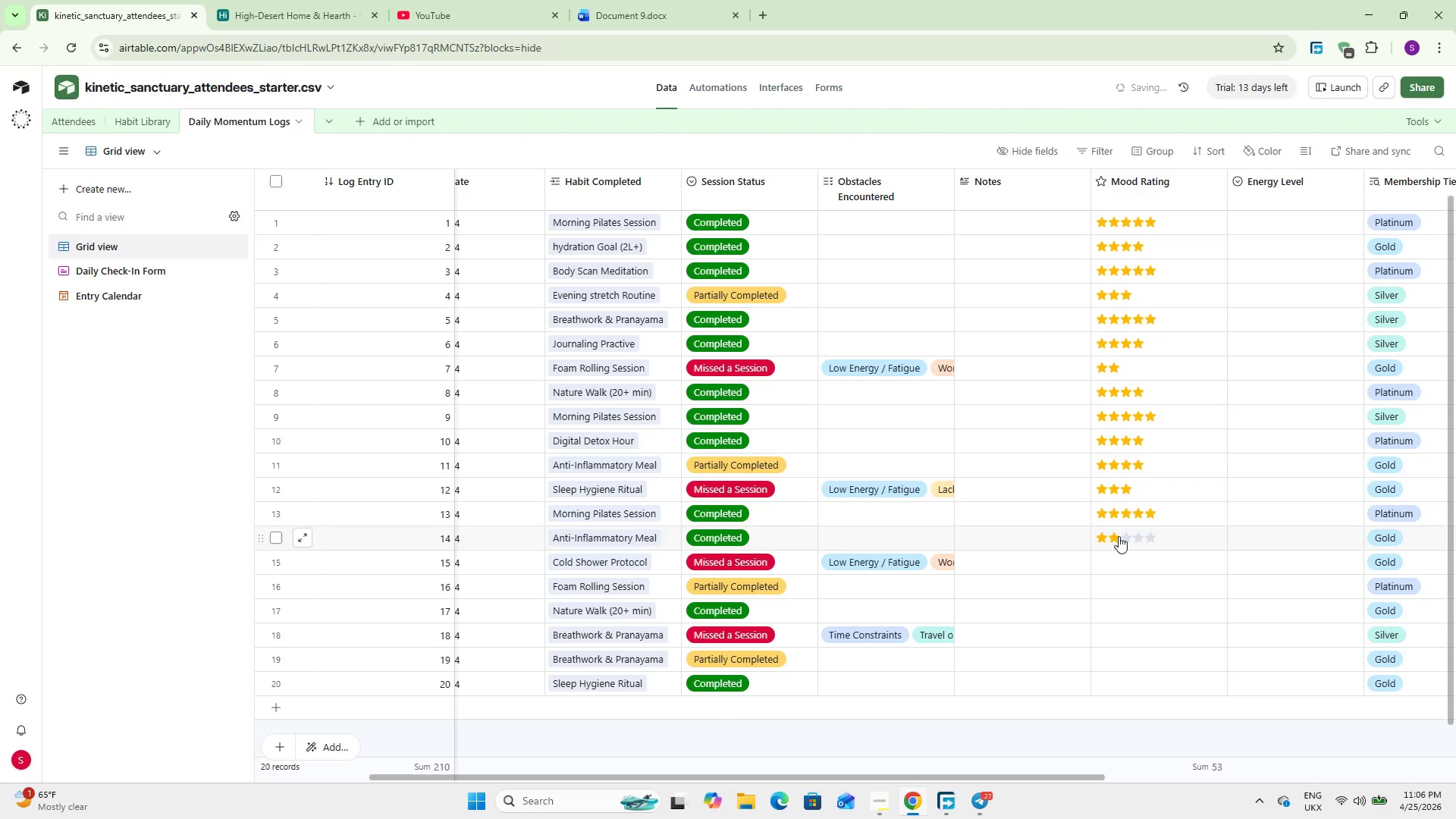 
left_click([1119, 536])
 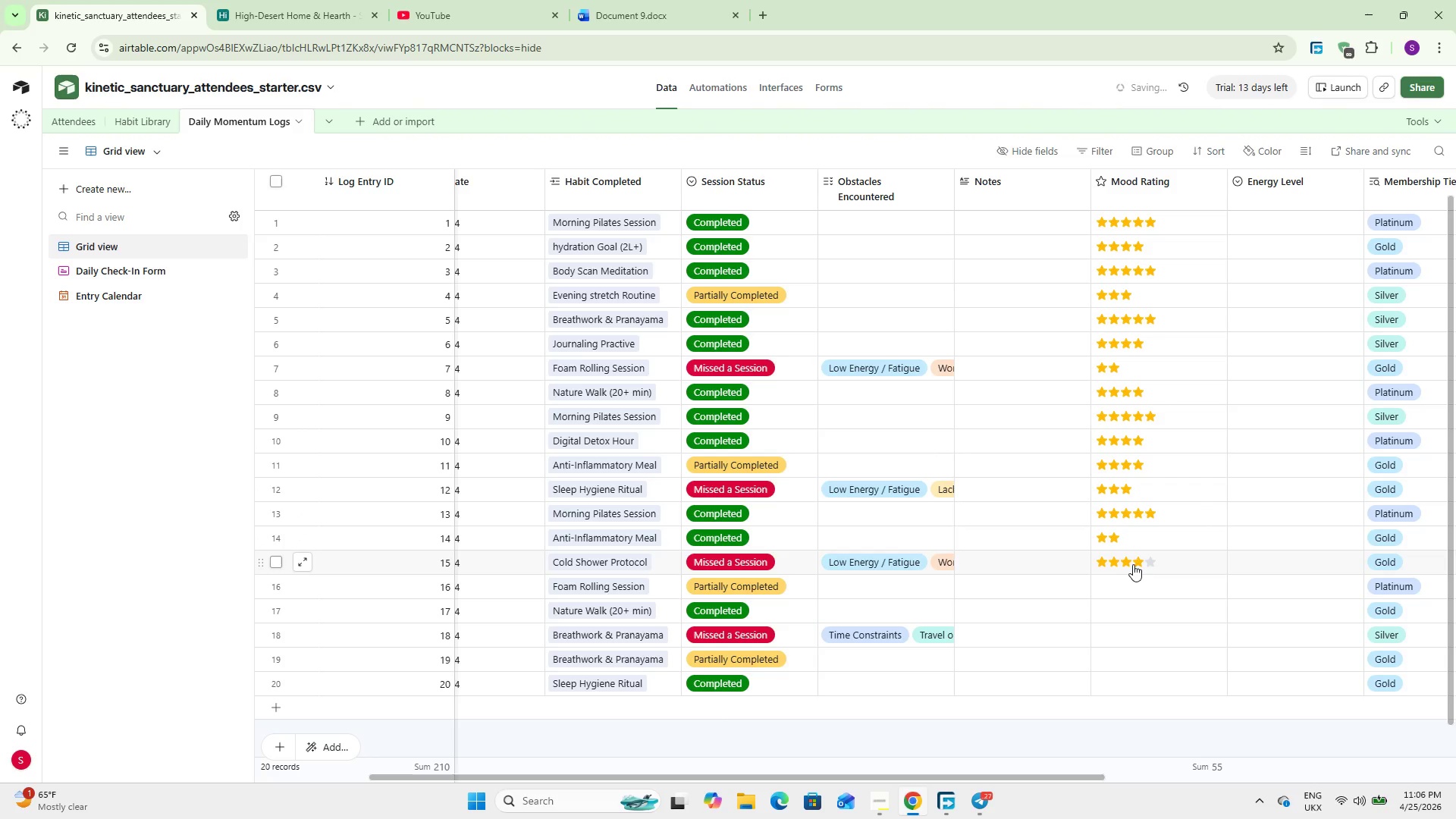 
left_click([1140, 563])
 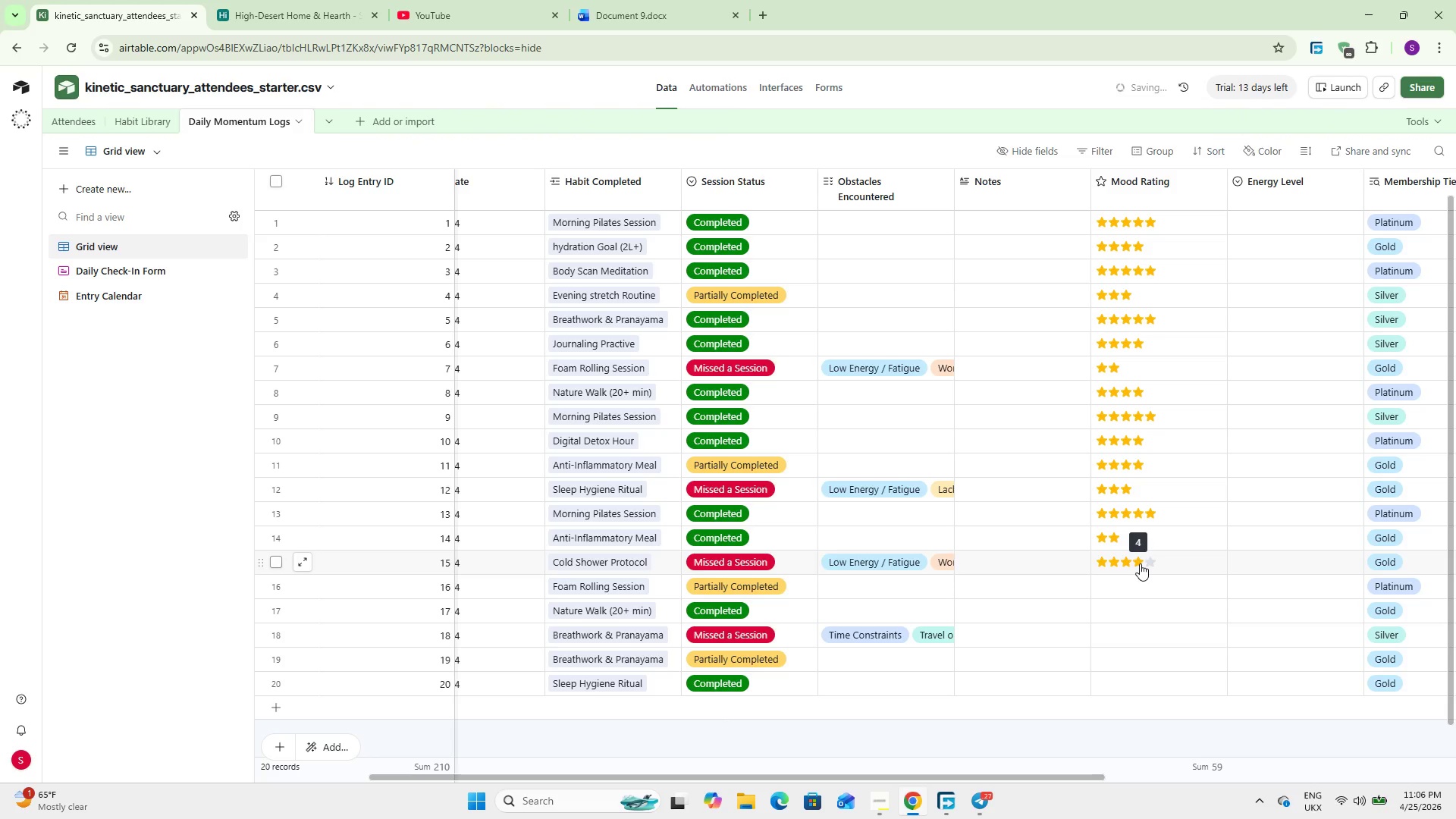 
wait(5.66)
 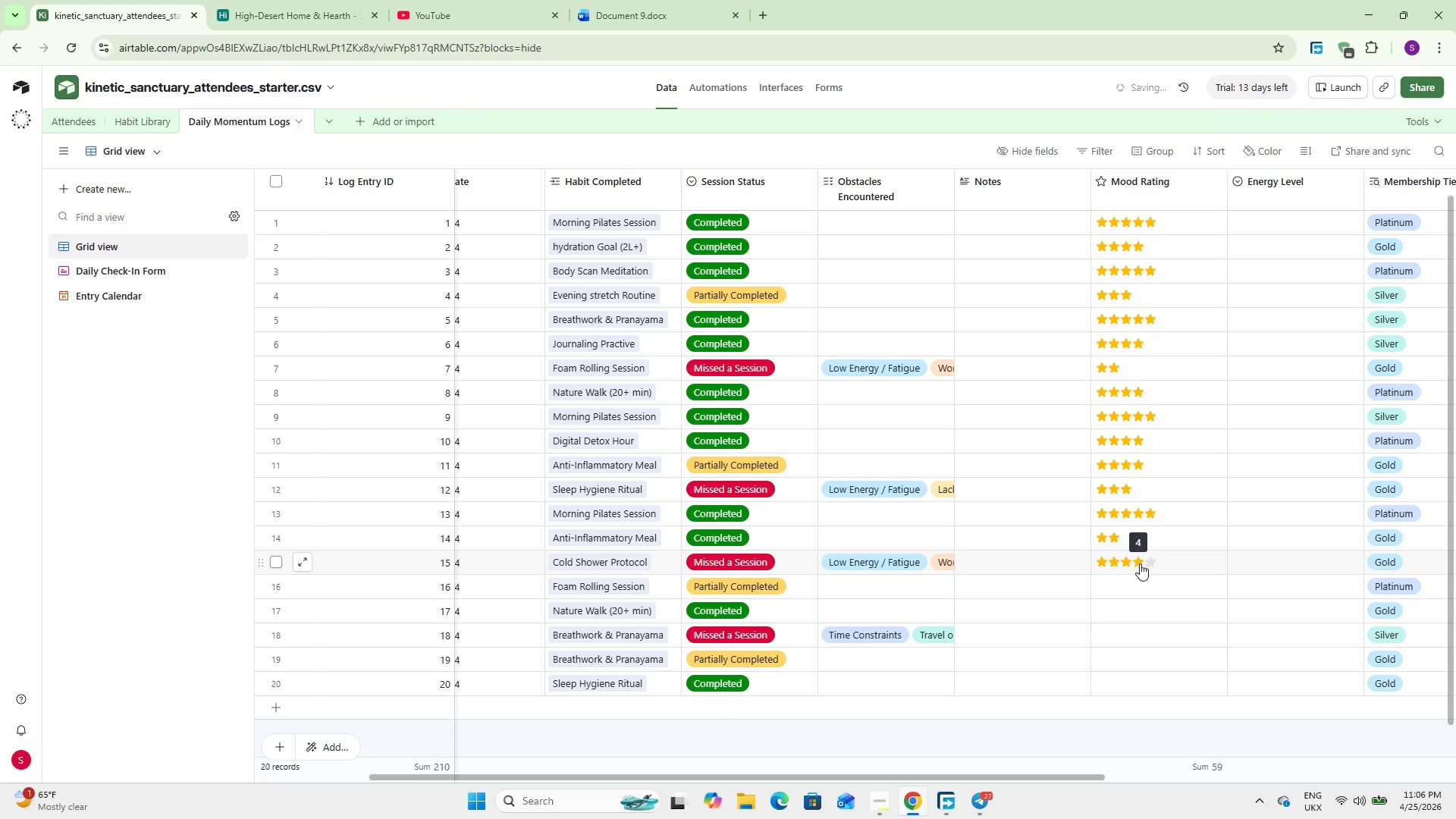 
left_click([1153, 586])
 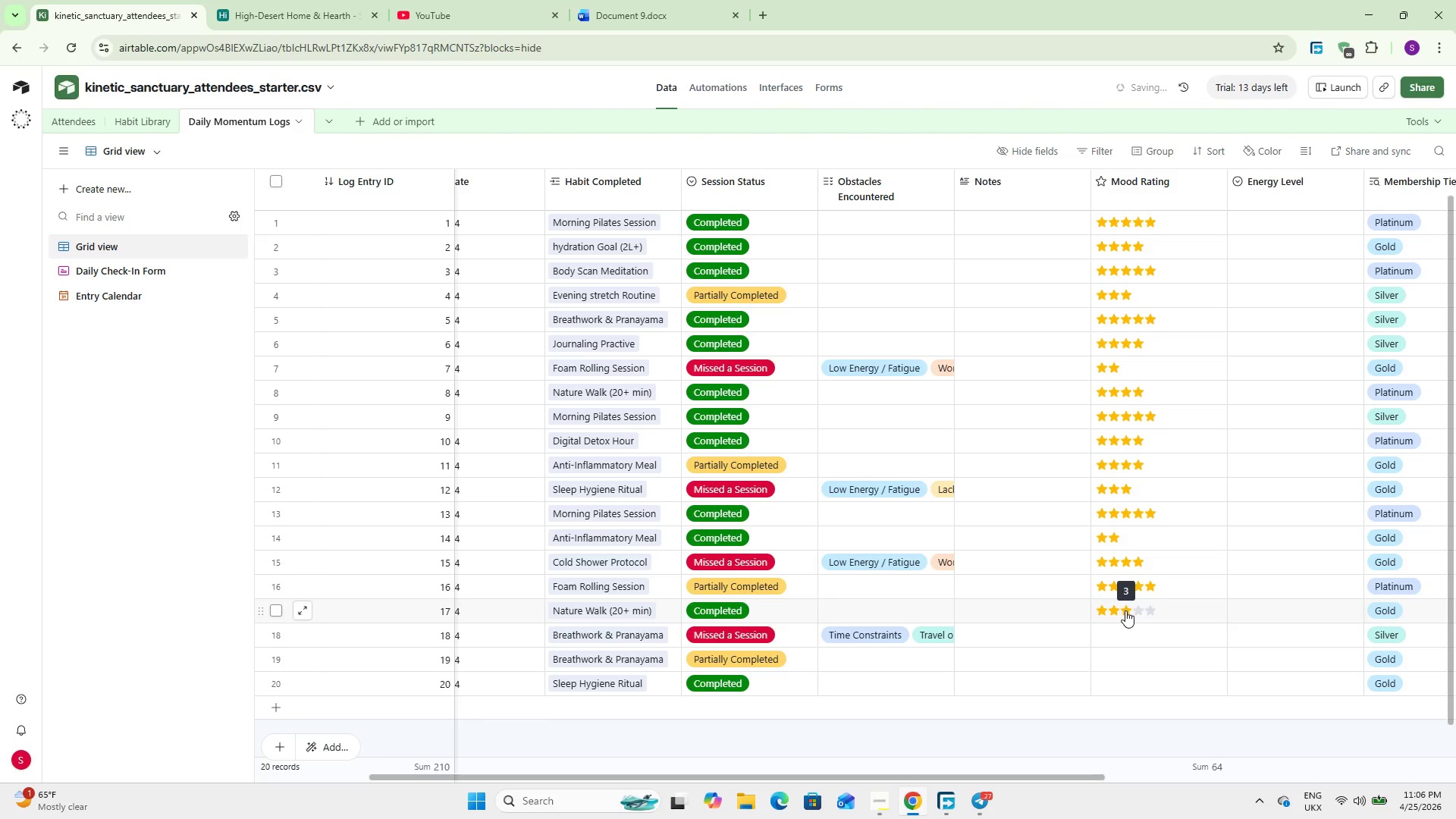 
left_click([1125, 610])
 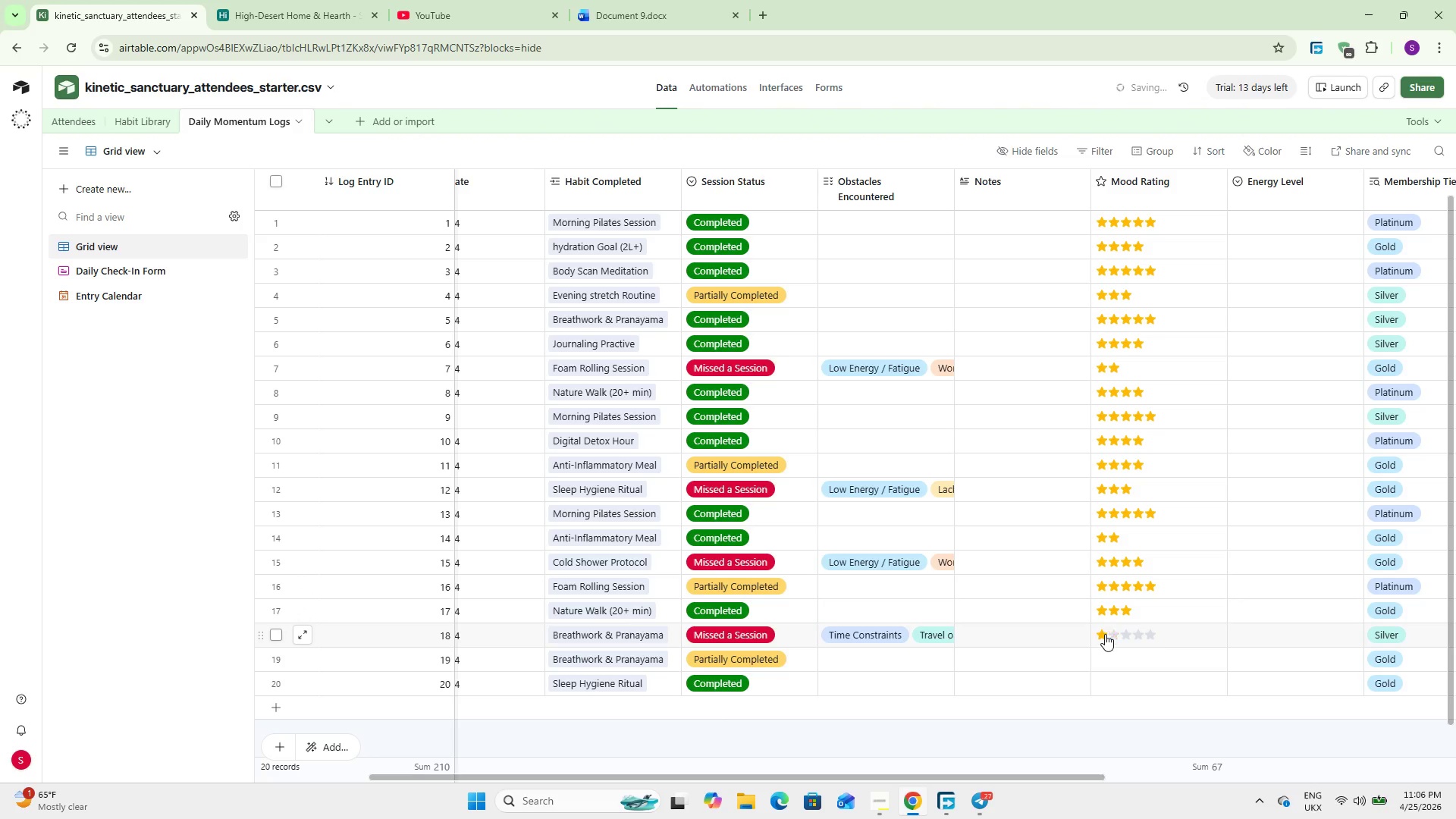 
left_click([1104, 634])
 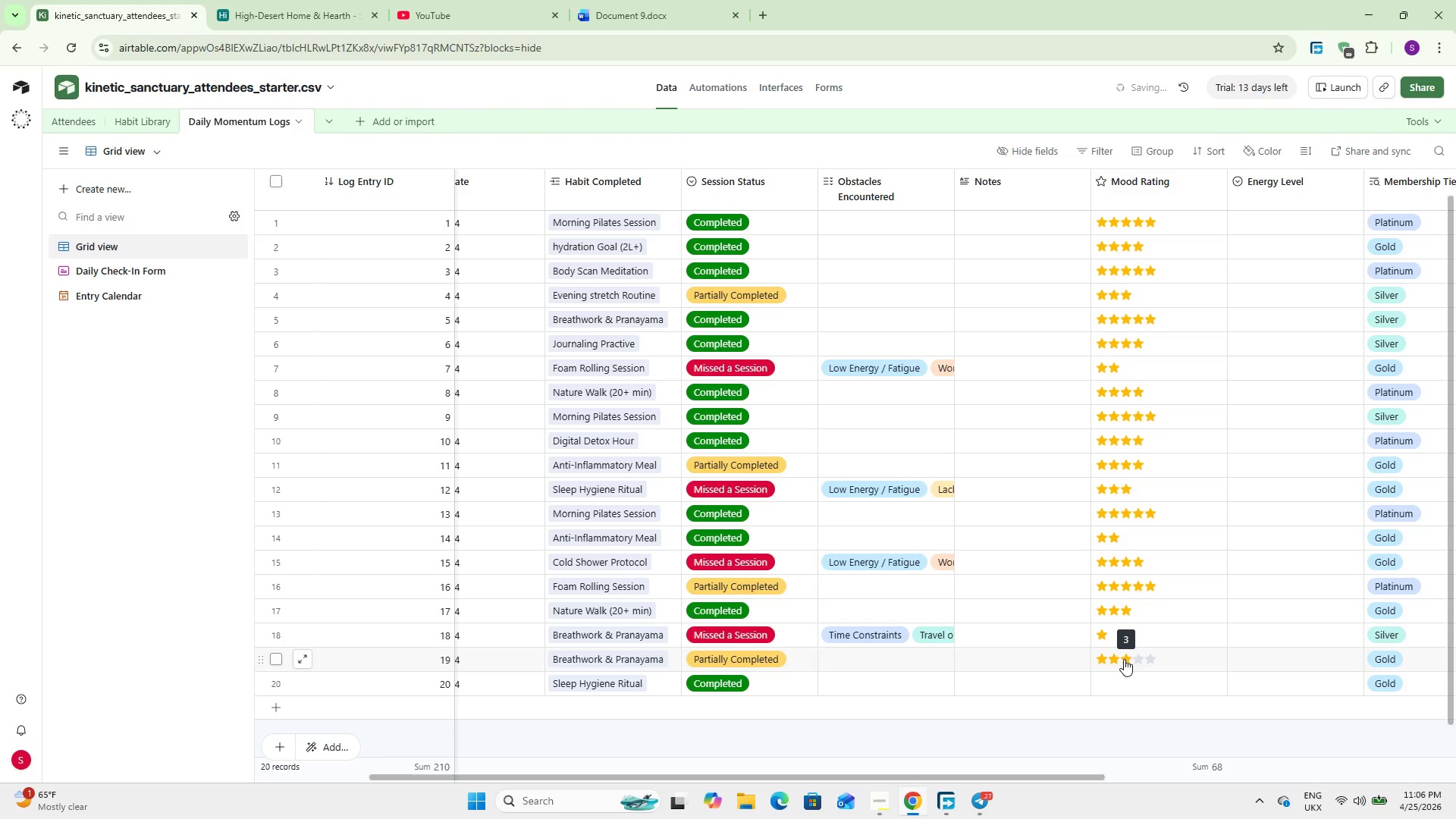 
left_click([1156, 657])
 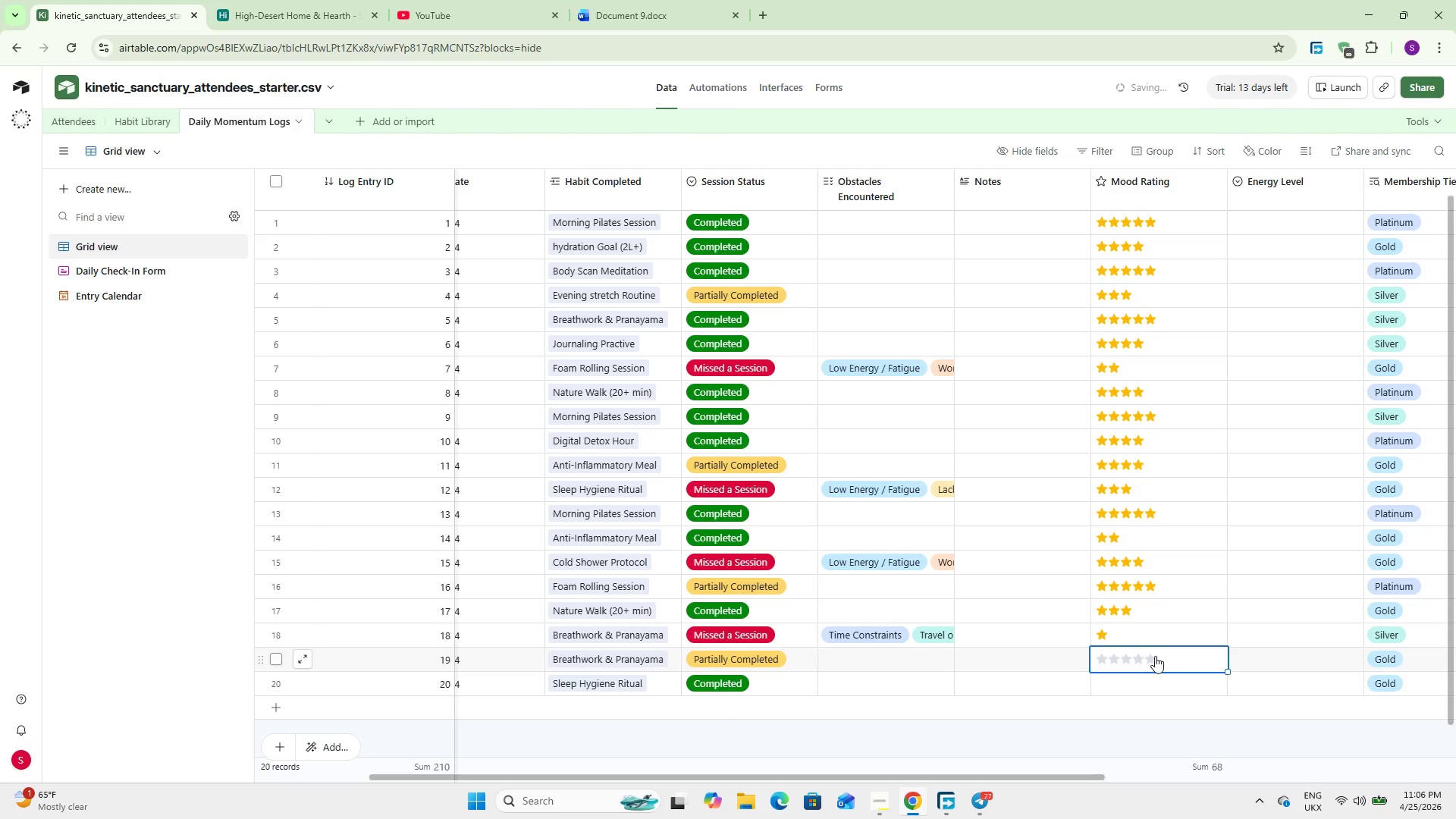 
left_click([1153, 656])
 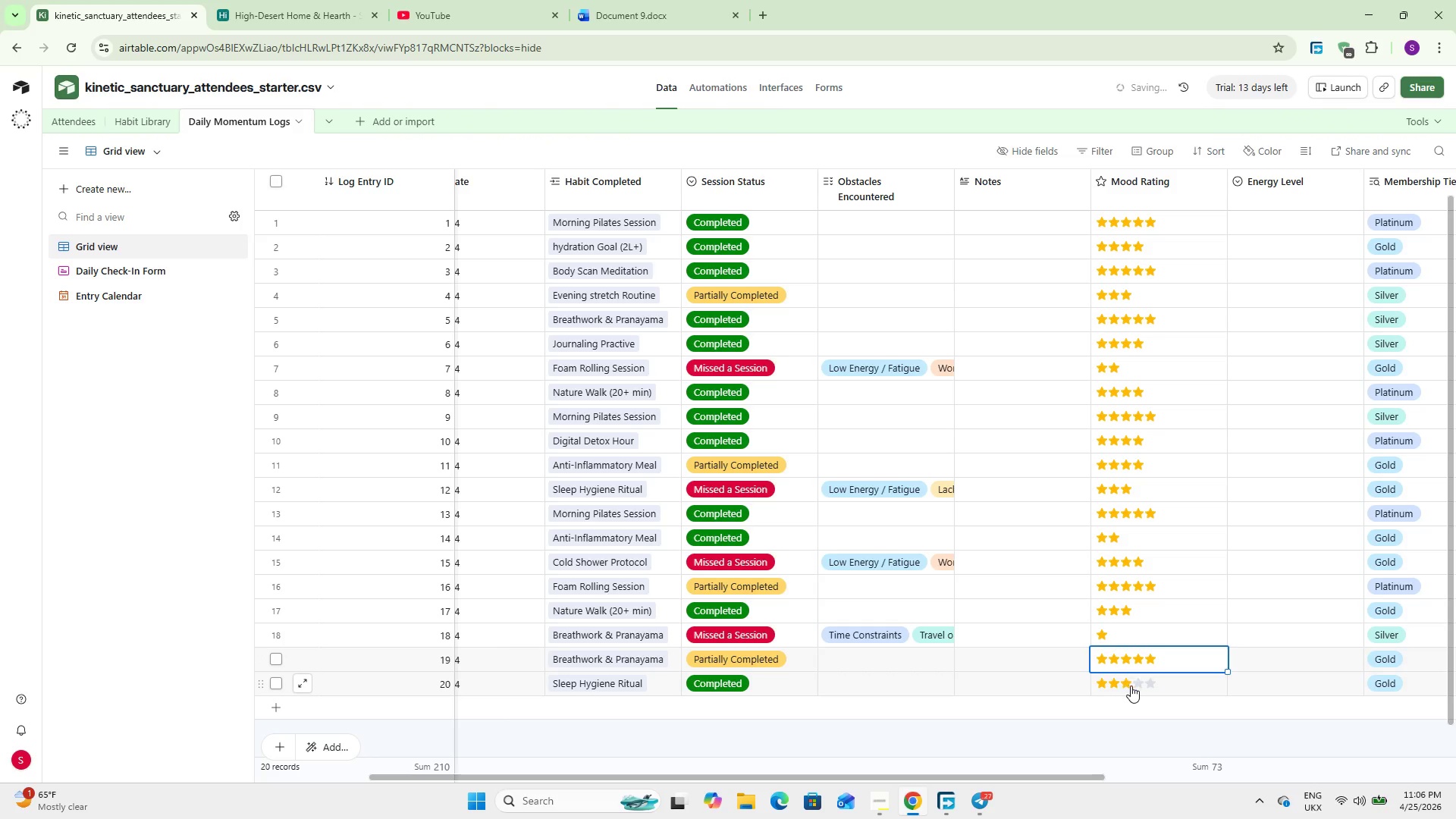 
left_click([1138, 685])
 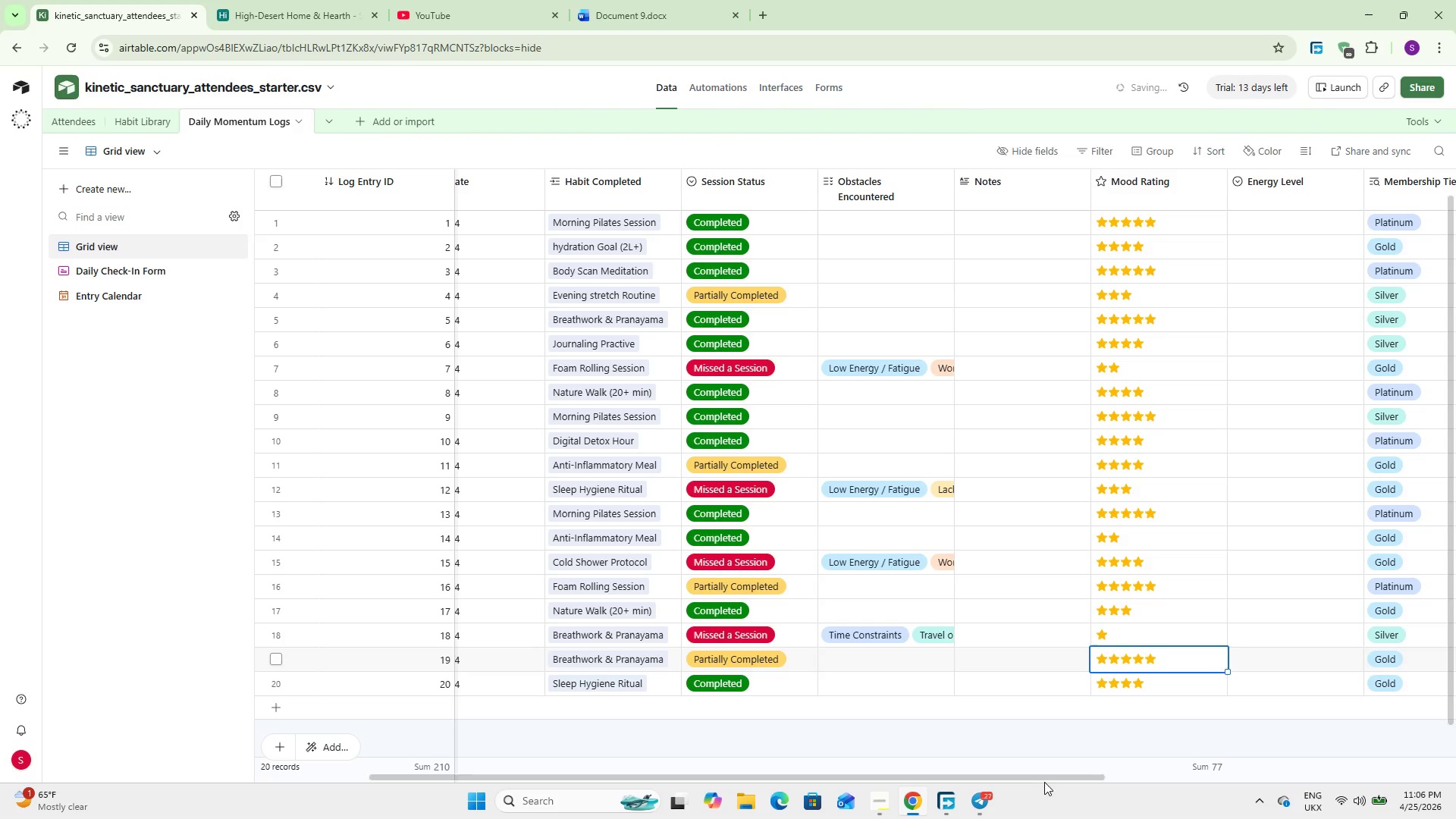 
left_click_drag(start_coordinate=[1047, 777], to_coordinate=[1194, 767])
 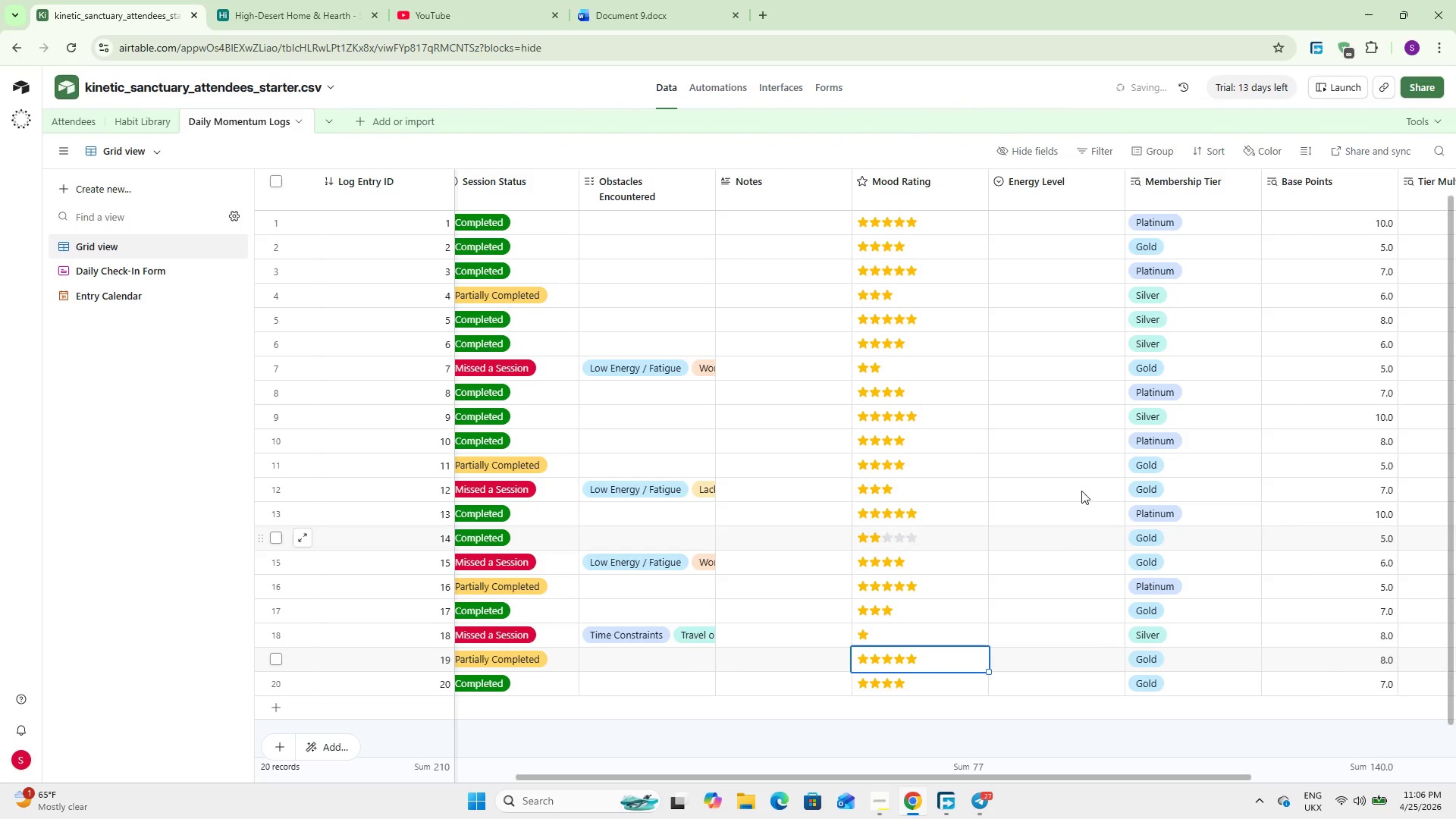 
scroll: coordinate [1079, 486], scroll_direction: up, amount: 6.0
 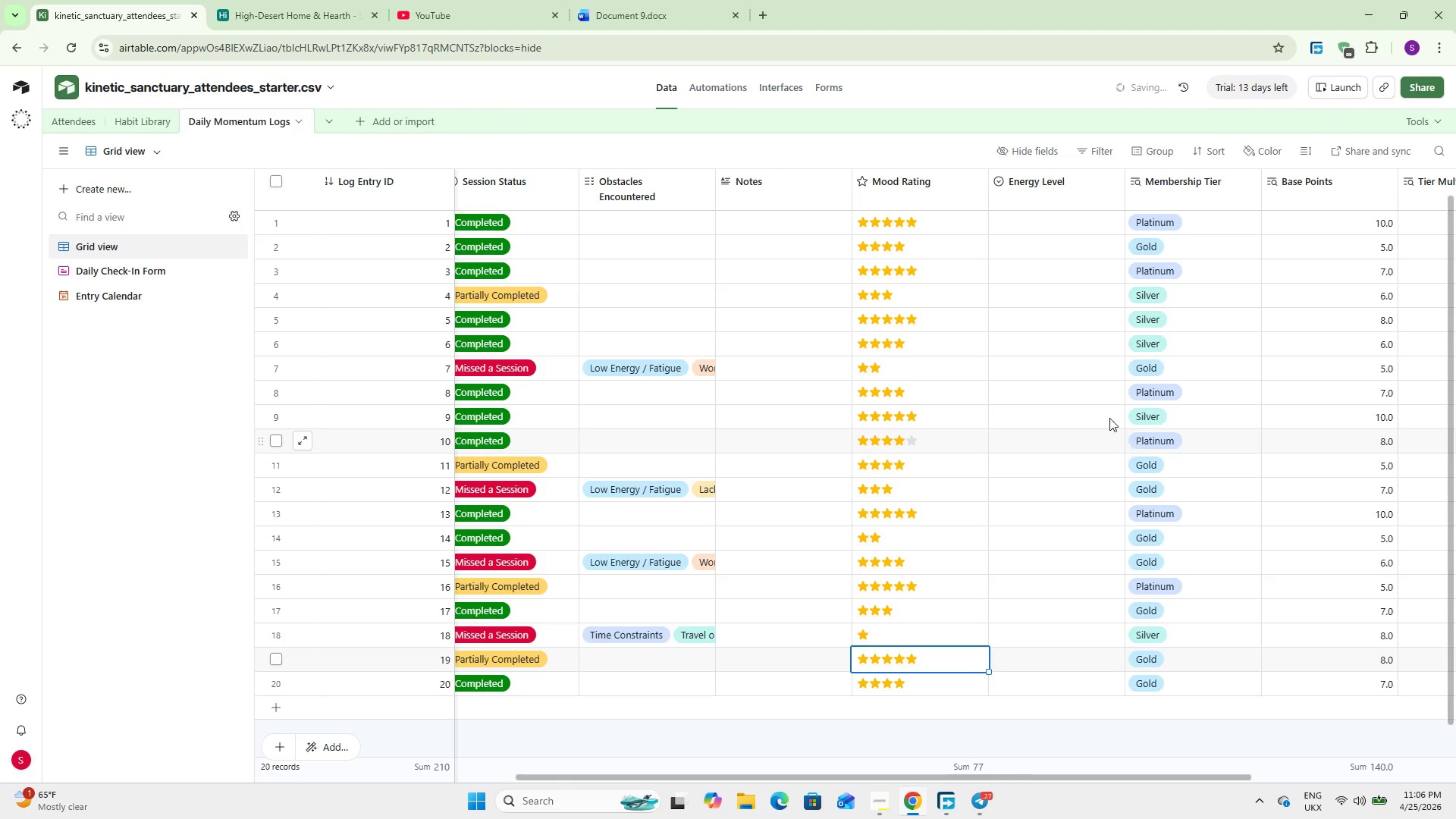 
double_click([1062, 224])
 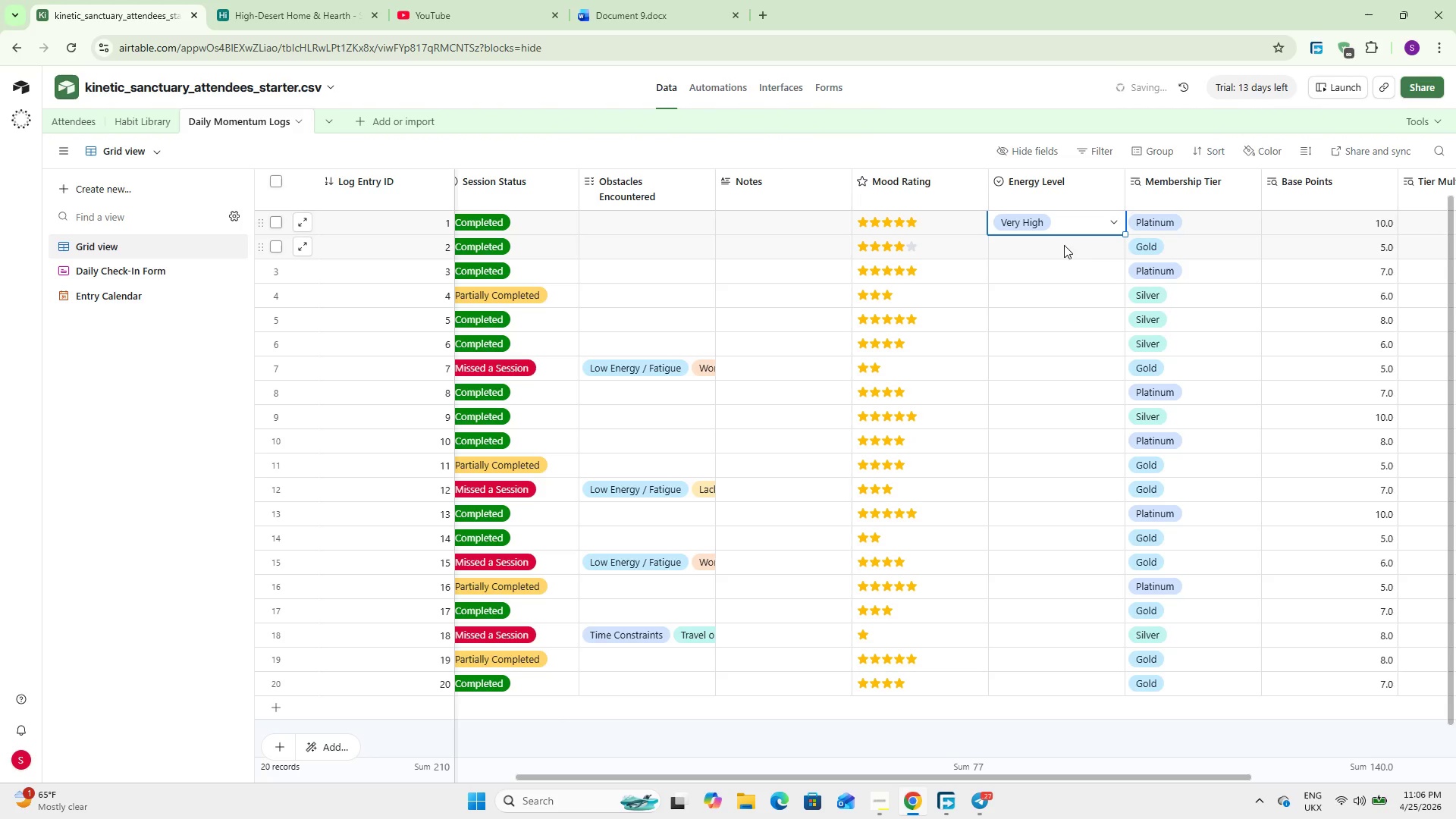 
double_click([1064, 245])
 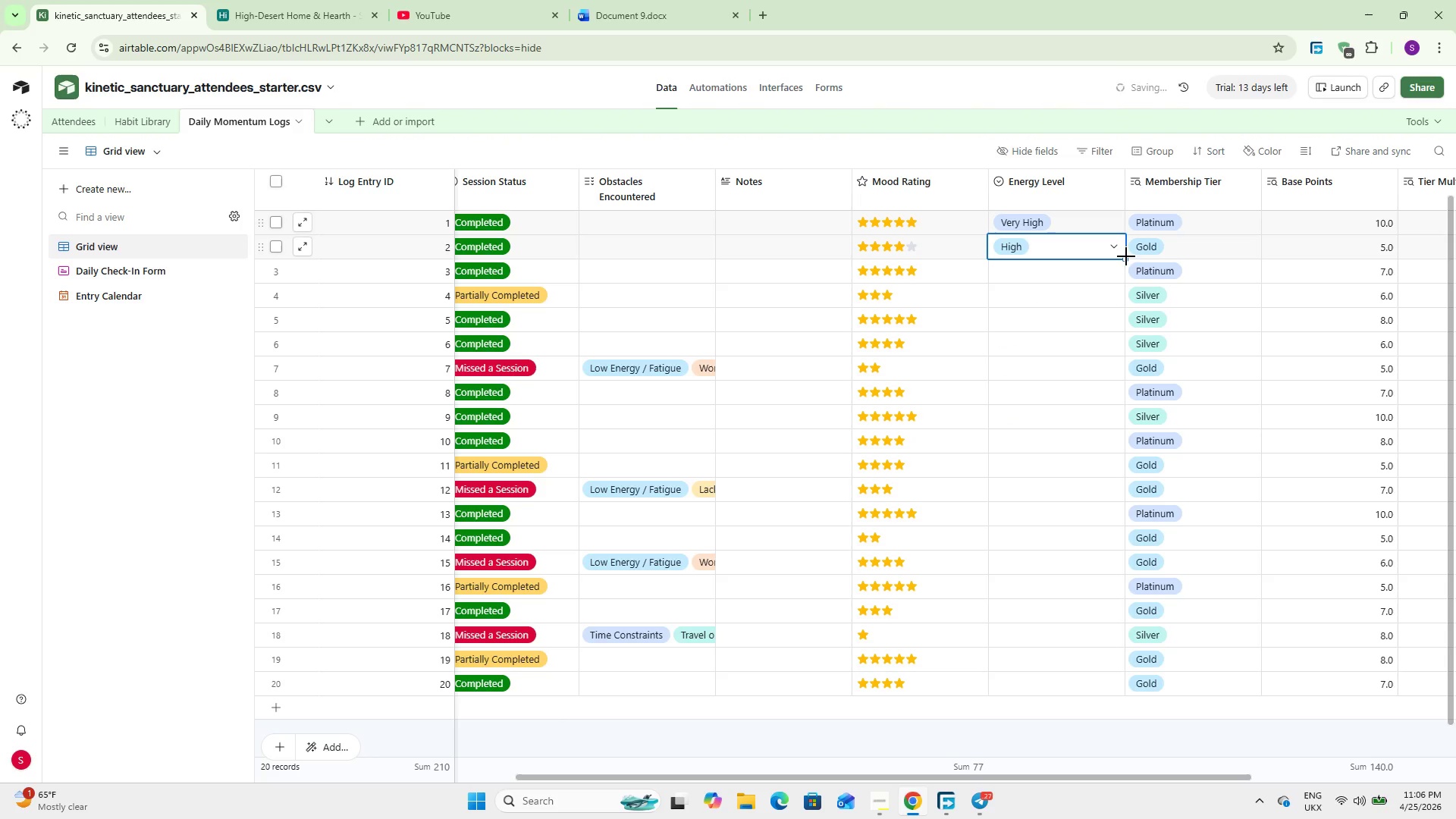 
left_click_drag(start_coordinate=[1121, 256], to_coordinate=[1121, 275])
 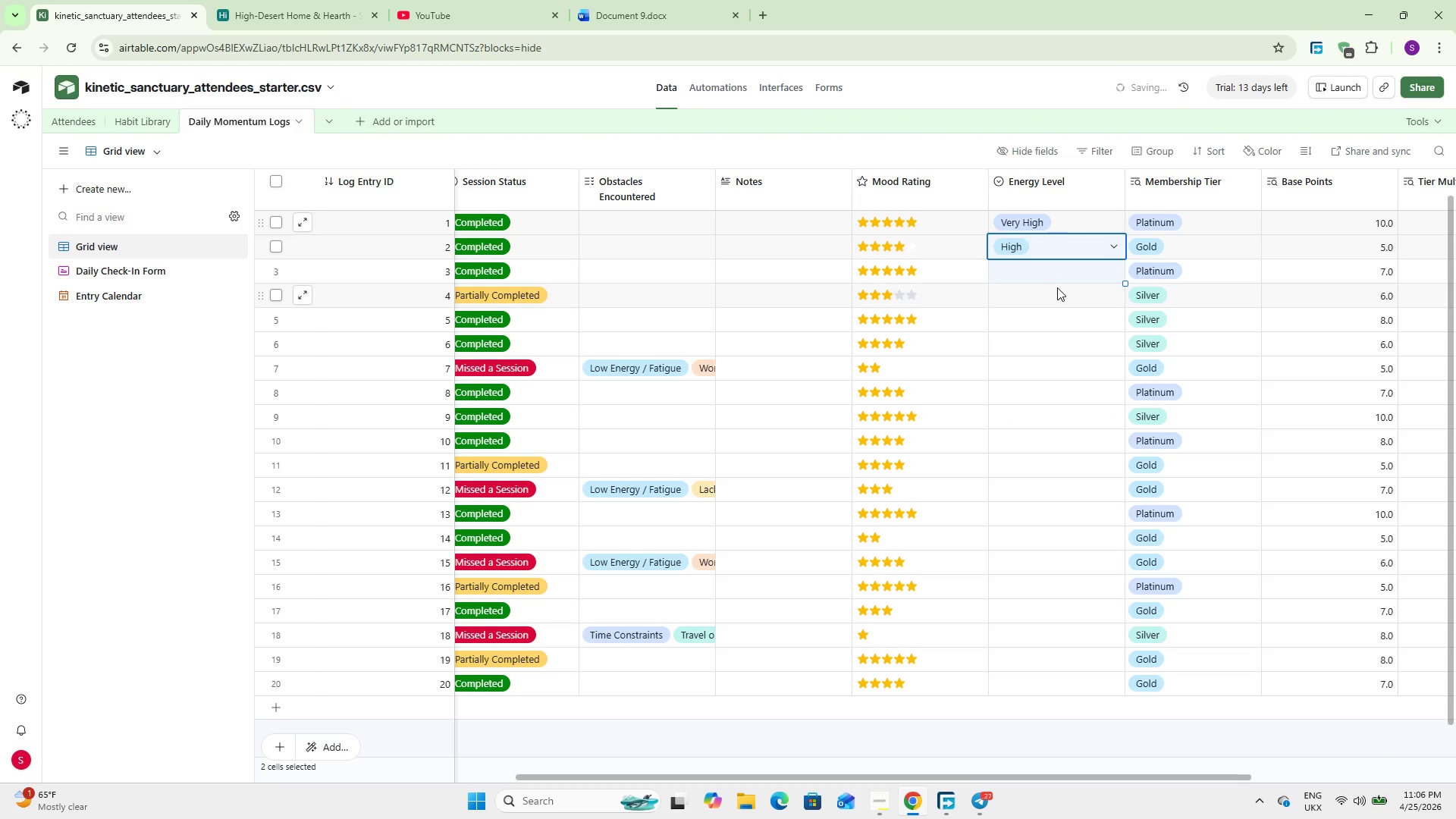 
left_click([1059, 271])
 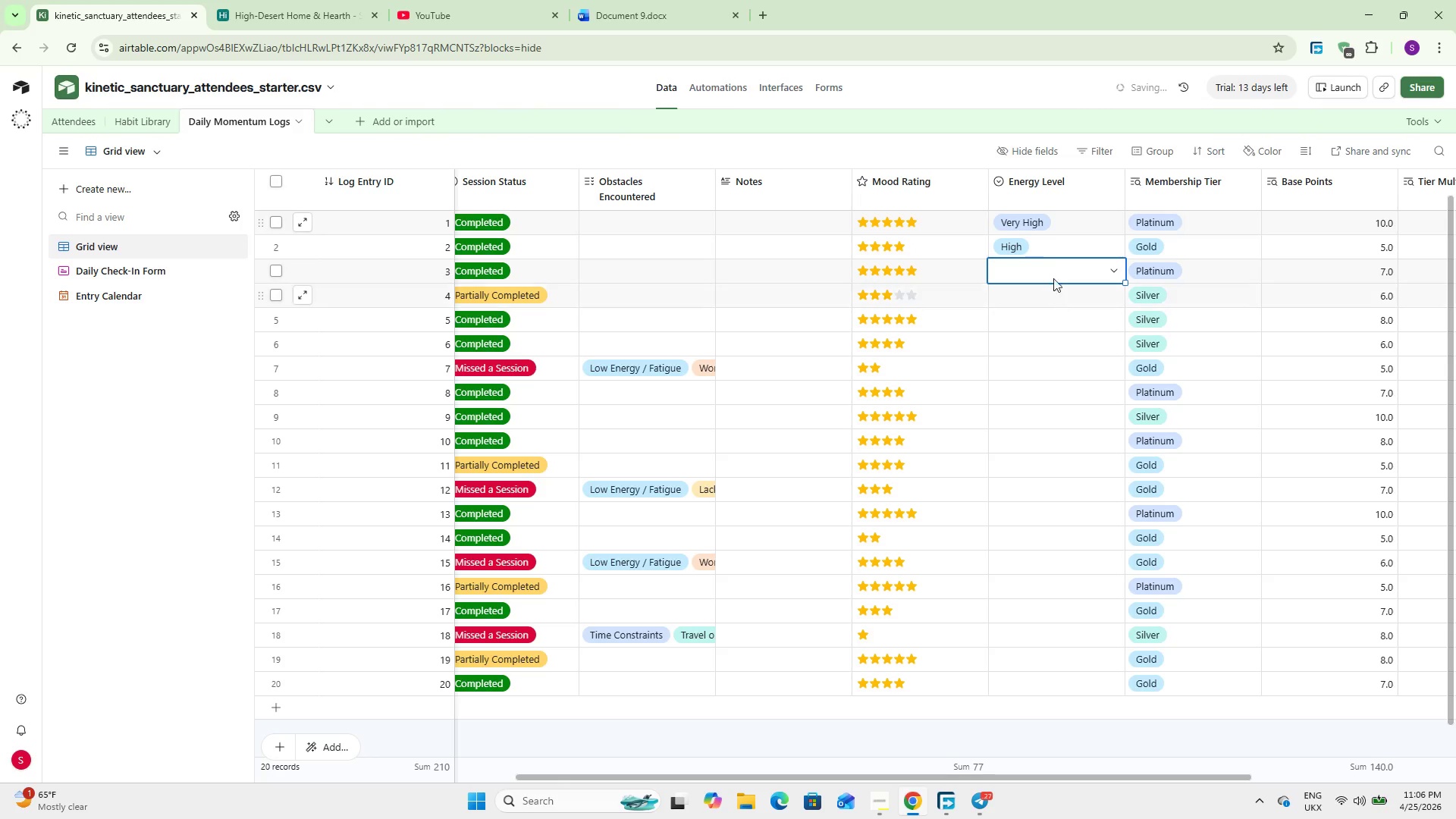 
left_click([1053, 253])
 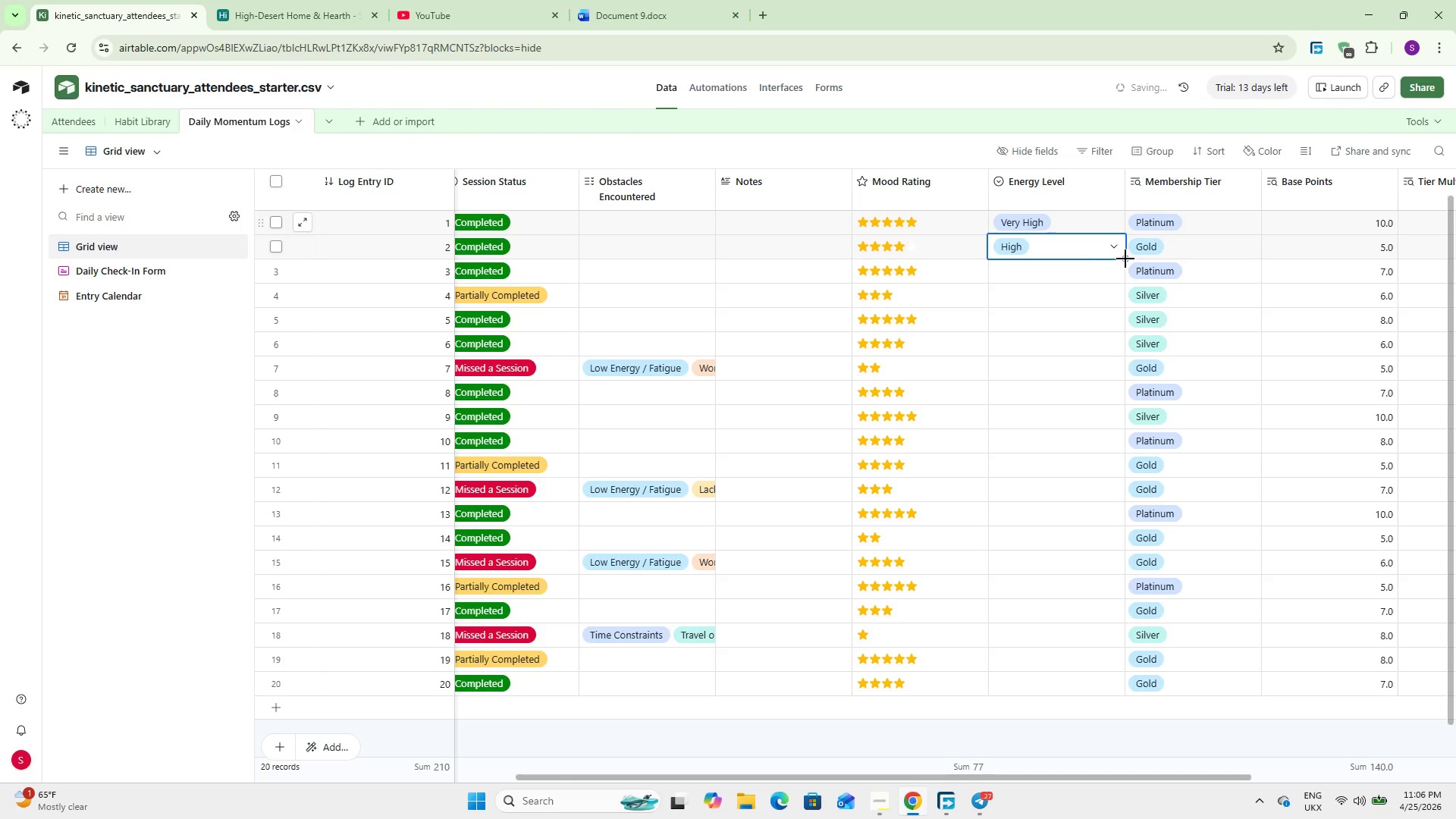 
left_click_drag(start_coordinate=[1126, 259], to_coordinate=[1122, 275])
 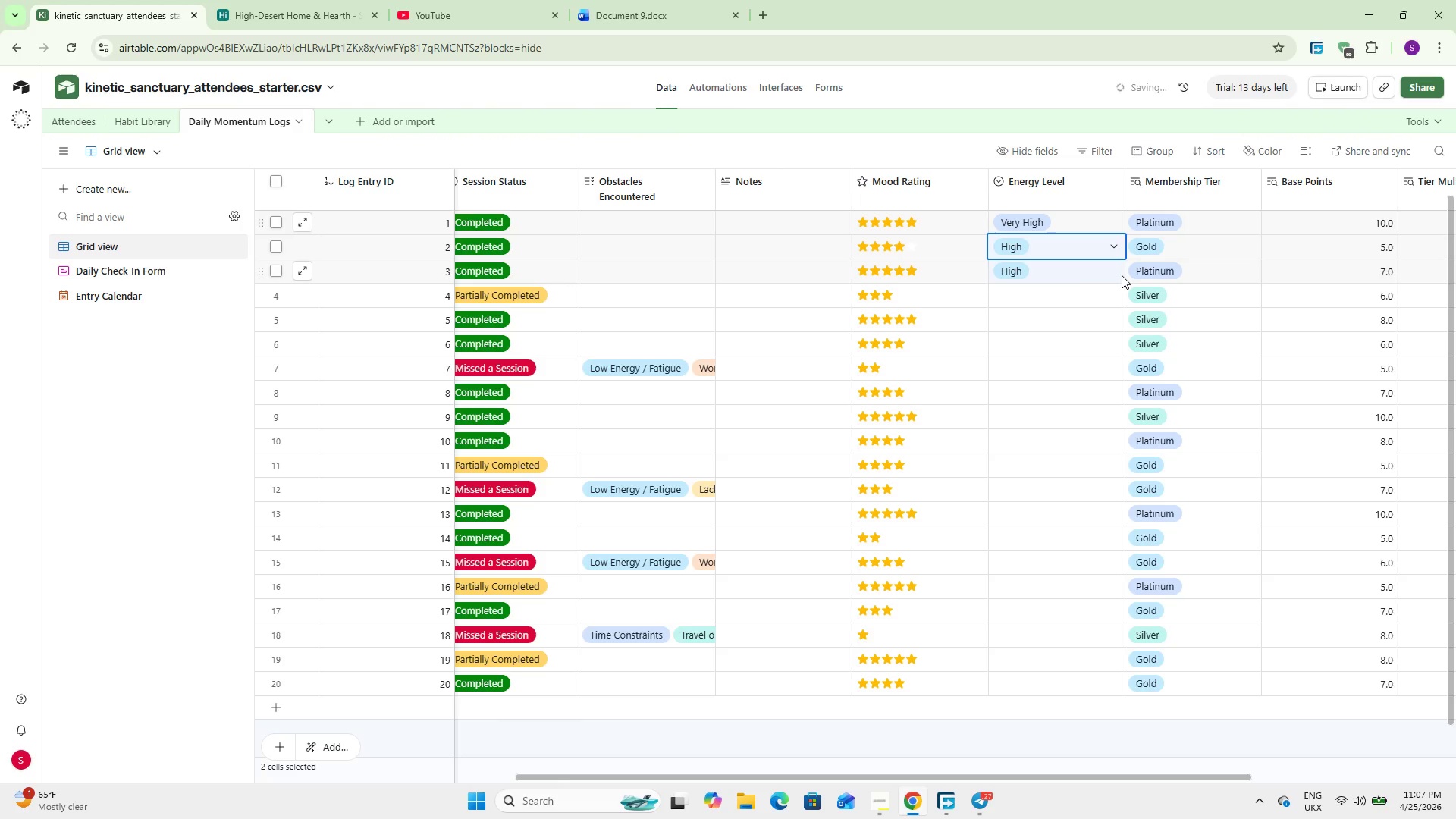 
wait(57.7)
 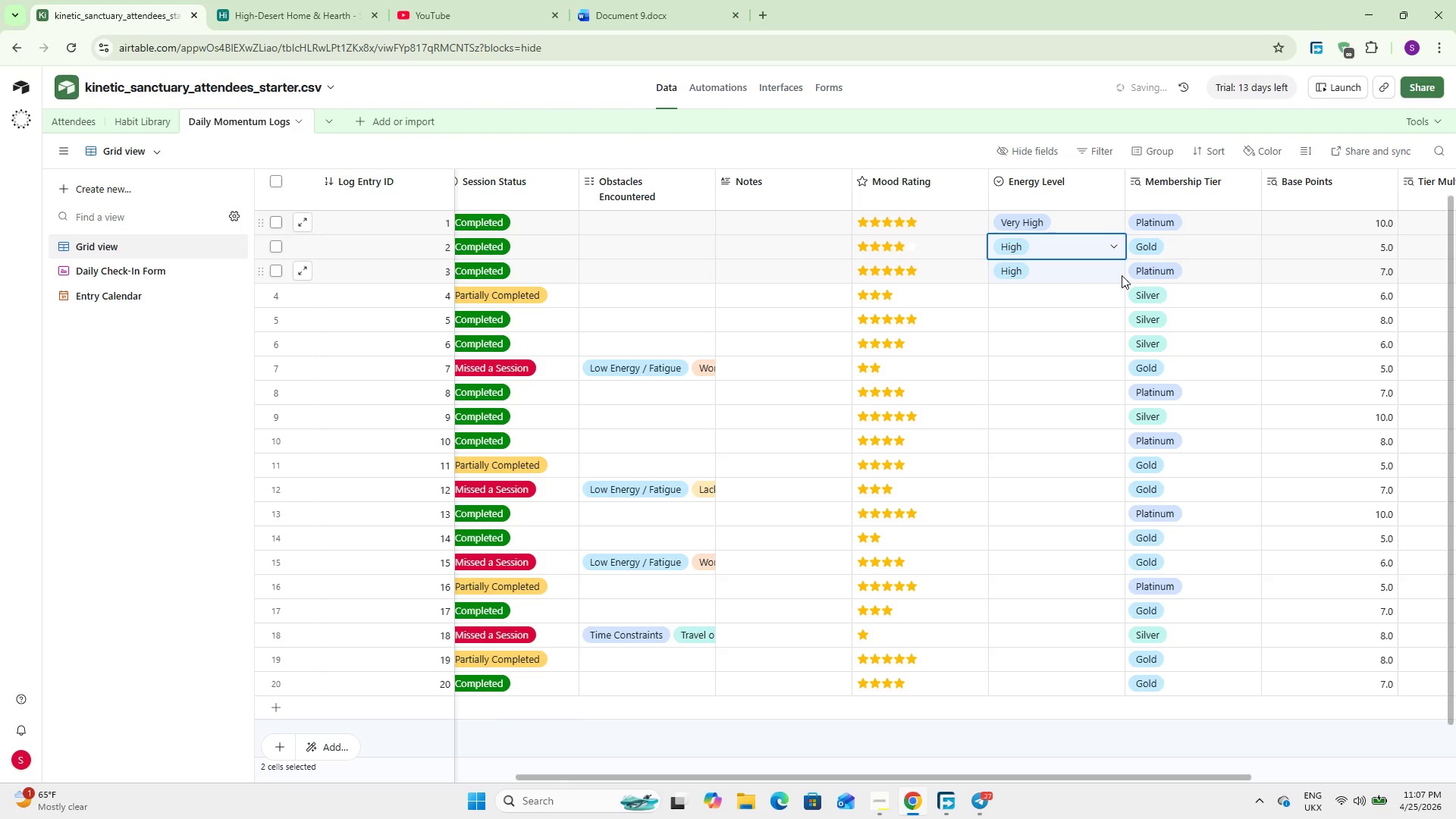 
double_click([1101, 295])
 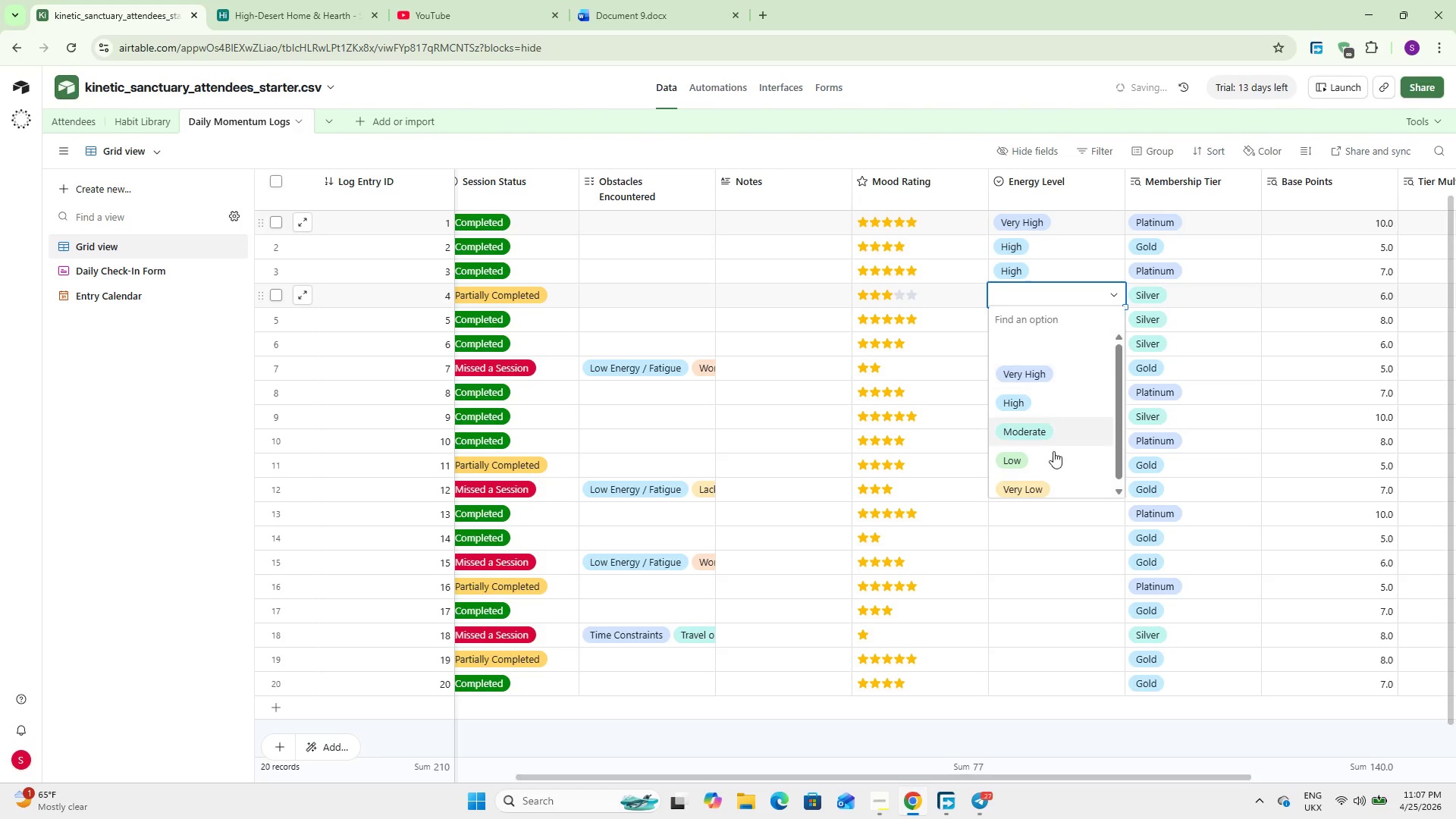 
left_click([1041, 437])
 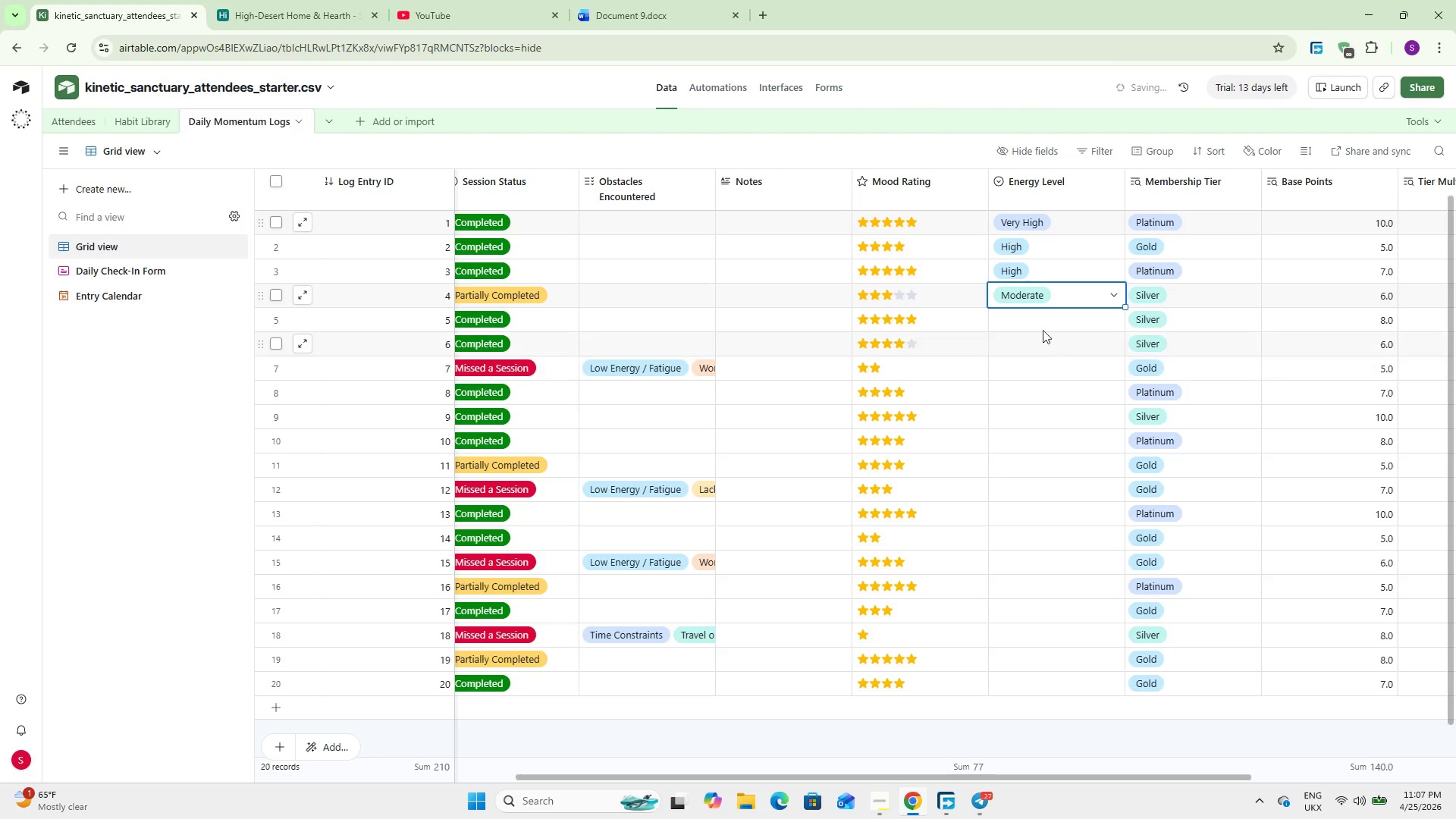 
double_click([1044, 311])
 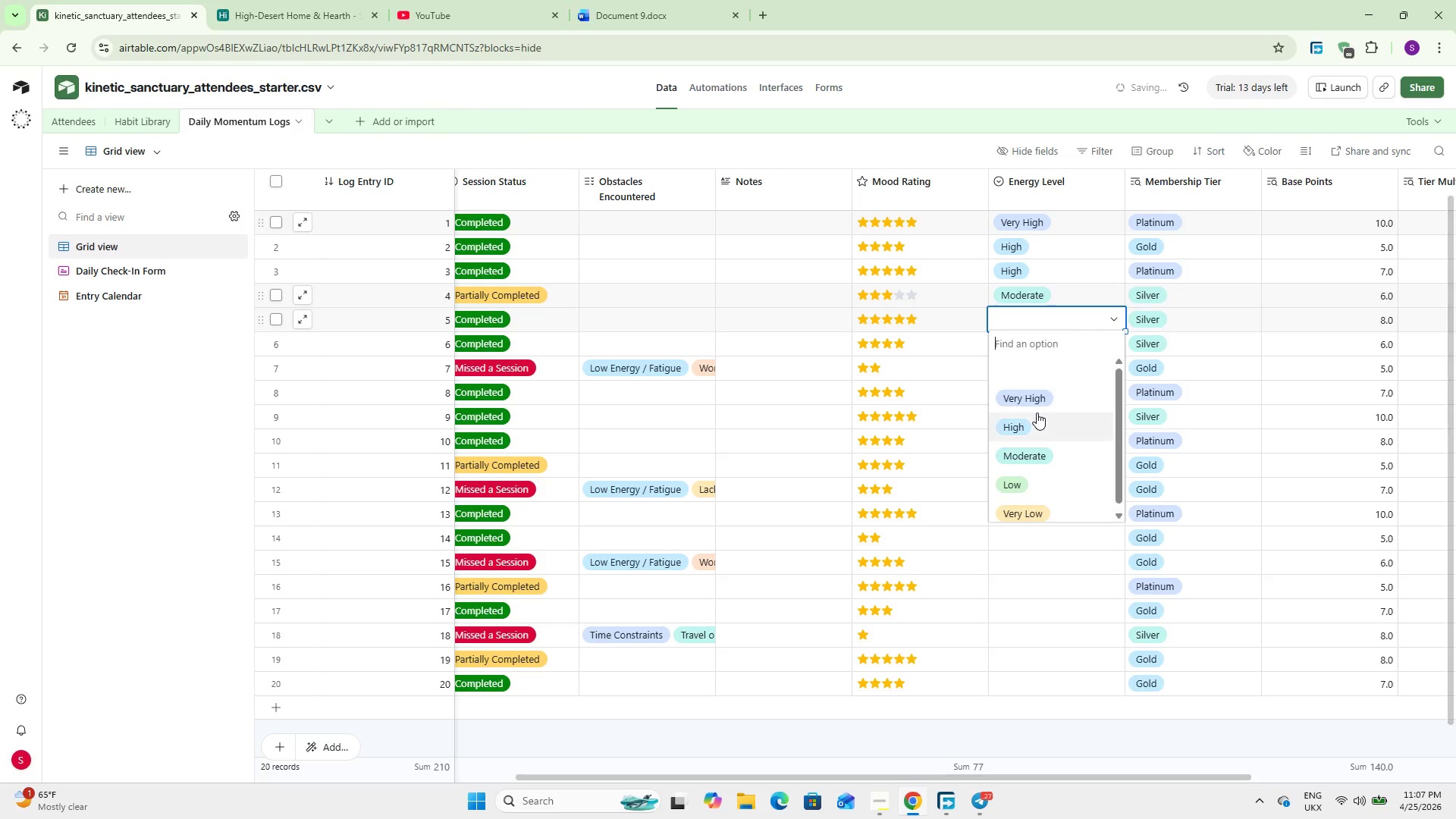 
left_click([1034, 397])
 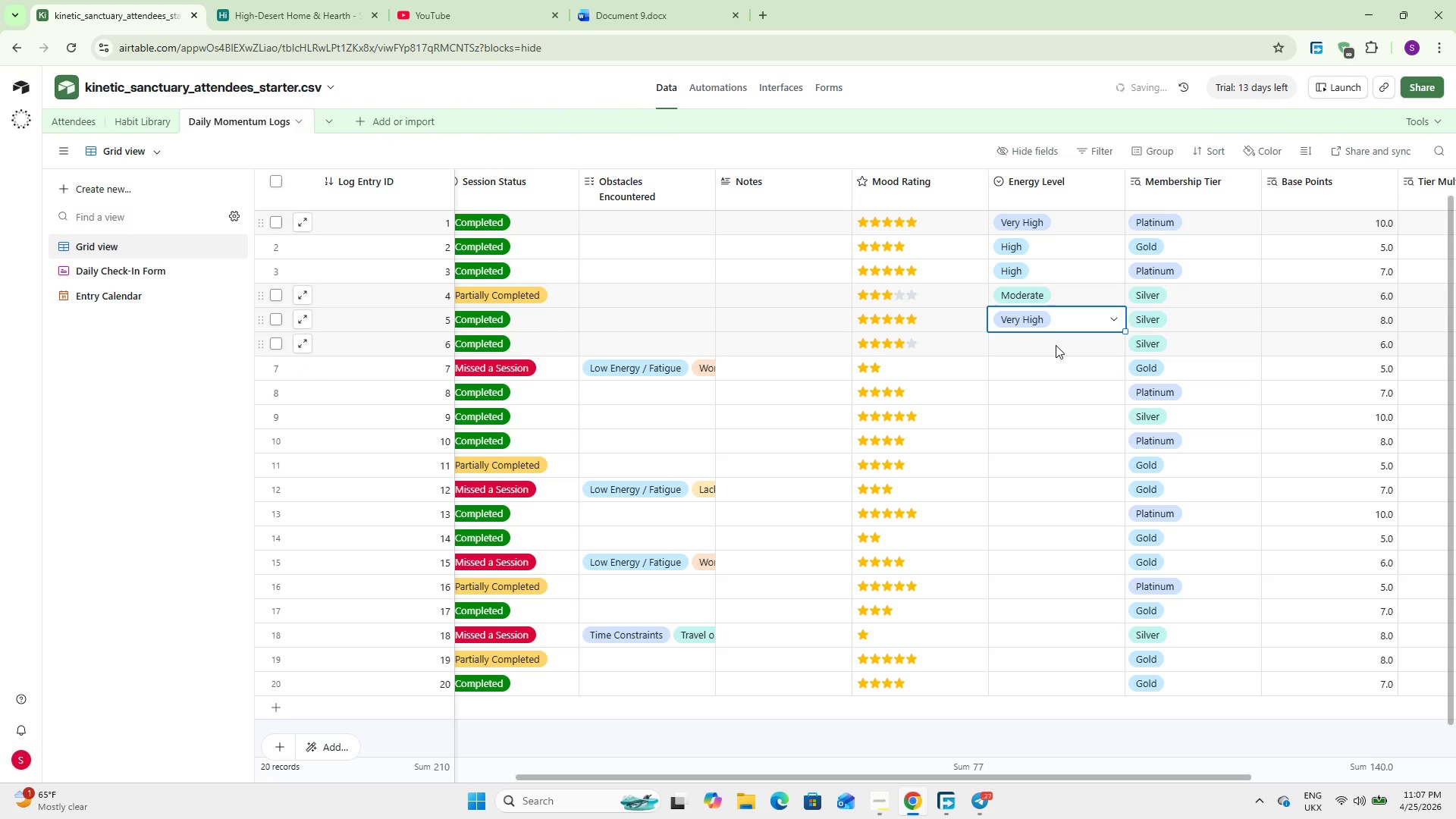 
double_click([1056, 345])
 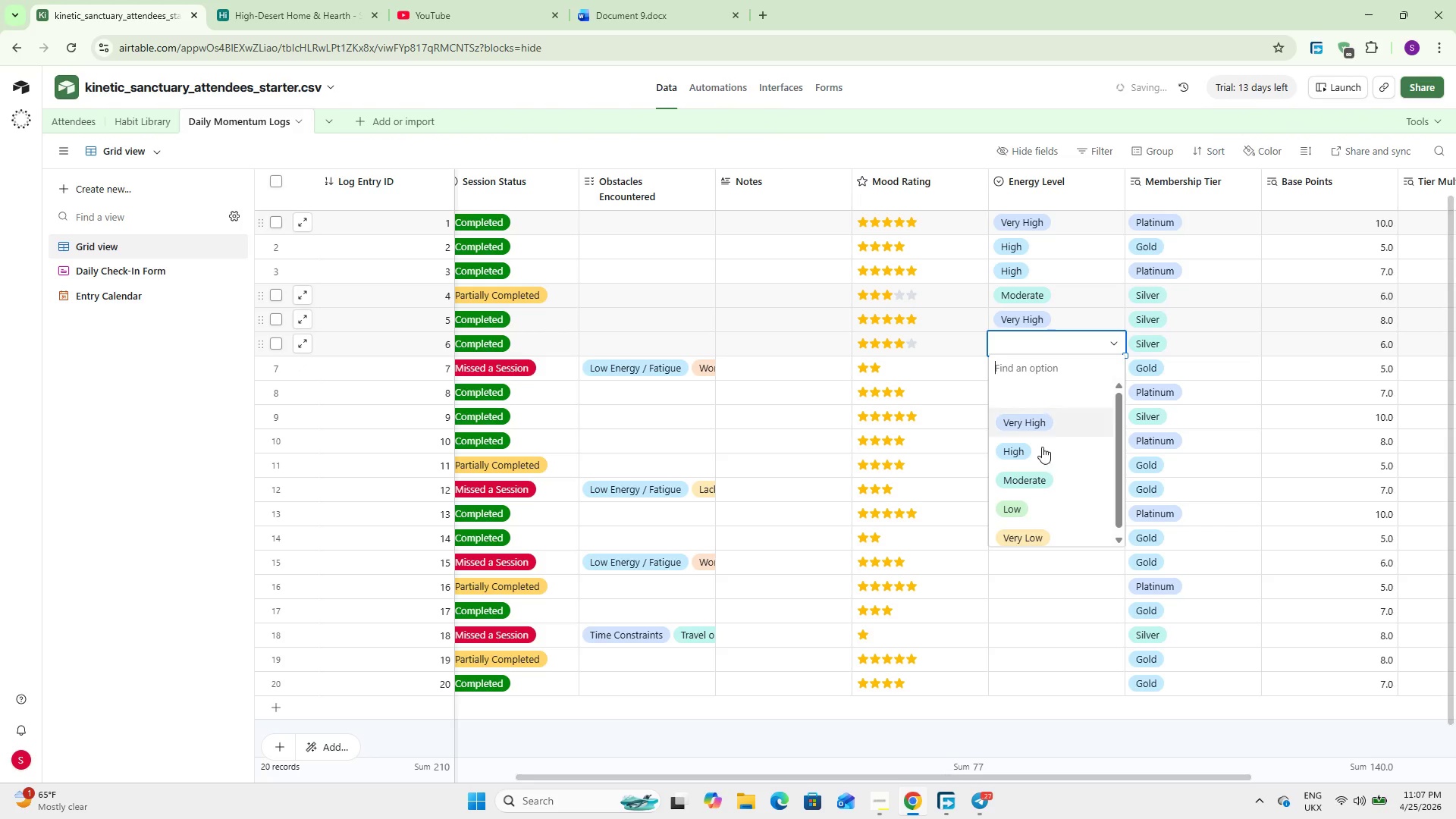 
left_click([1042, 449])
 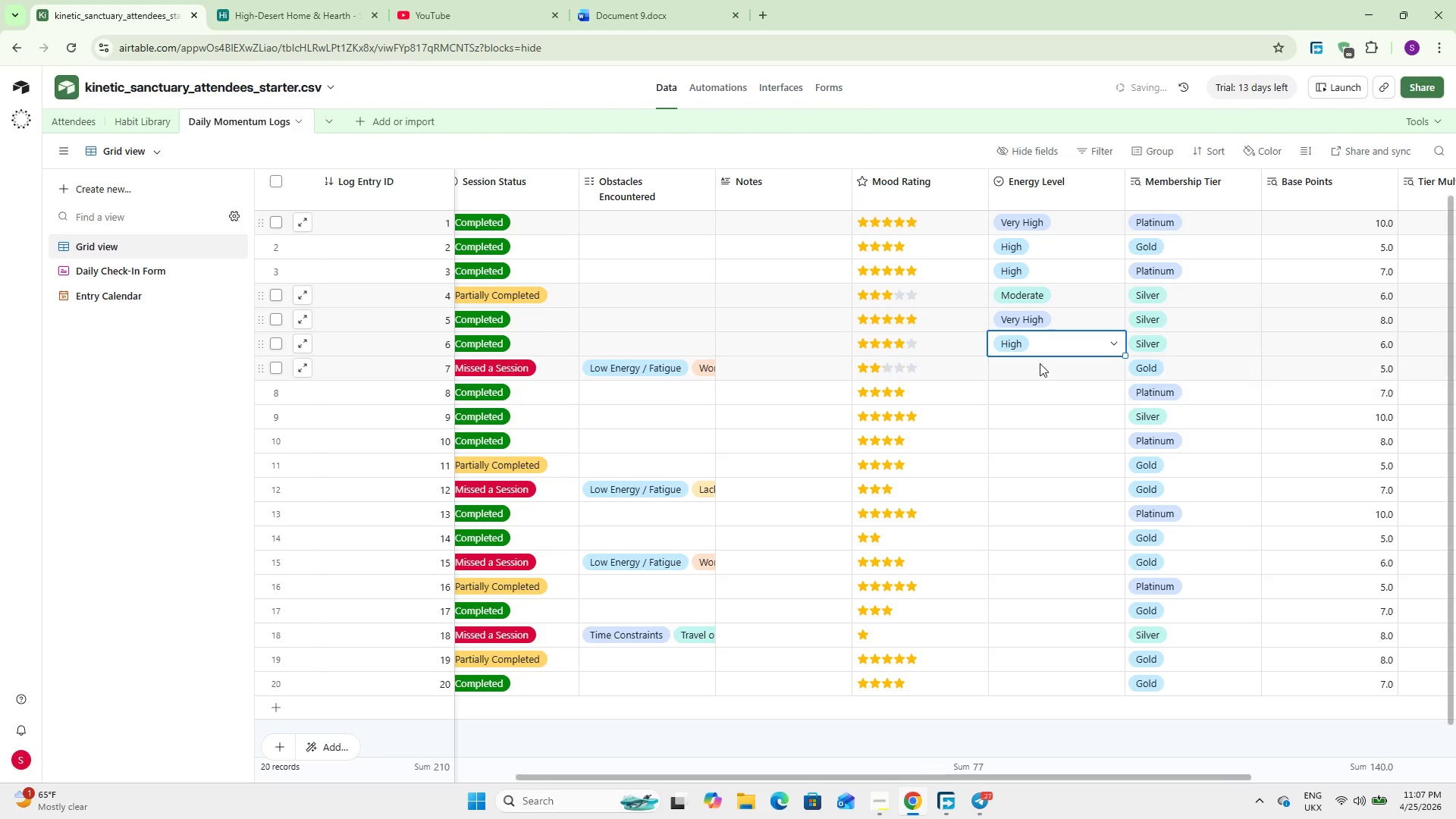 
double_click([1040, 363])
 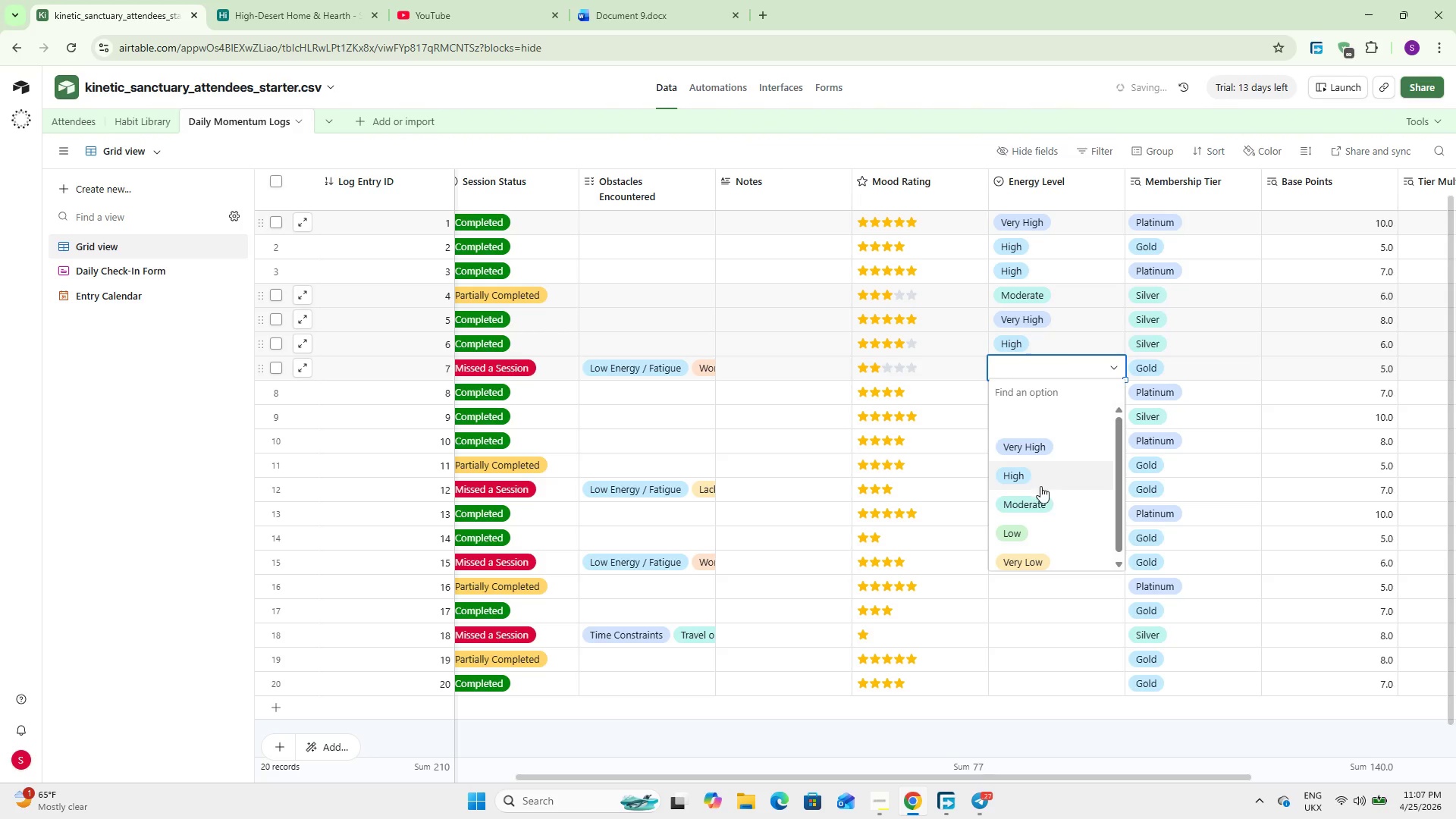 
left_click([1038, 527])
 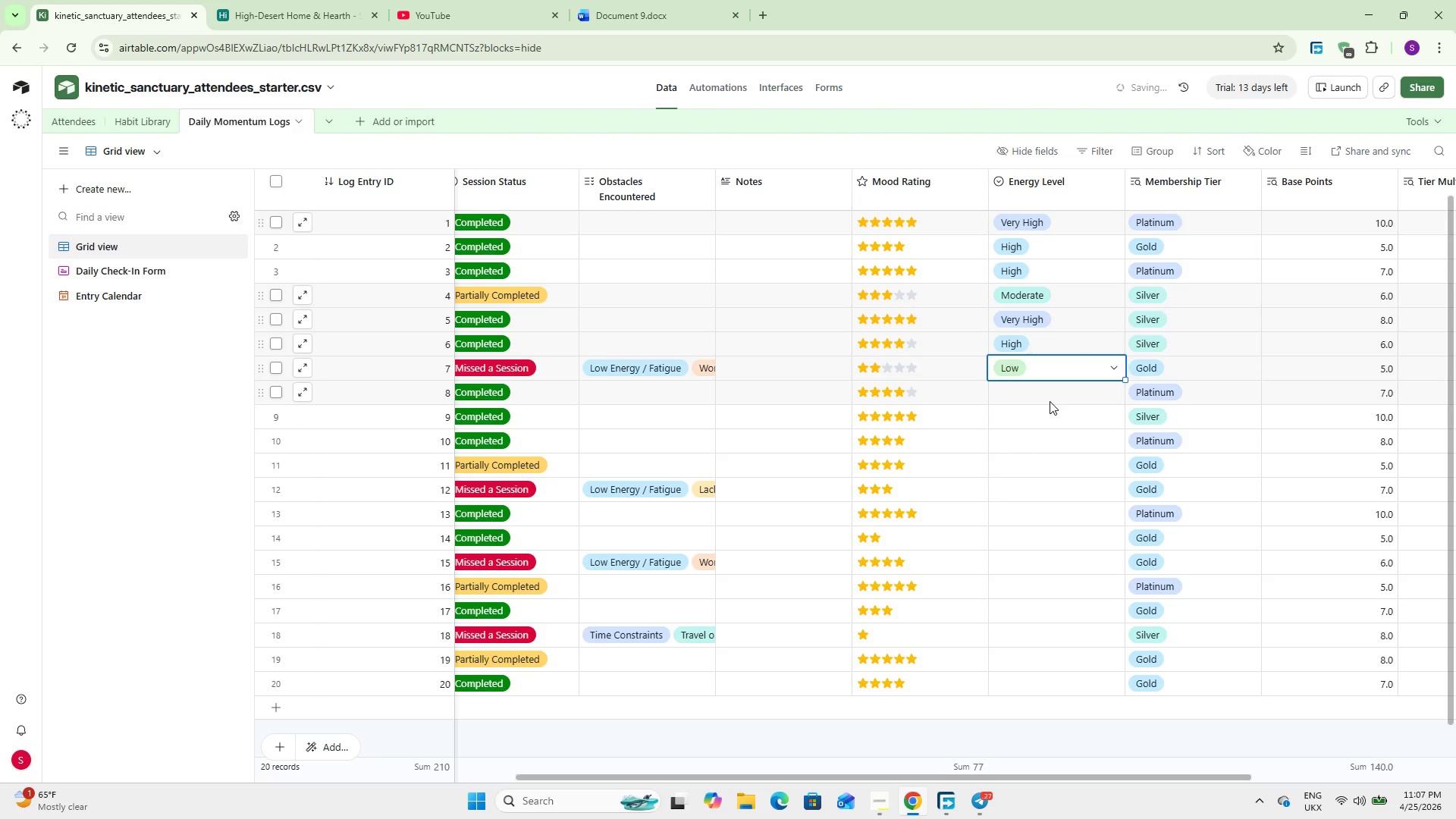 
double_click([1052, 397])
 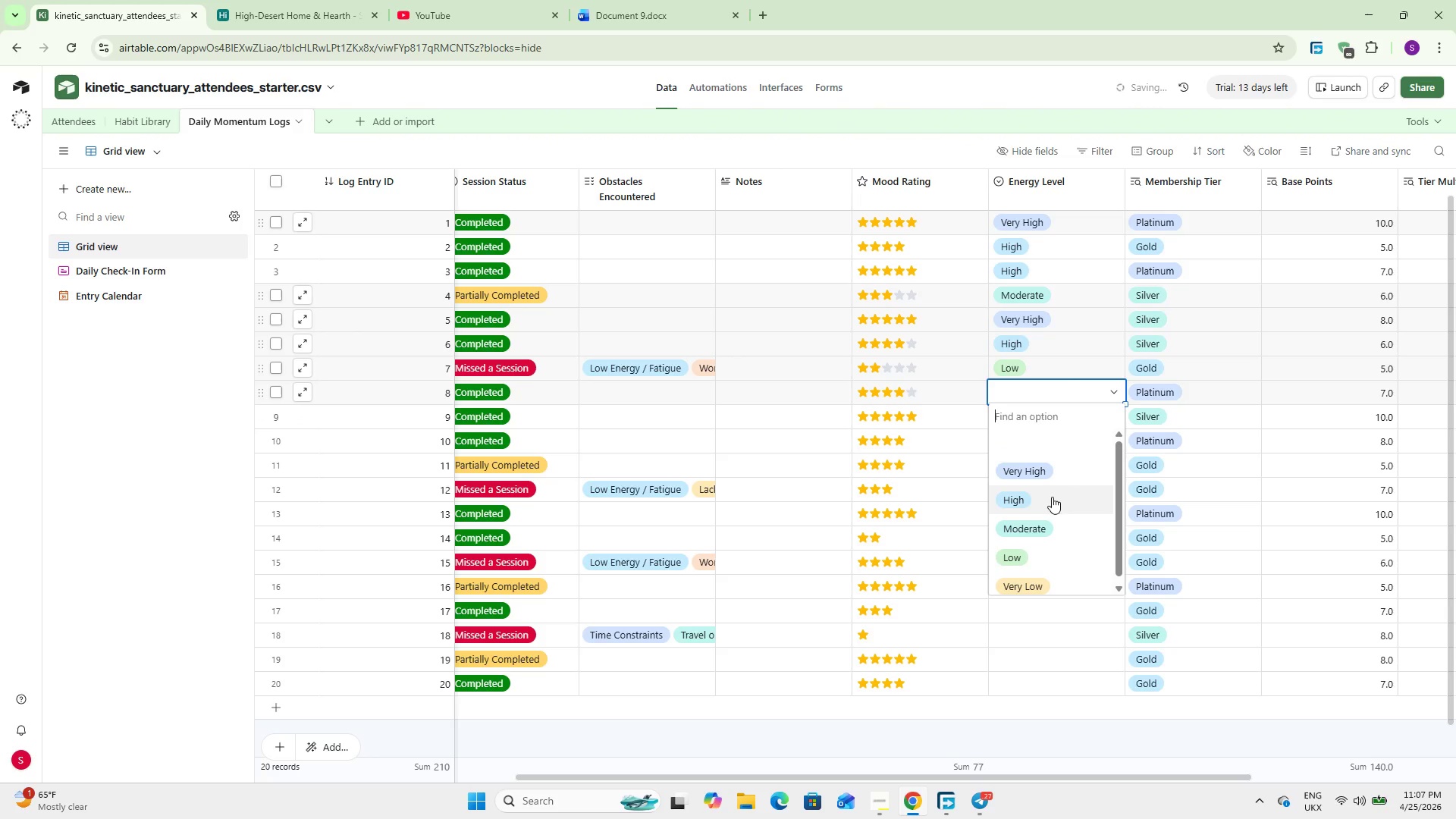 
left_click([1050, 491])
 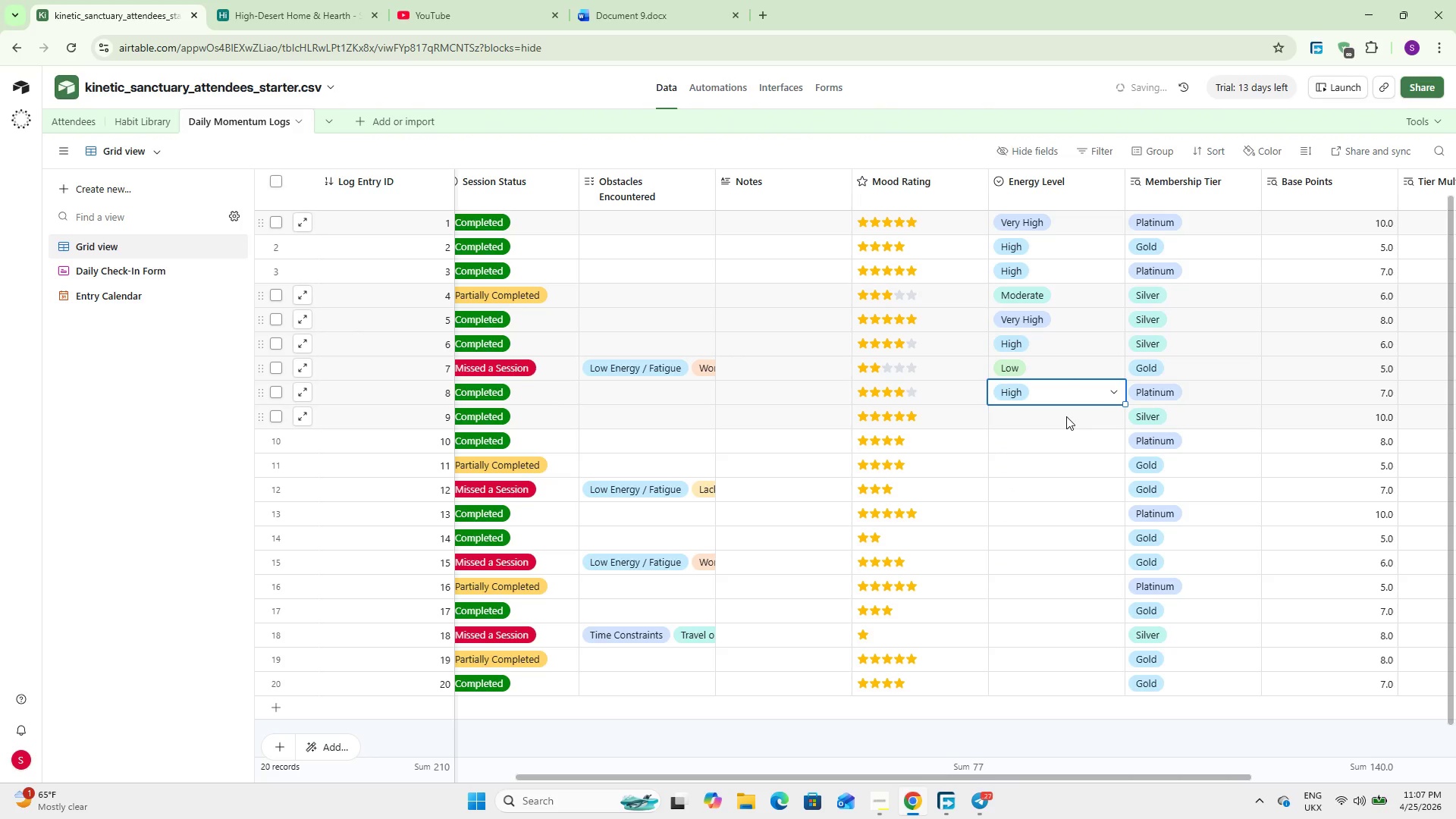 
double_click([1066, 416])
 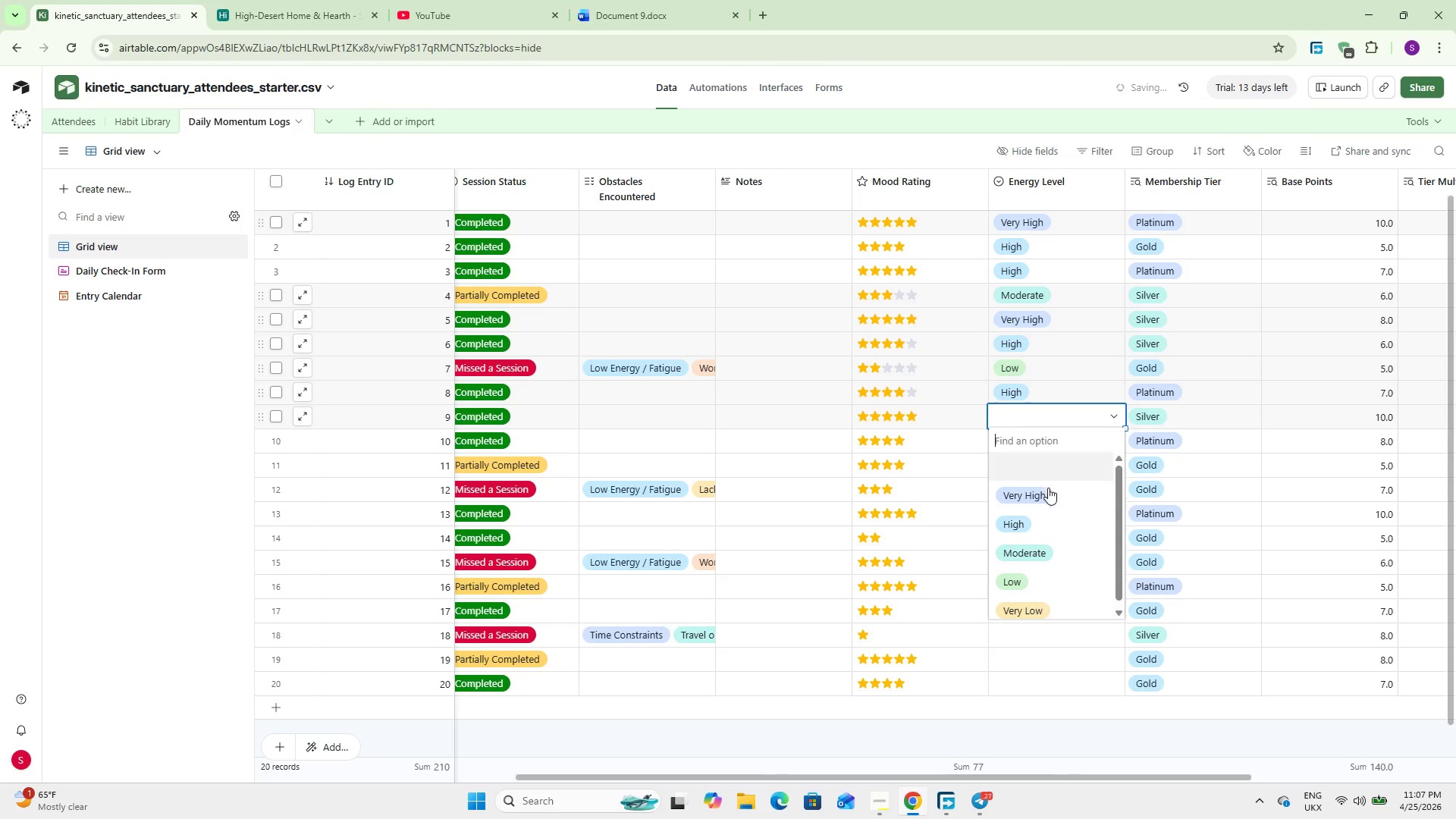 
left_click([1048, 494])
 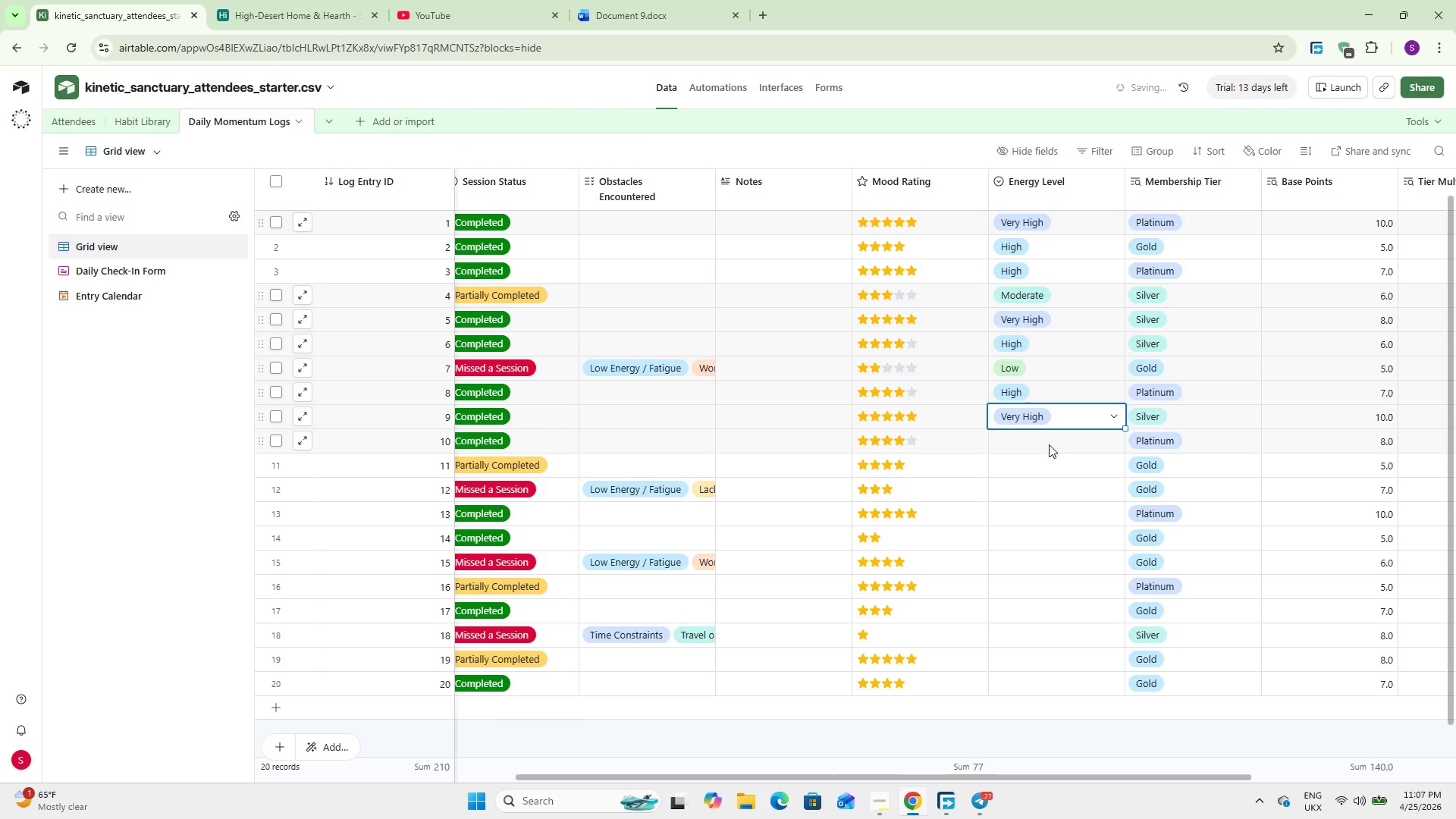 
double_click([1049, 444])
 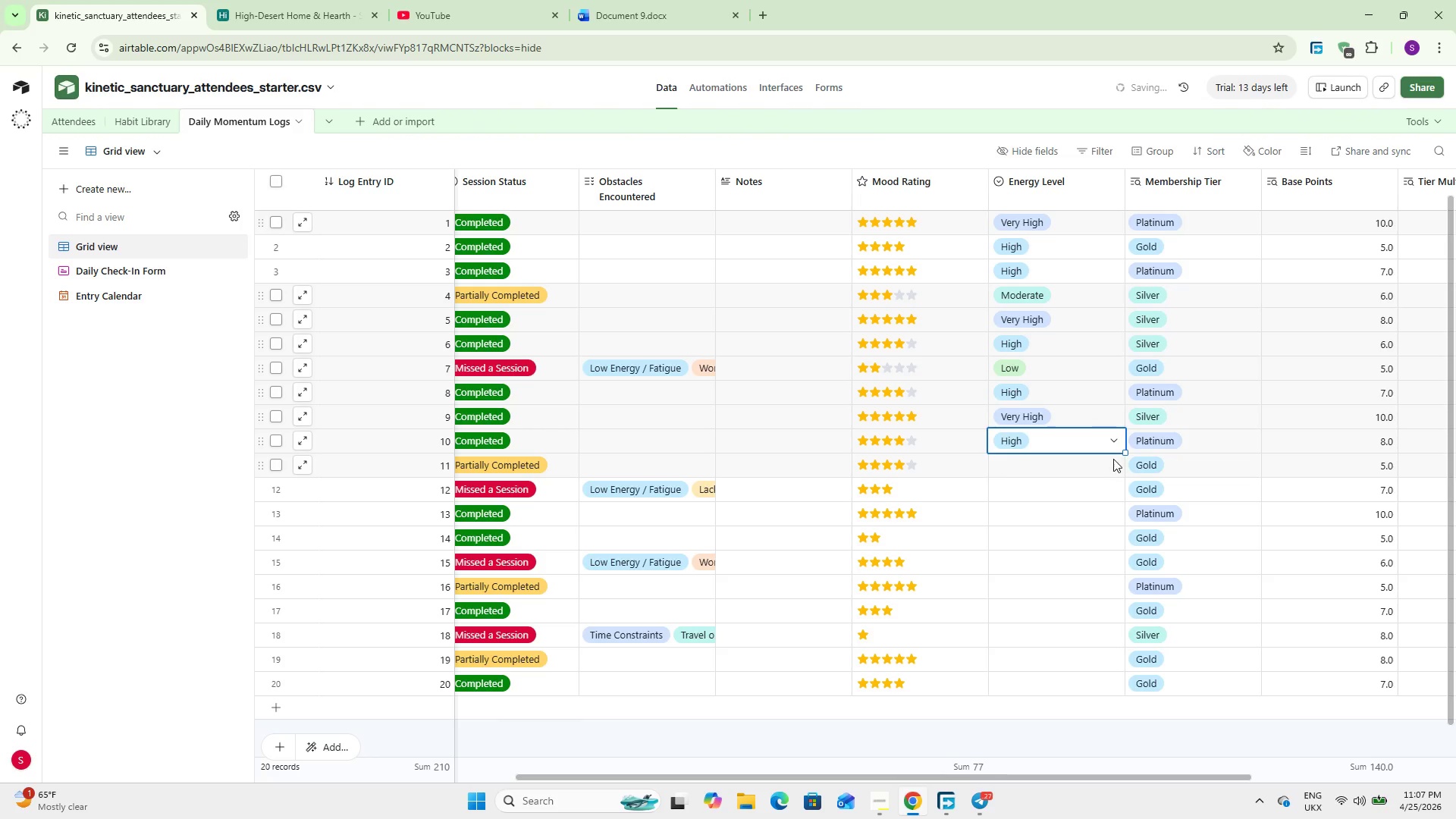 
left_click_drag(start_coordinate=[1125, 452], to_coordinate=[1123, 466])
 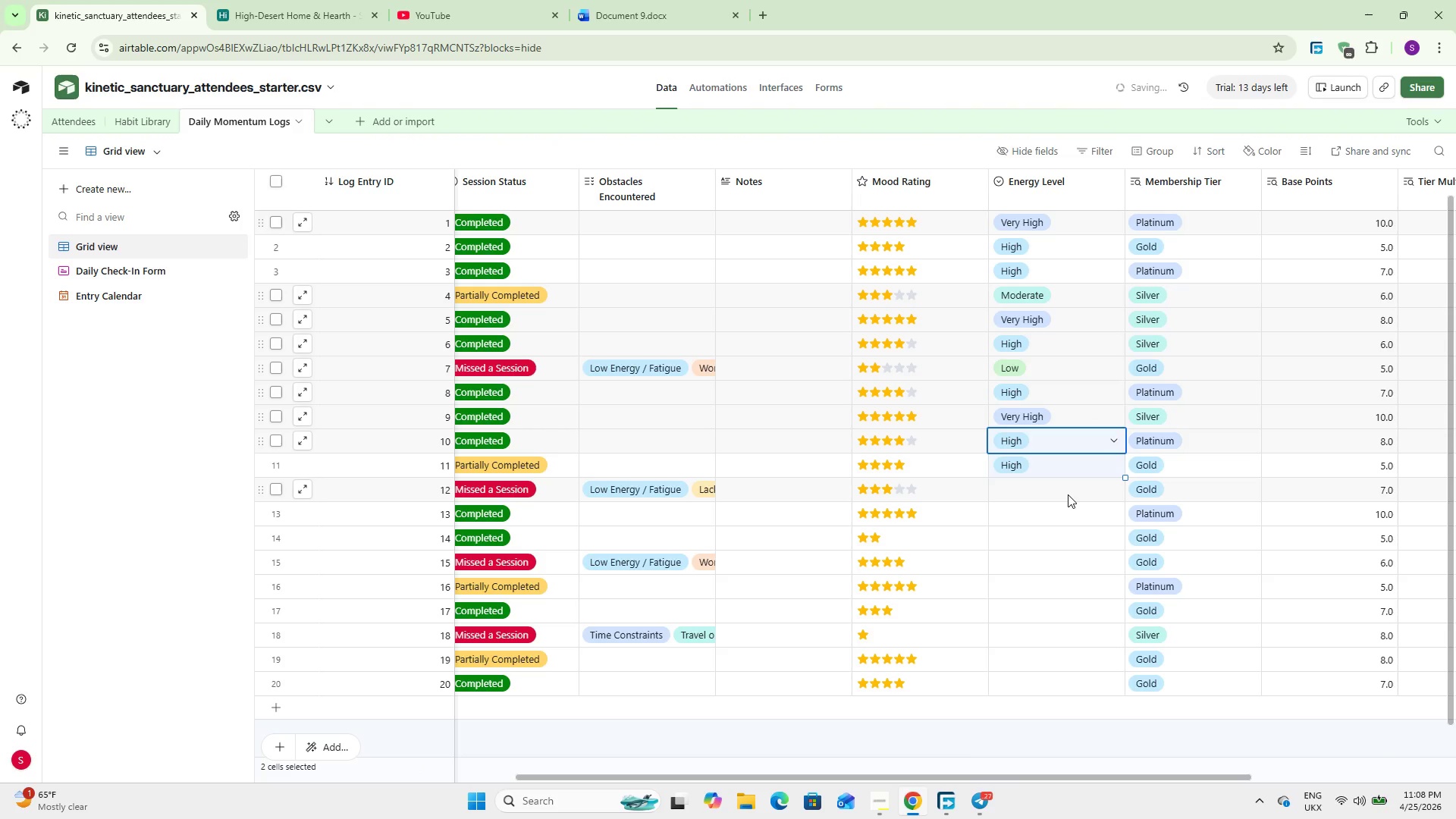 
double_click([1067, 494])
 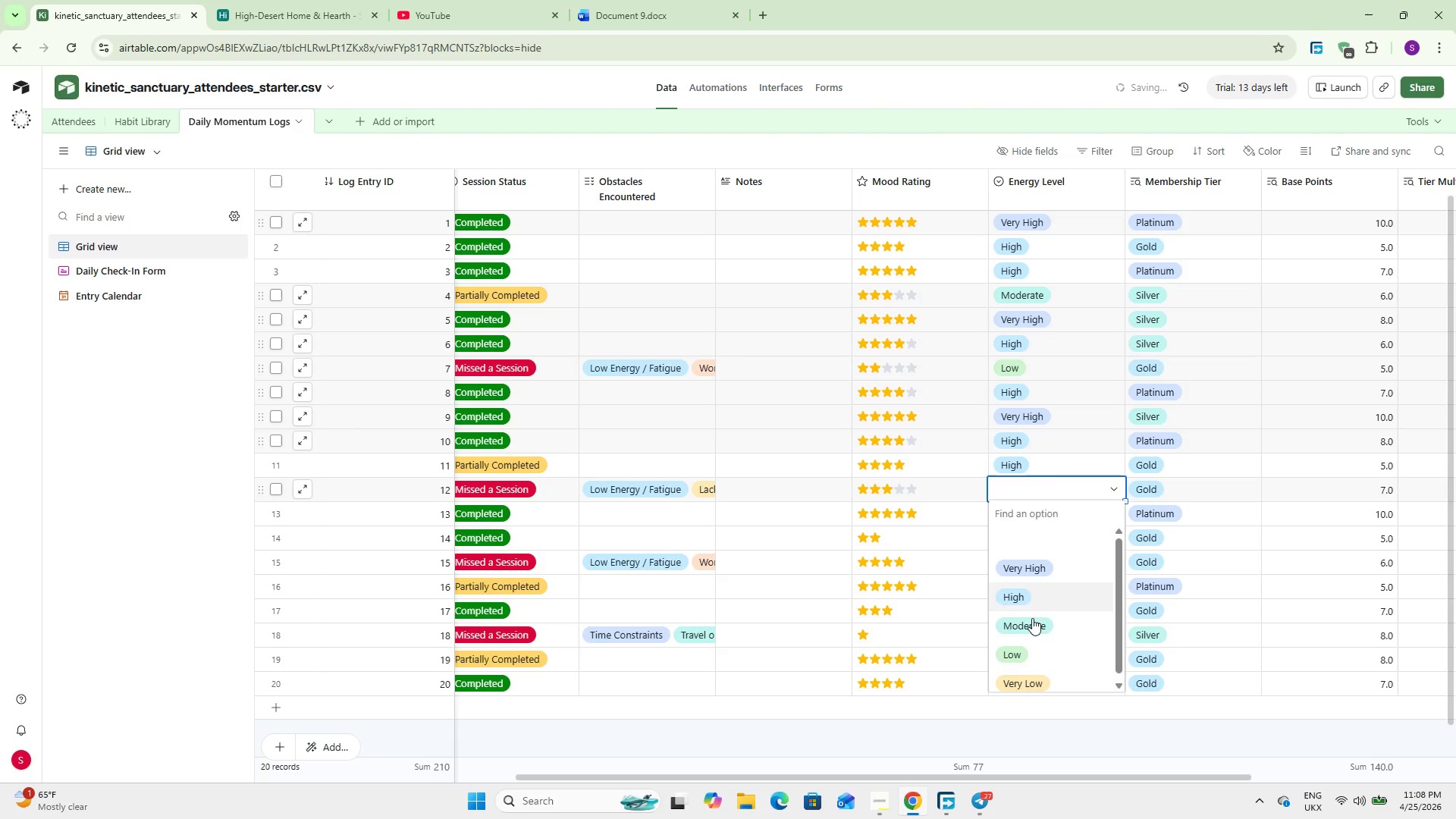 
left_click([1028, 626])
 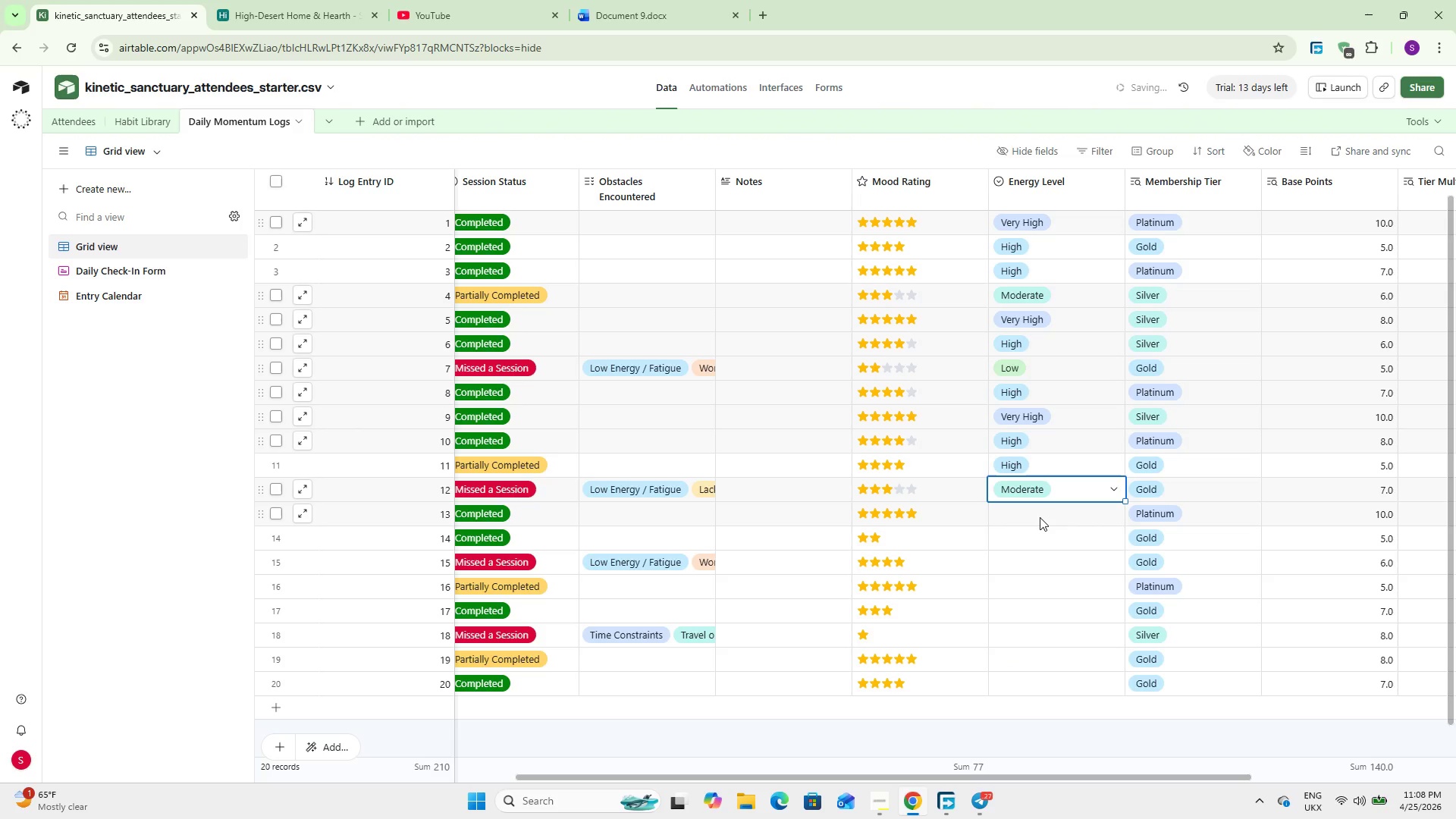 
double_click([1040, 517])
 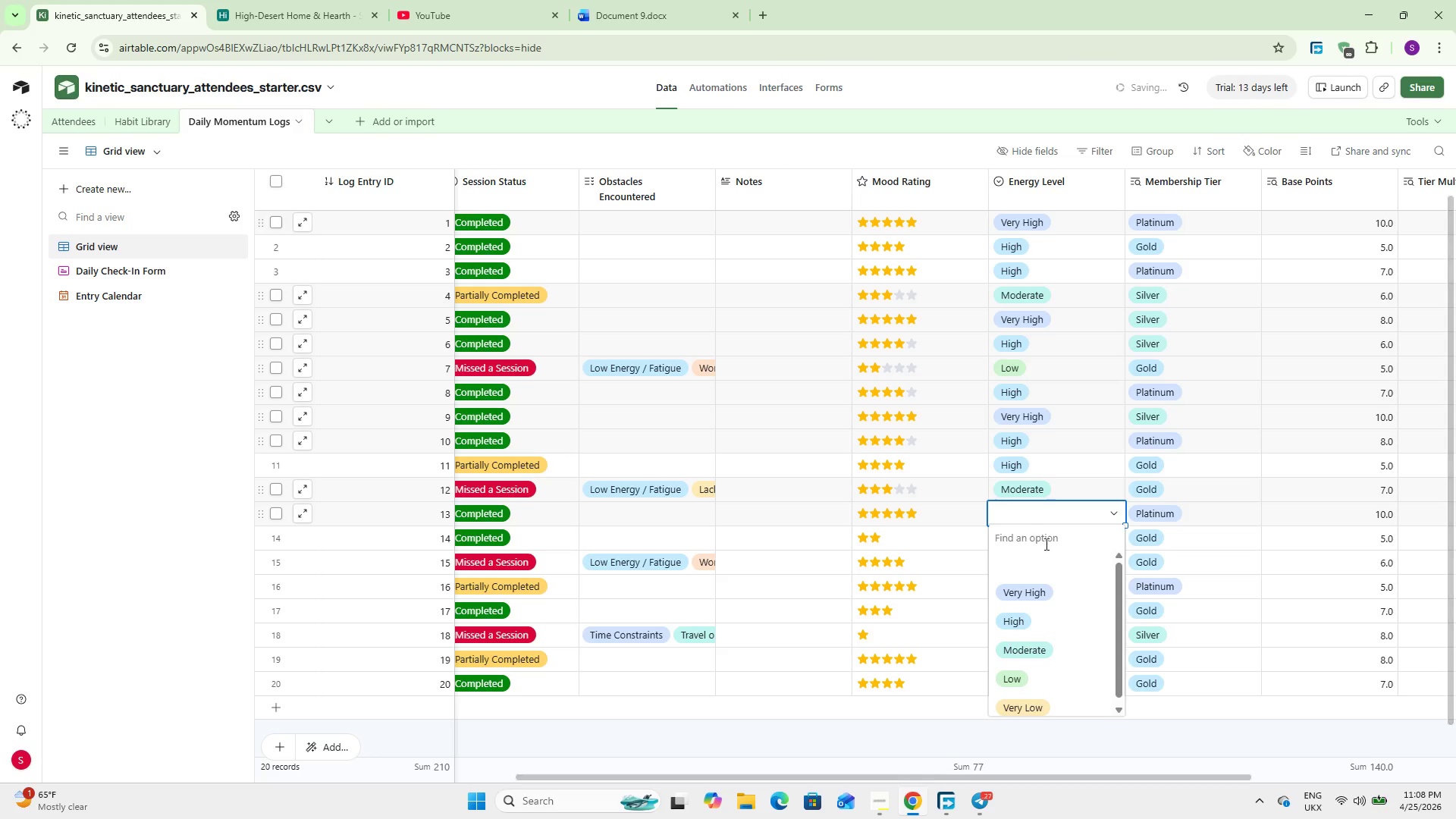 
left_click([1046, 583])
 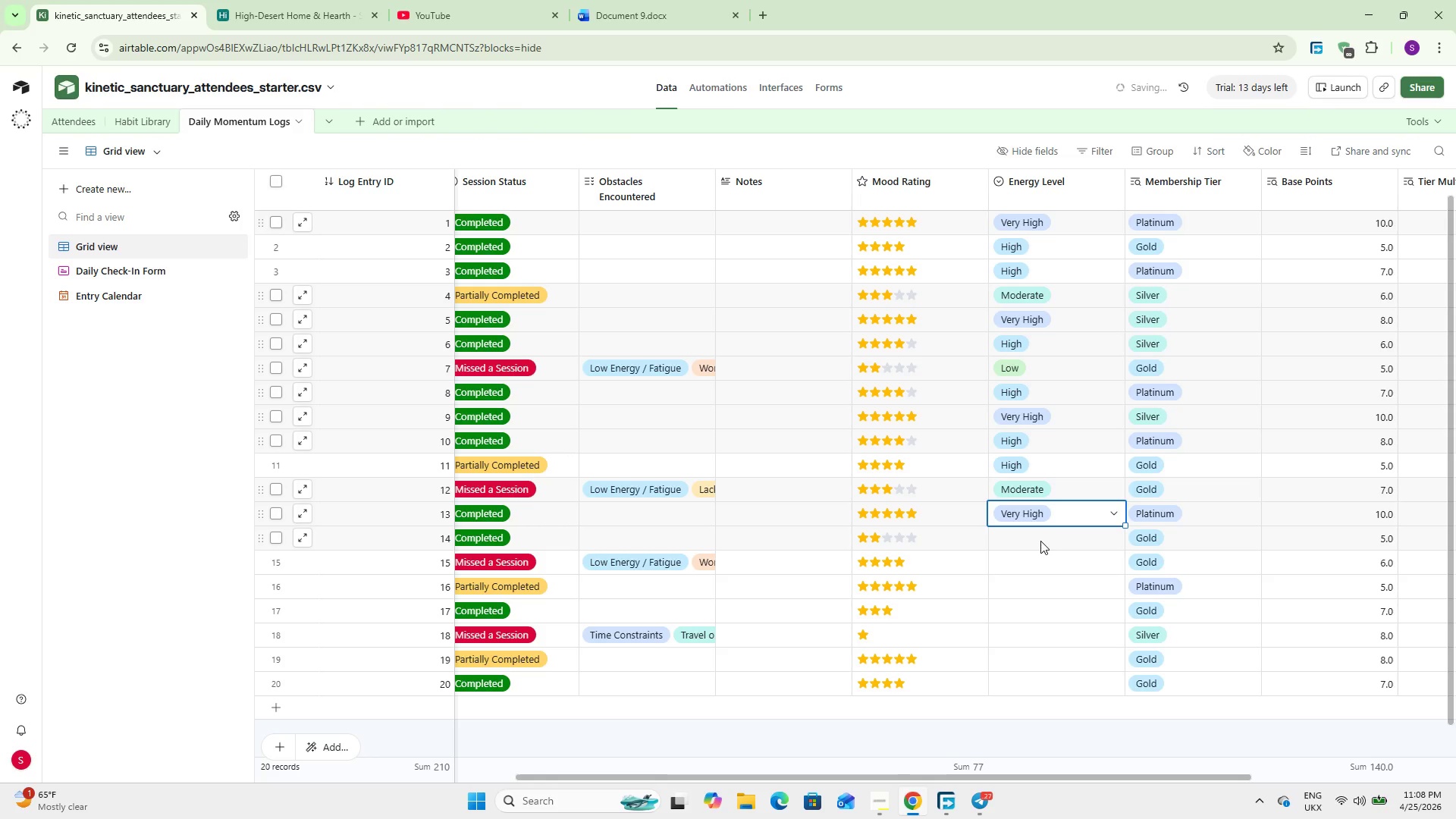 
double_click([1040, 540])
 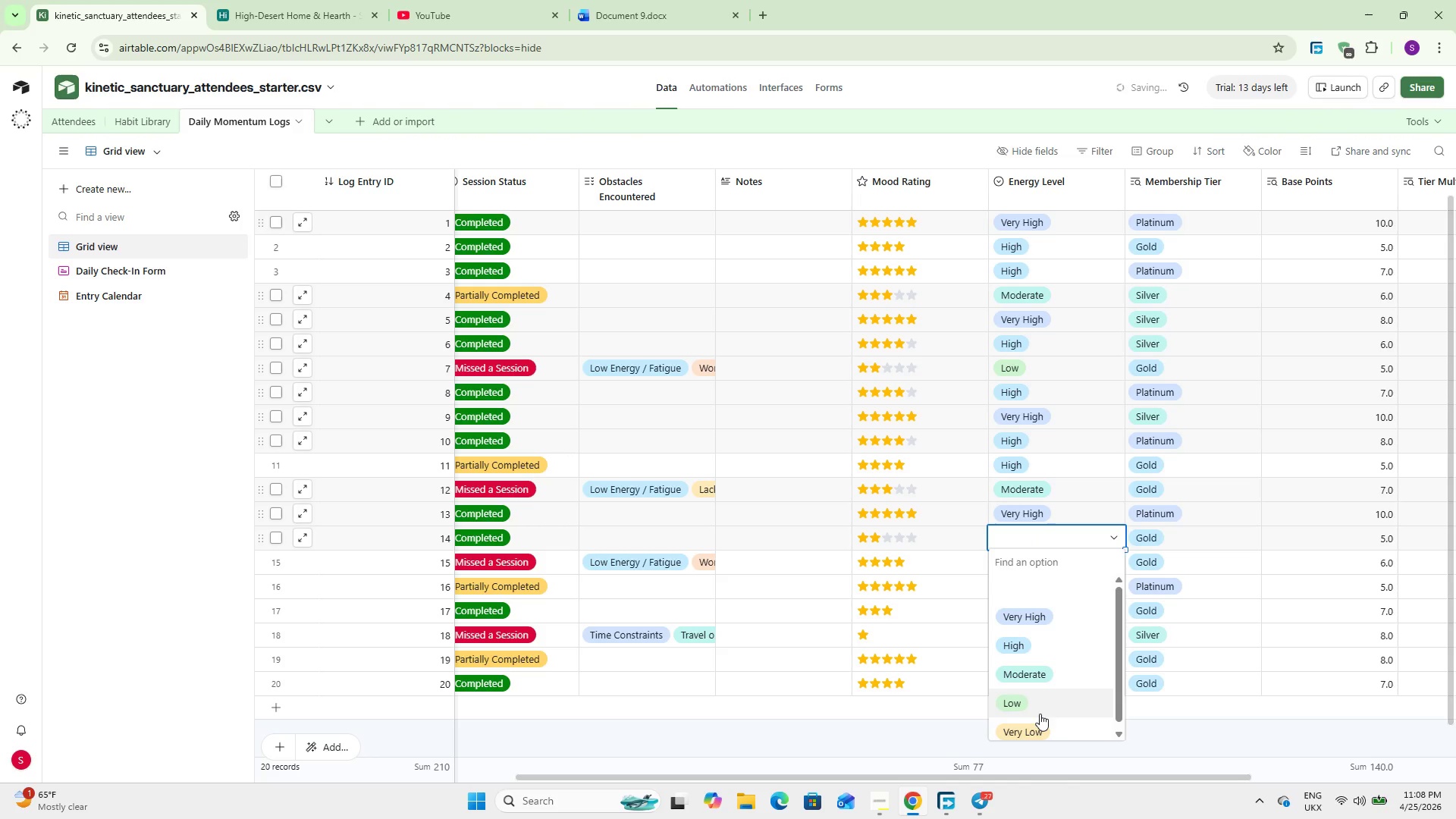 
left_click([1037, 709])
 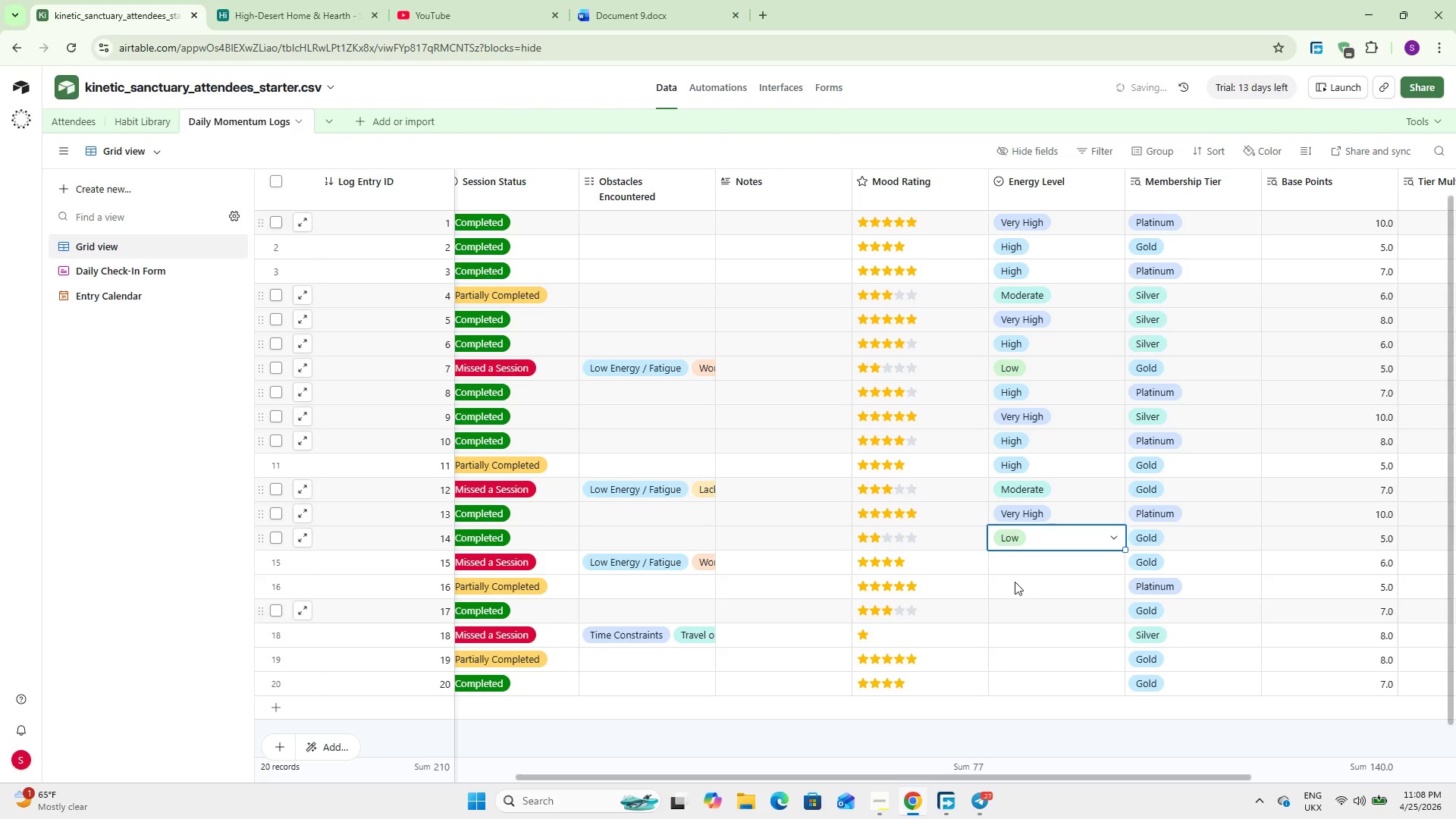 
scroll: coordinate [1015, 567], scroll_direction: down, amount: 2.0
 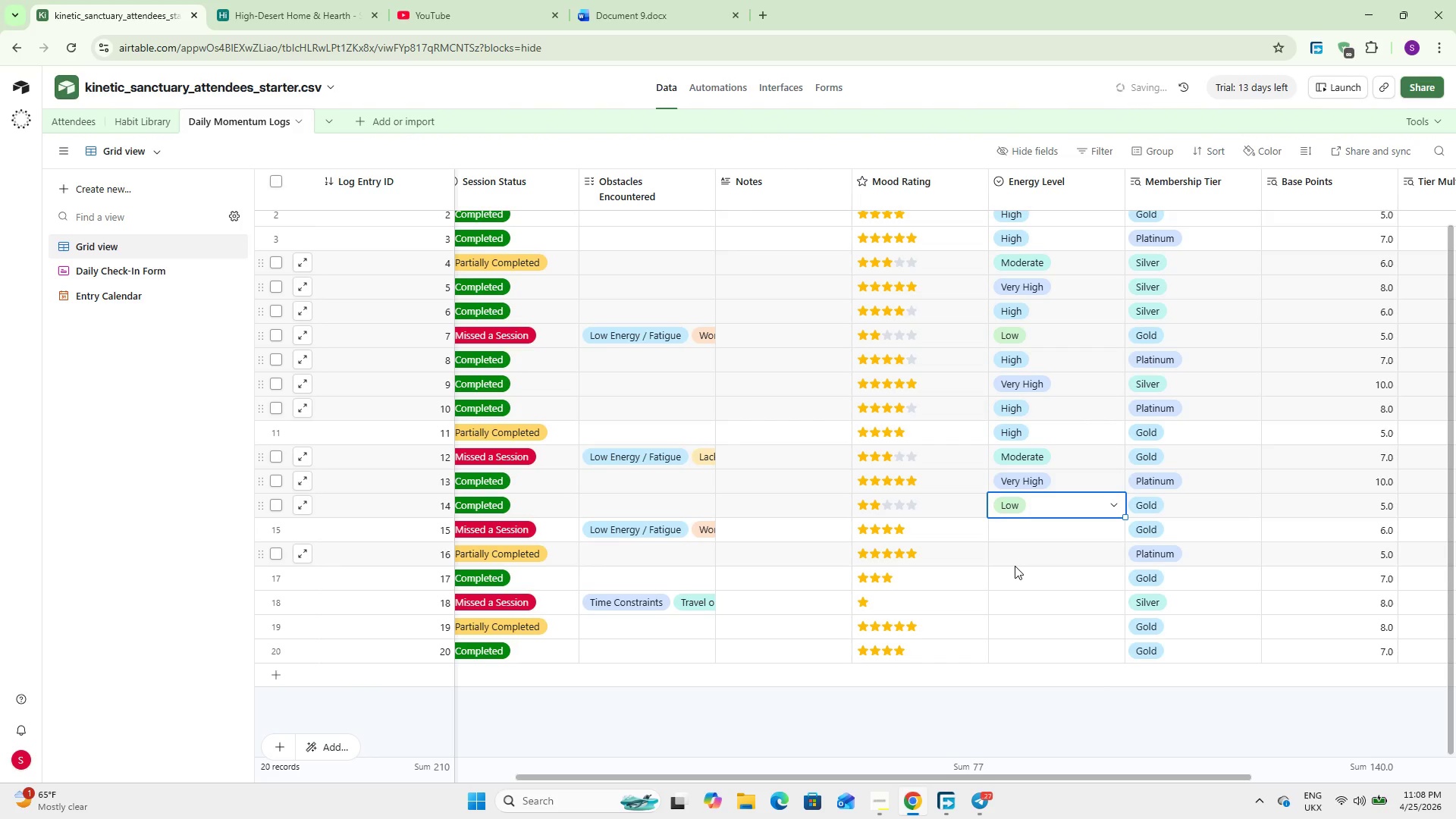 
double_click([1076, 530])
 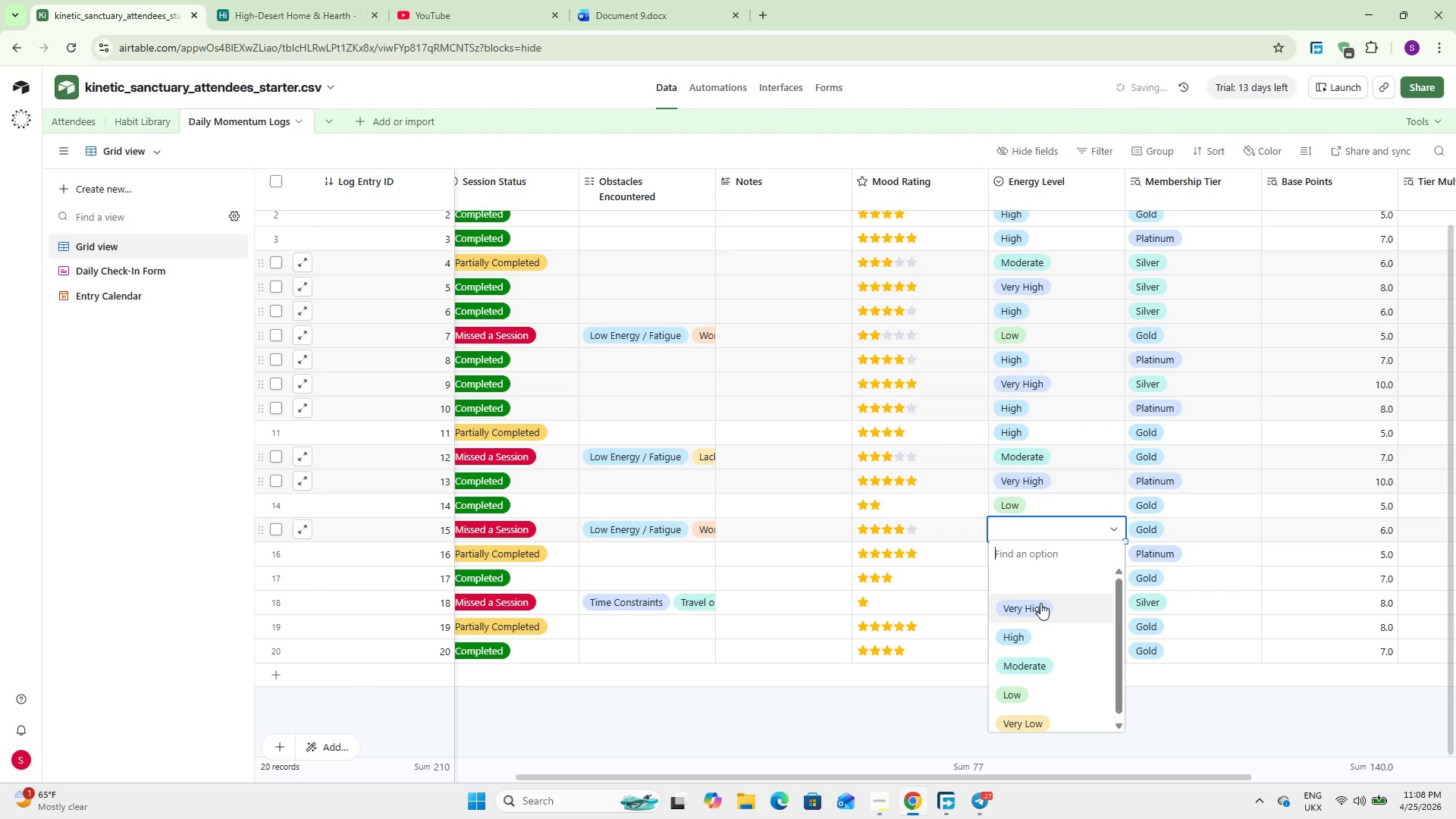 
left_click([1040, 606])
 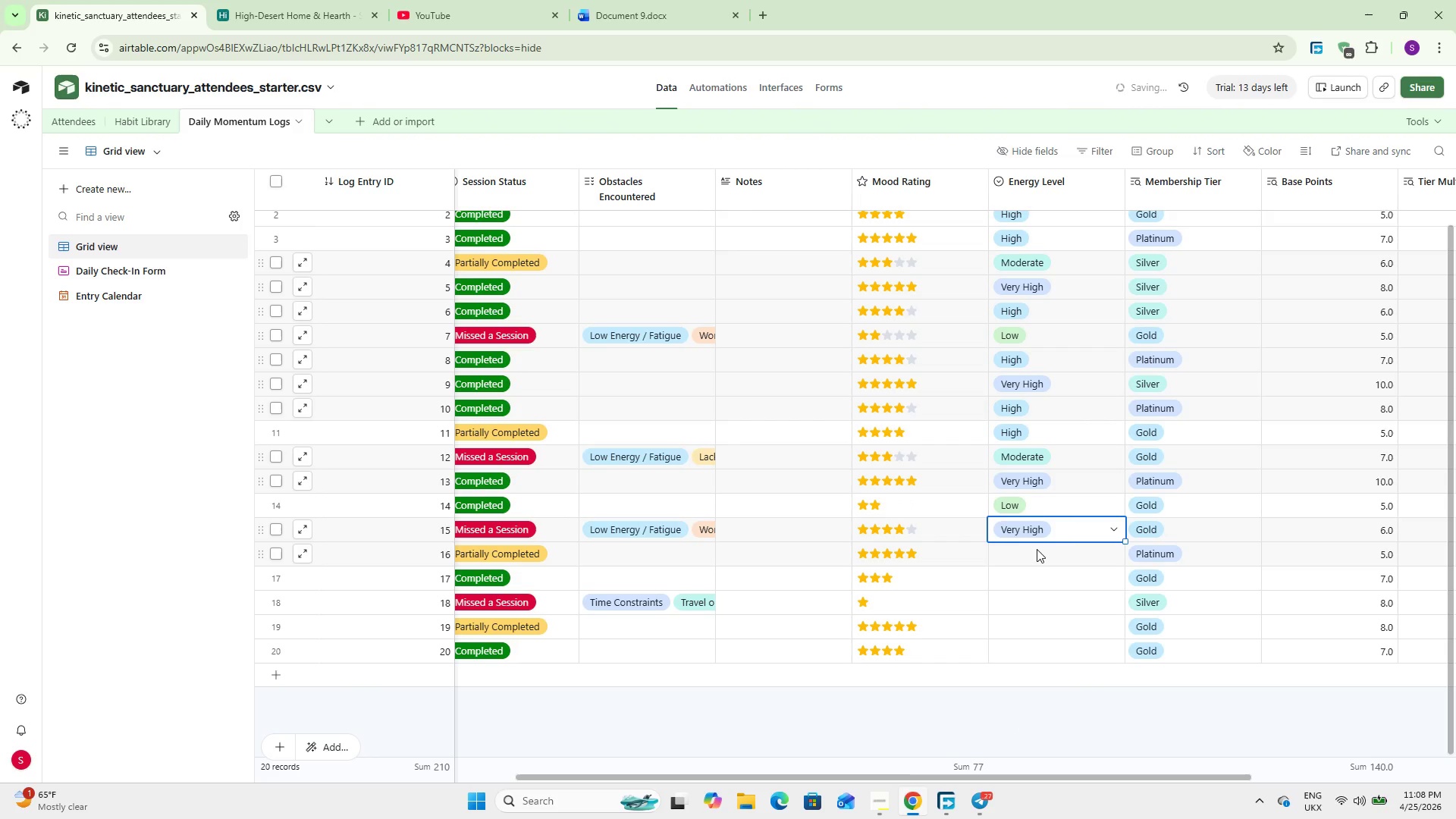 
double_click([1037, 549])
 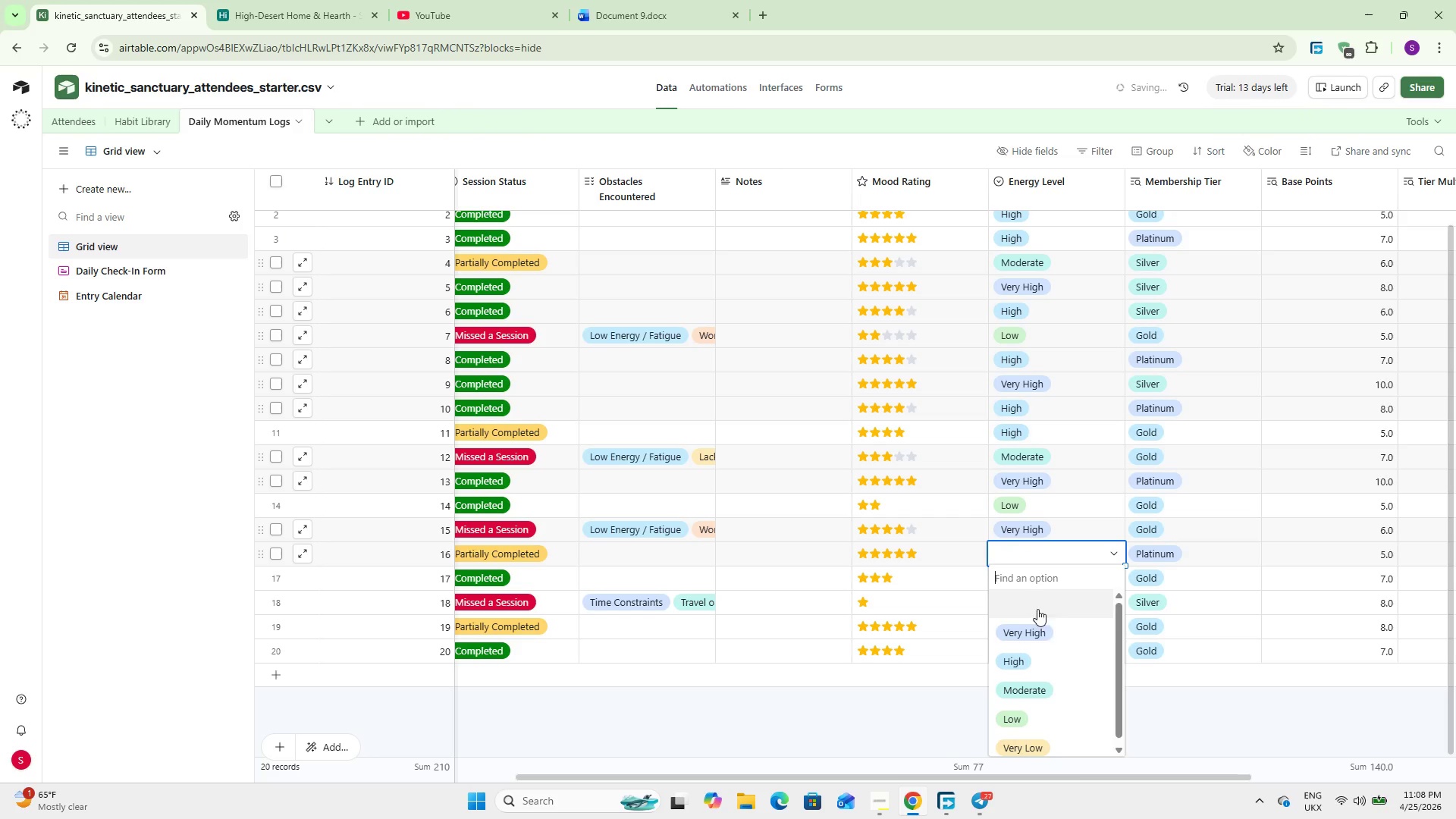 
left_click([1040, 634])
 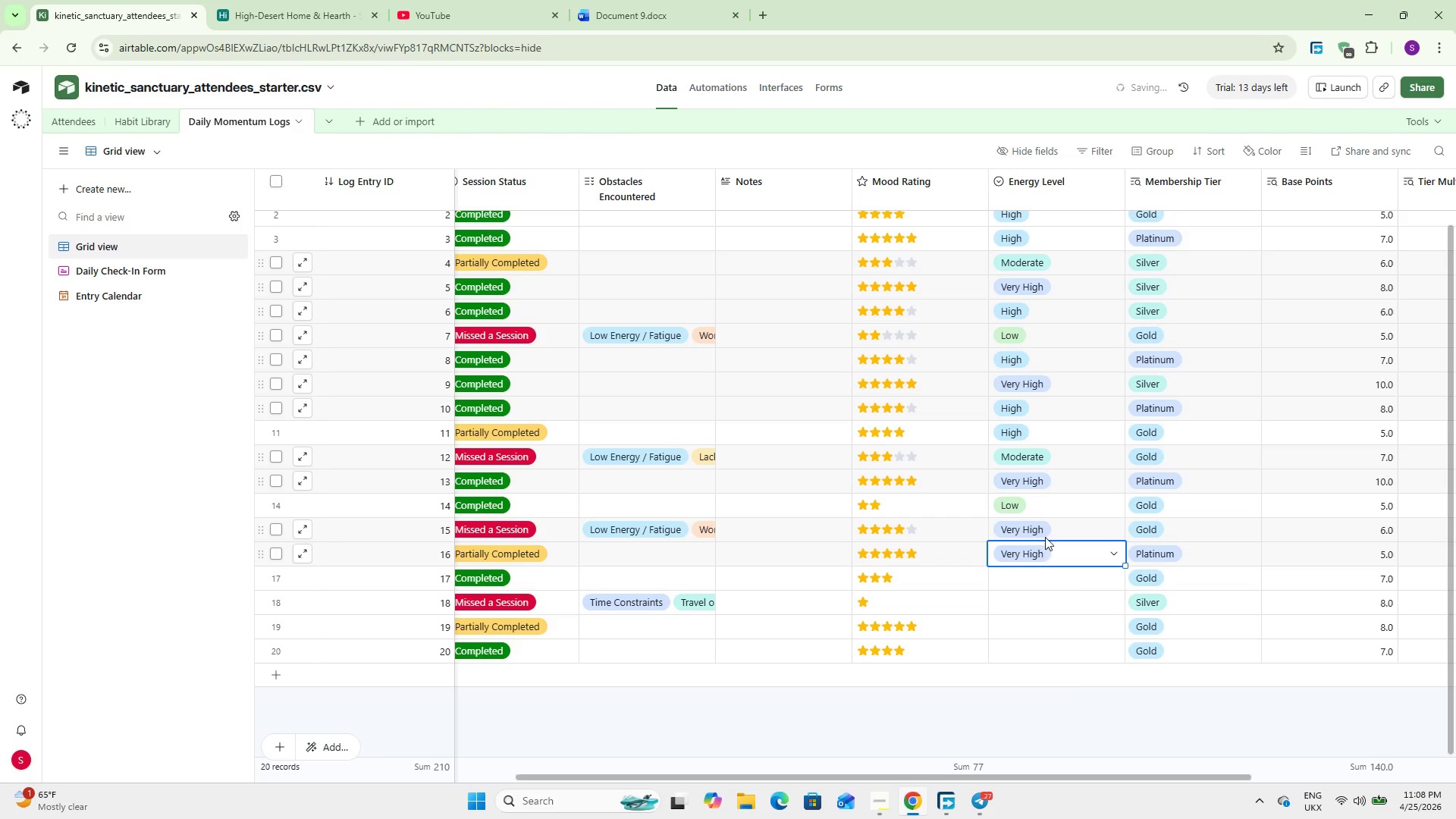 
double_click([1052, 526])
 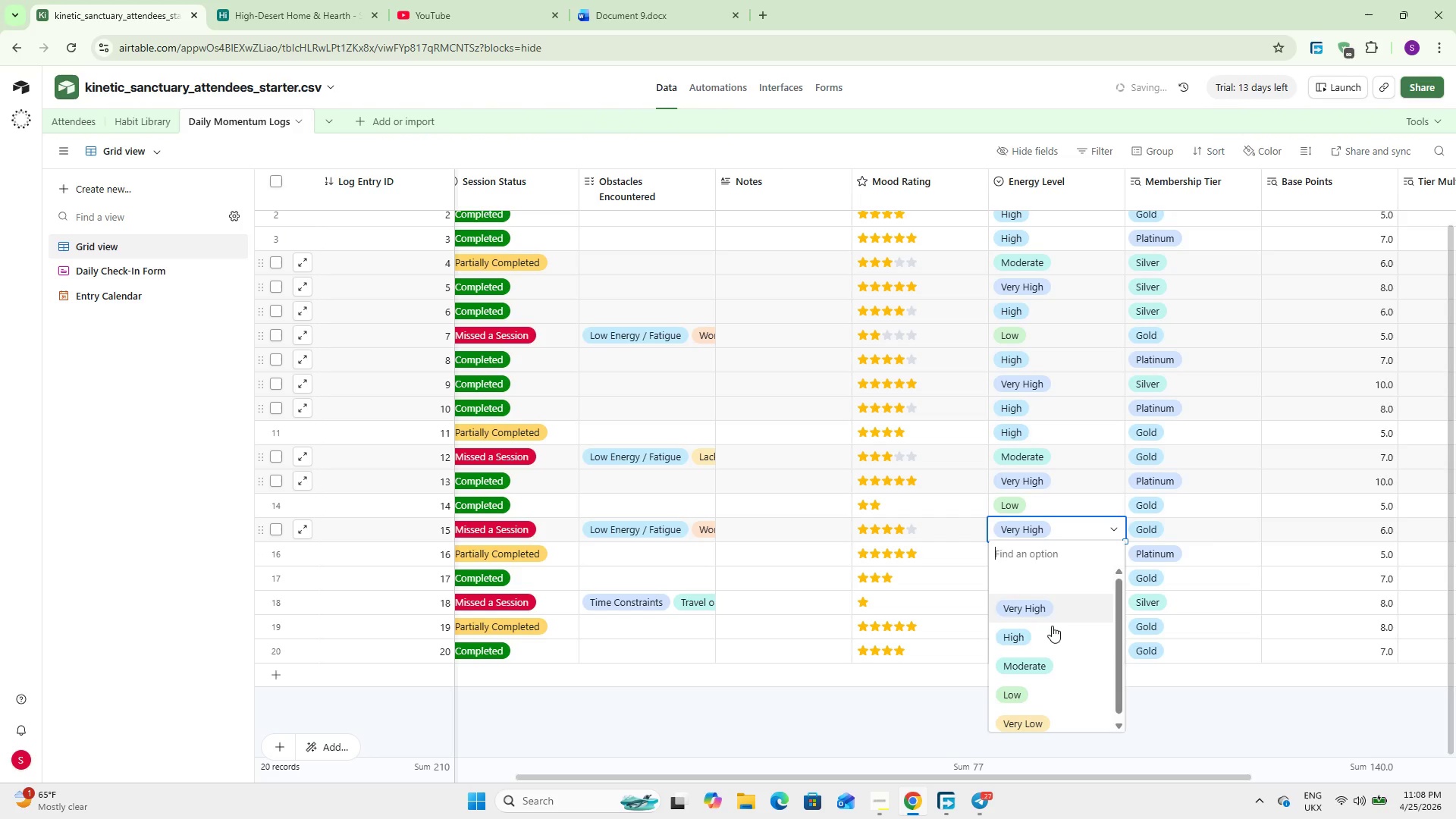 
left_click([1051, 629])
 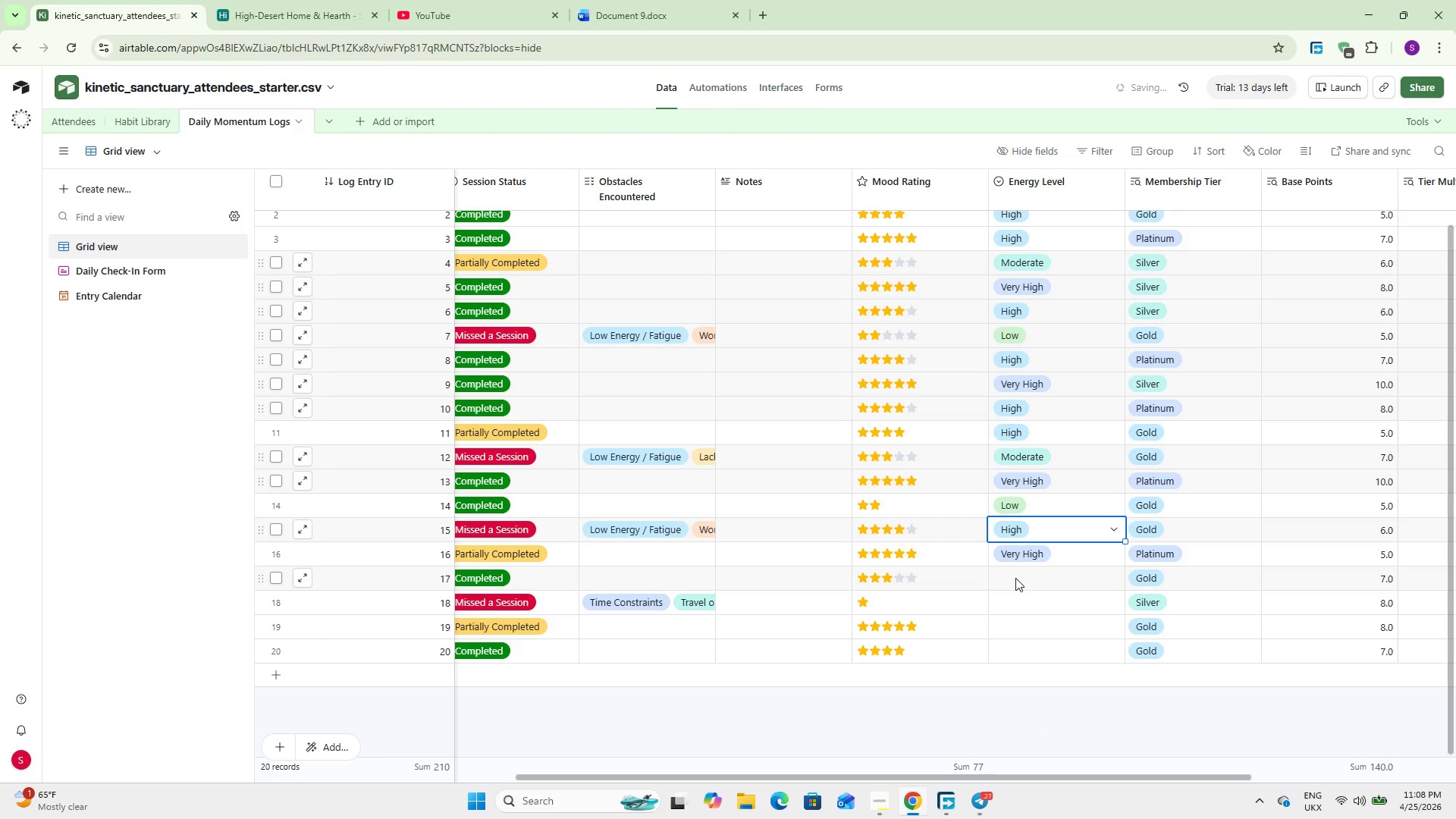 
double_click([1015, 577])
 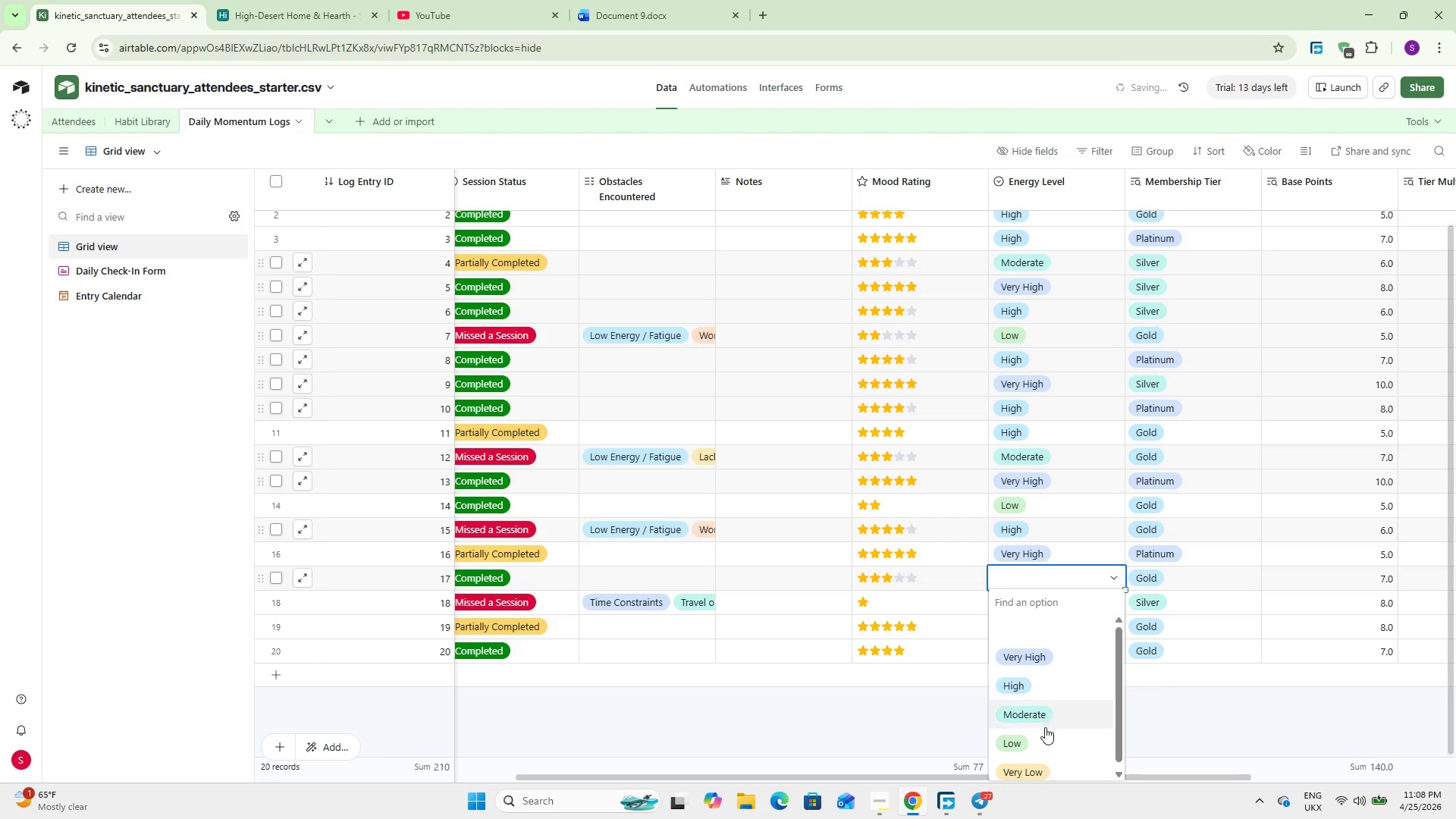 
left_click([1040, 717])
 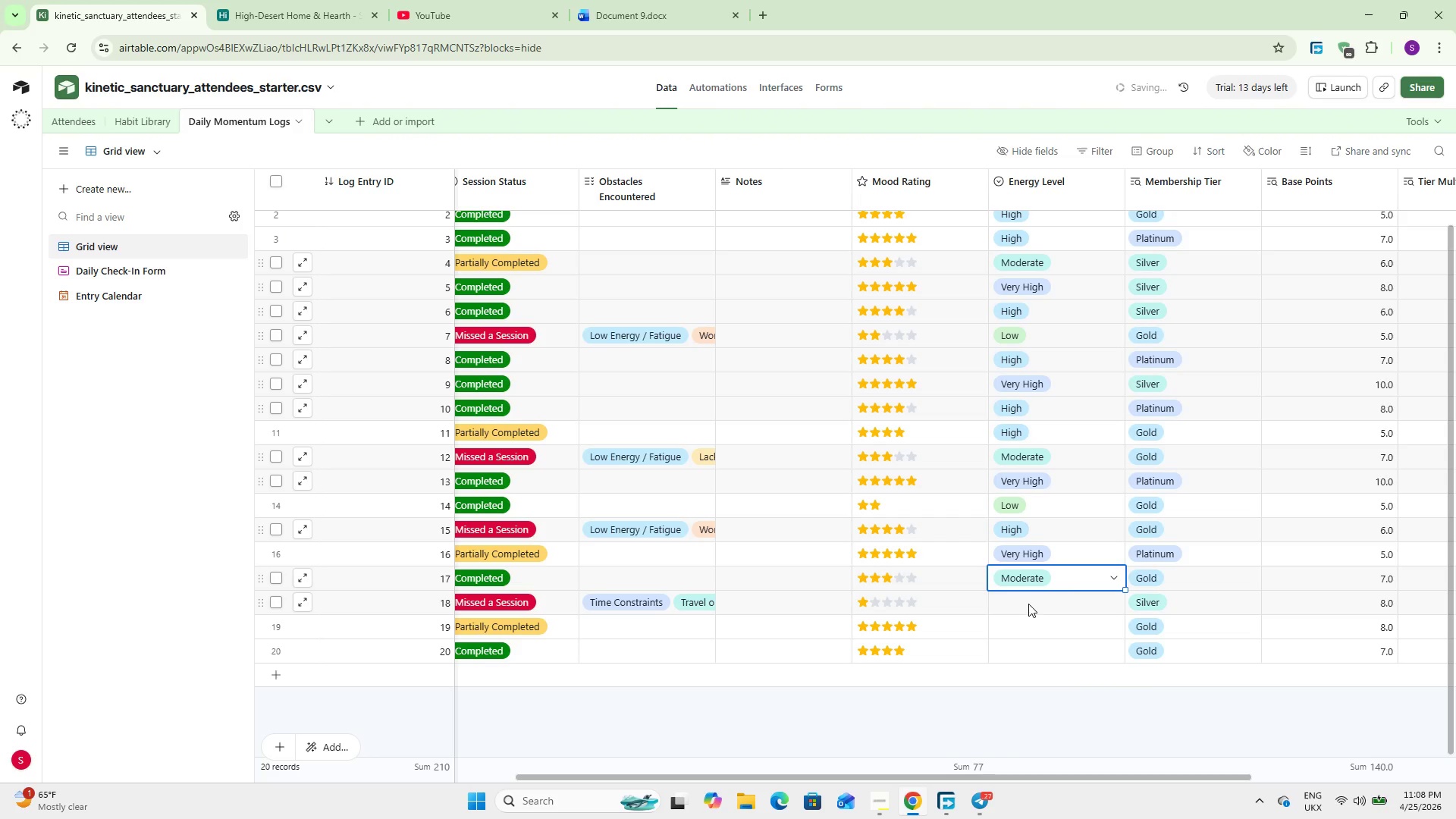 
double_click([1028, 601])
 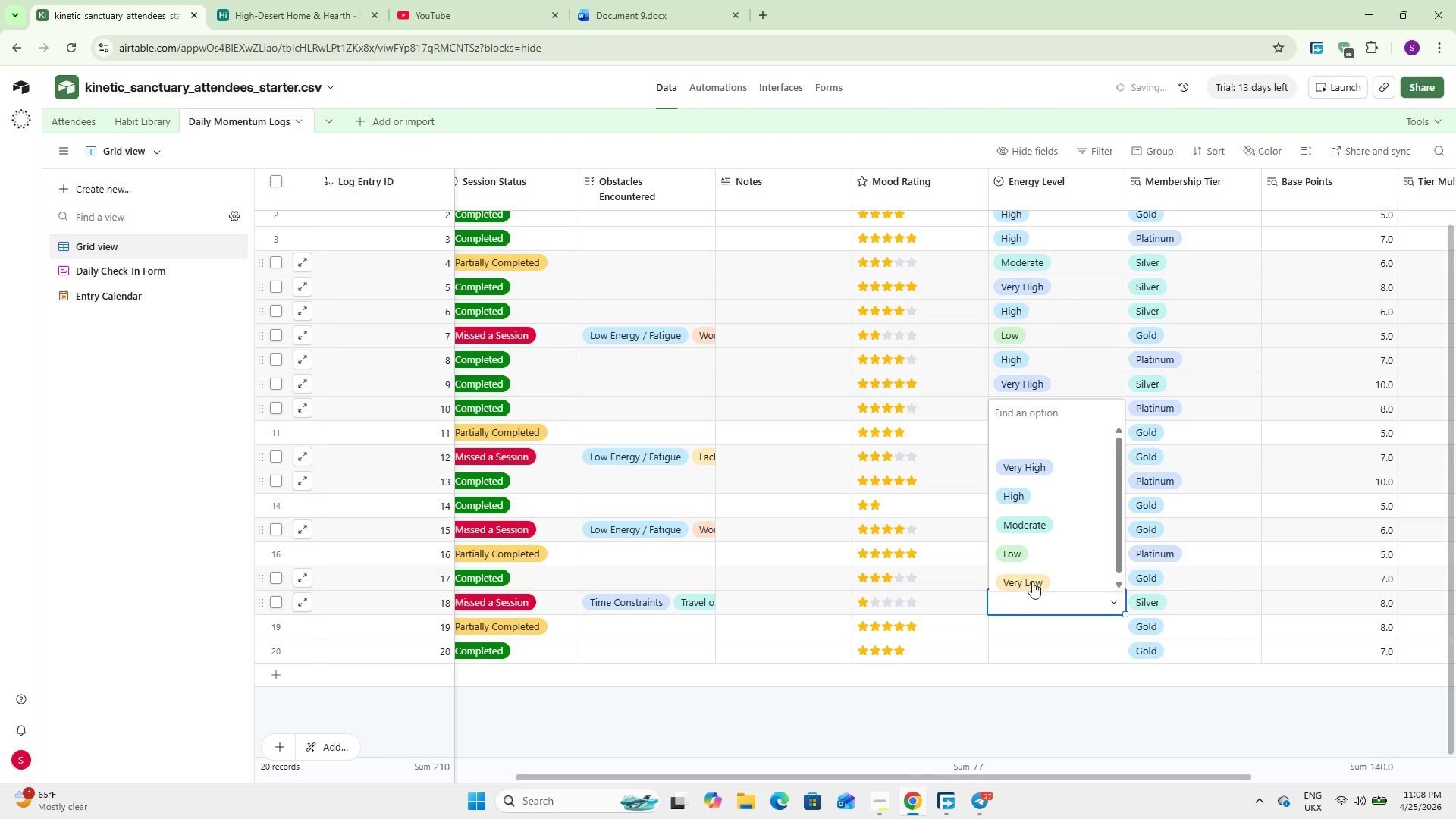 
left_click([1030, 554])
 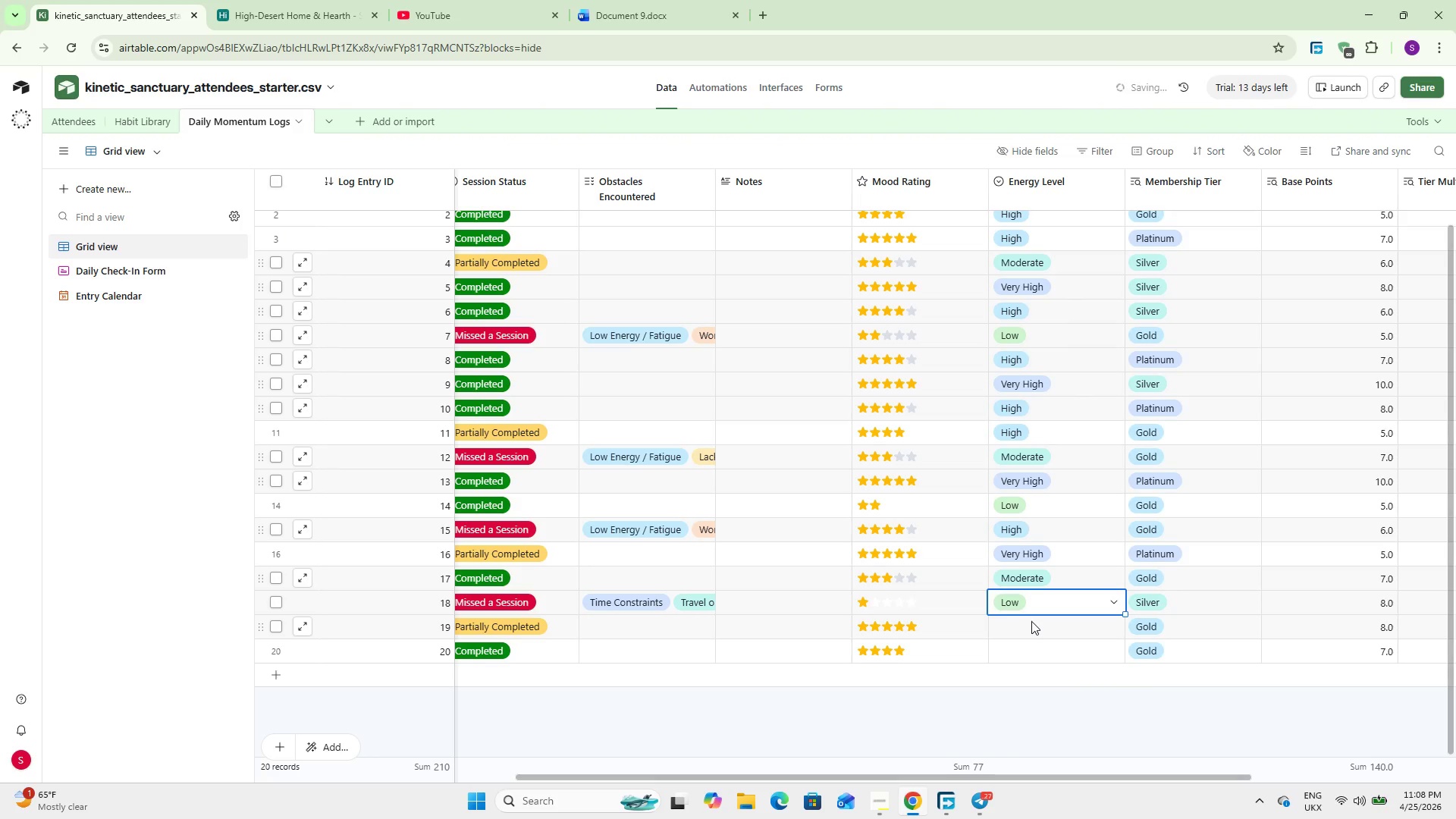 
double_click([1031, 621])
 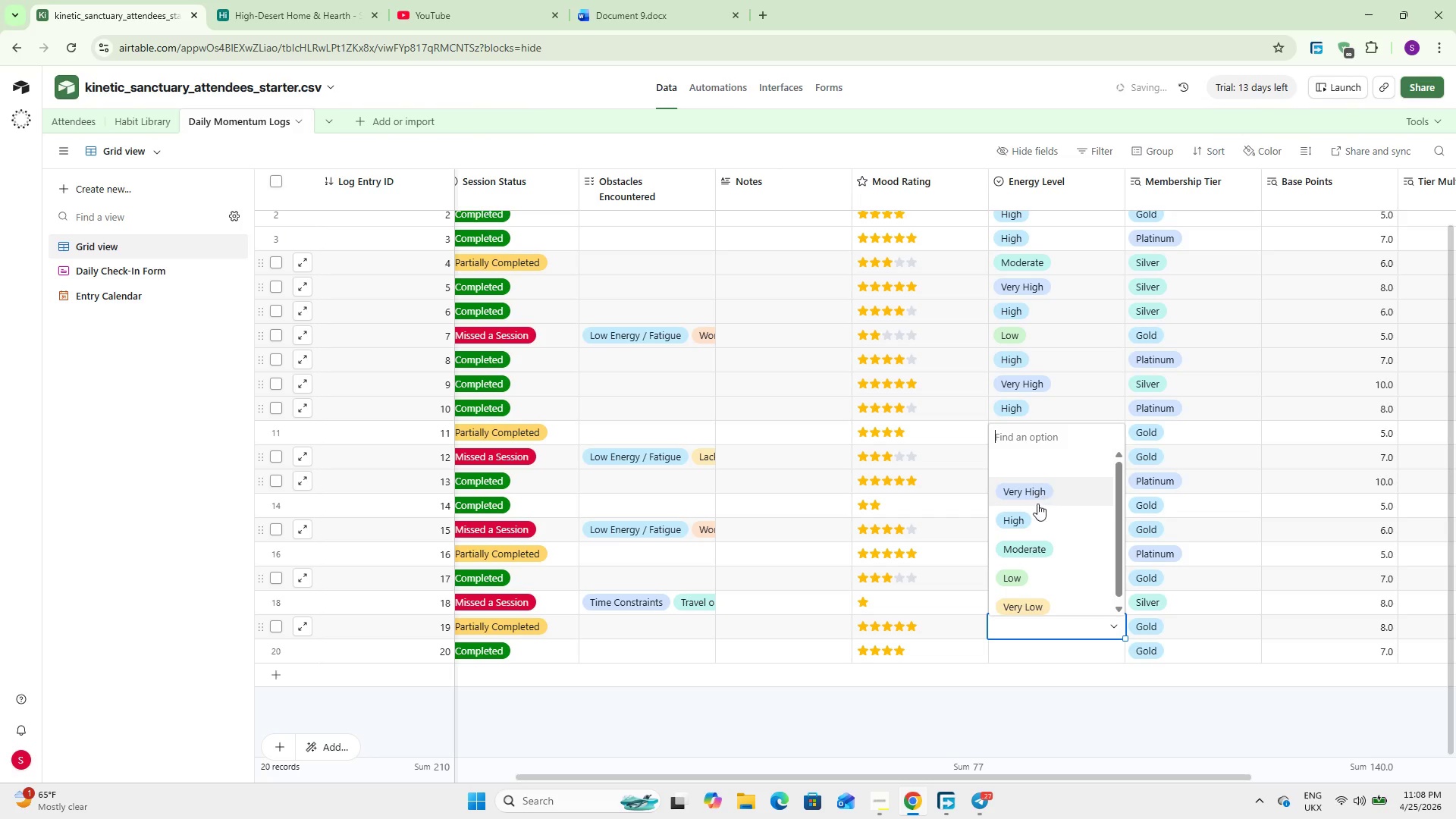 
left_click([1020, 654])
 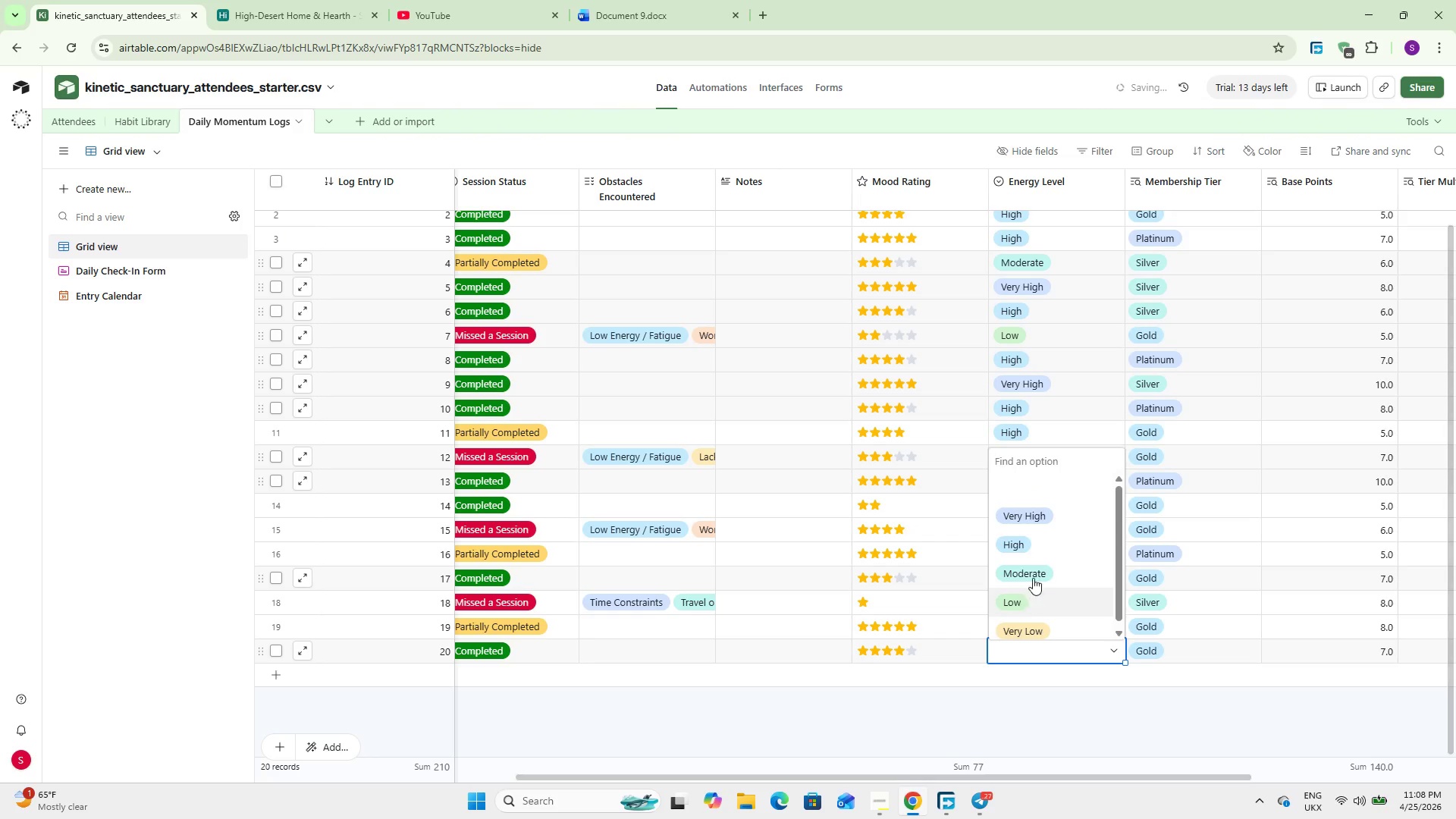 
left_click([1037, 548])
 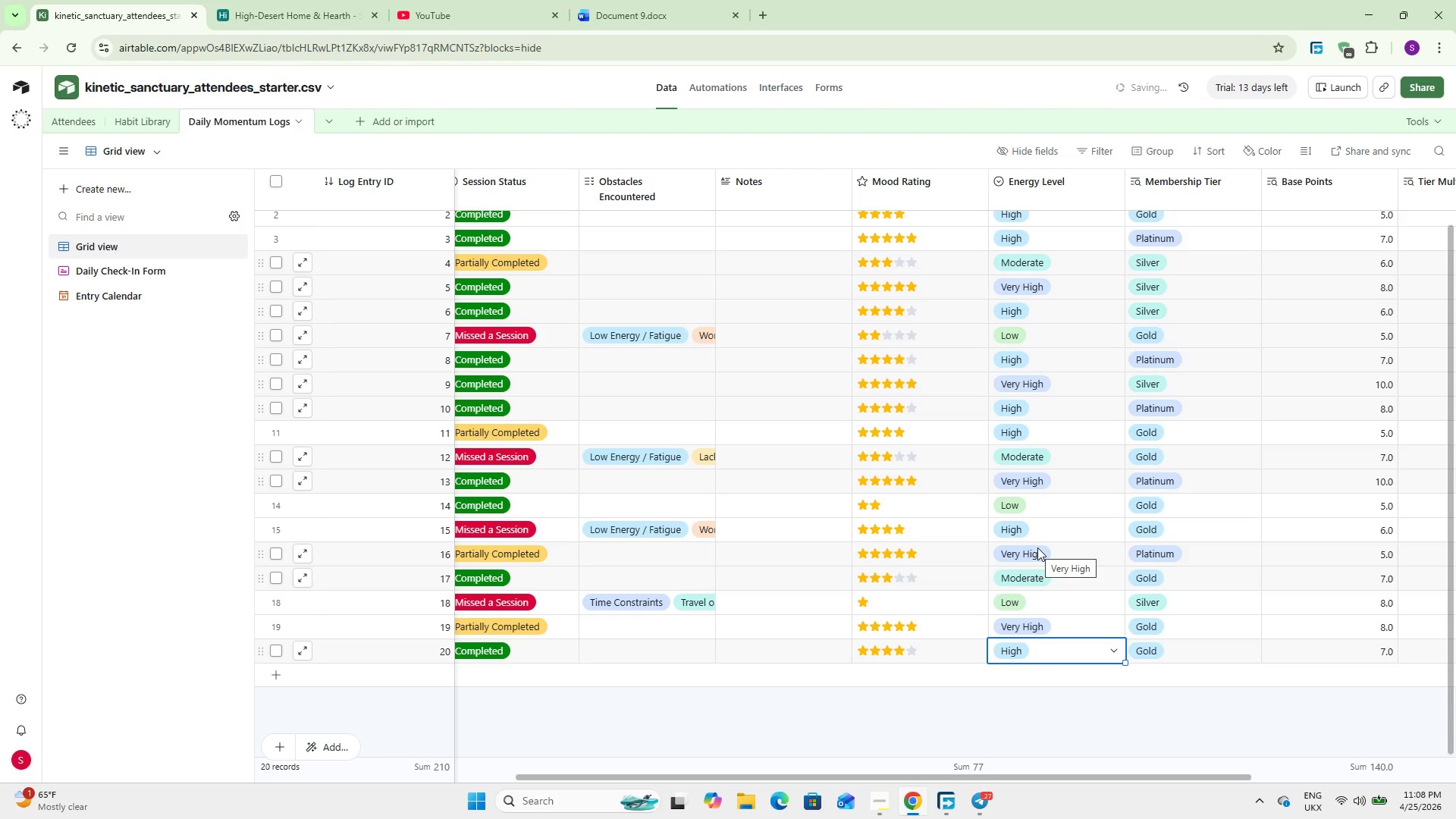 
wait(5.45)
 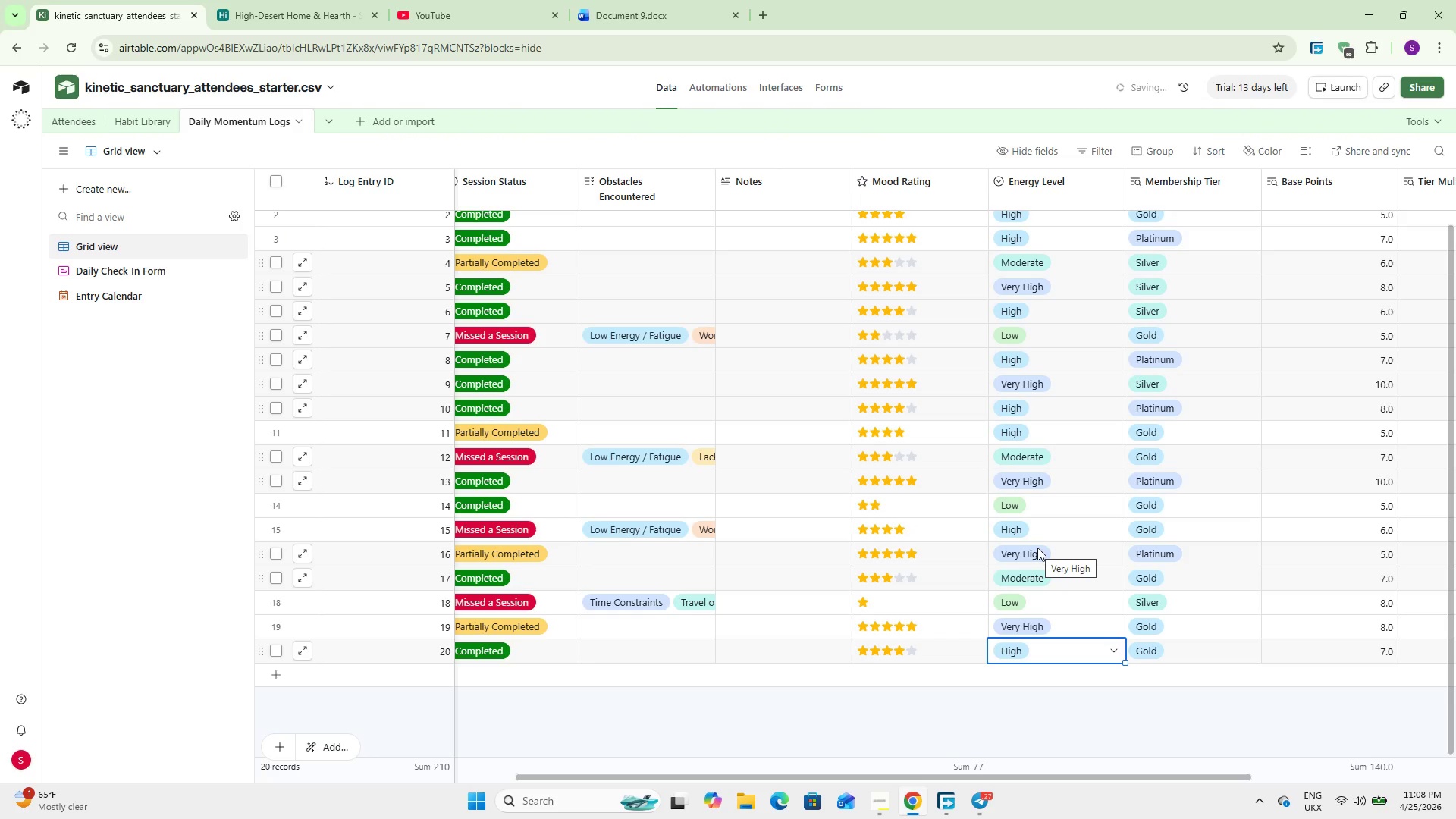 
left_click_drag(start_coordinate=[830, 775], to_coordinate=[463, 699])
 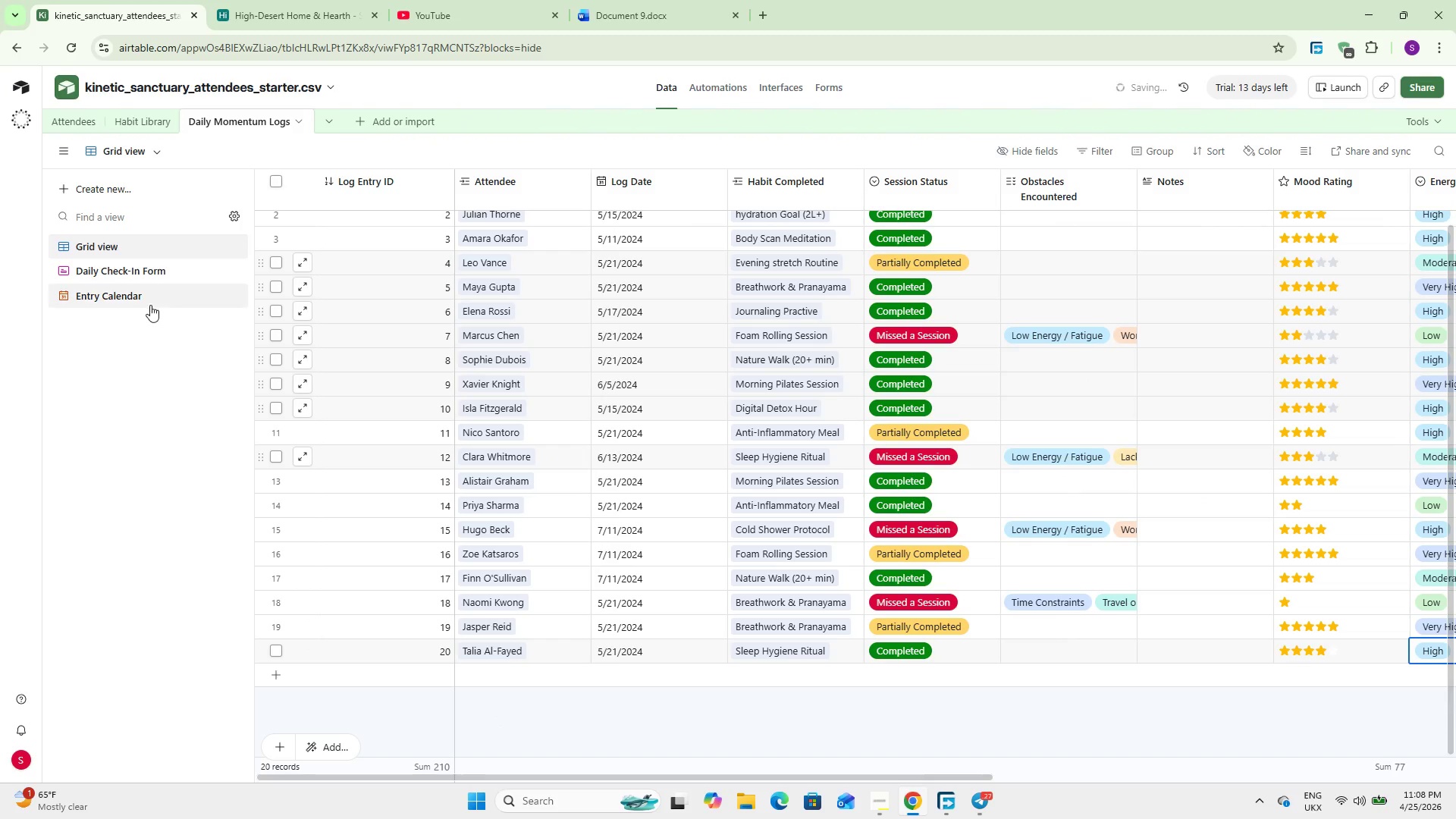 
left_click([149, 303])
 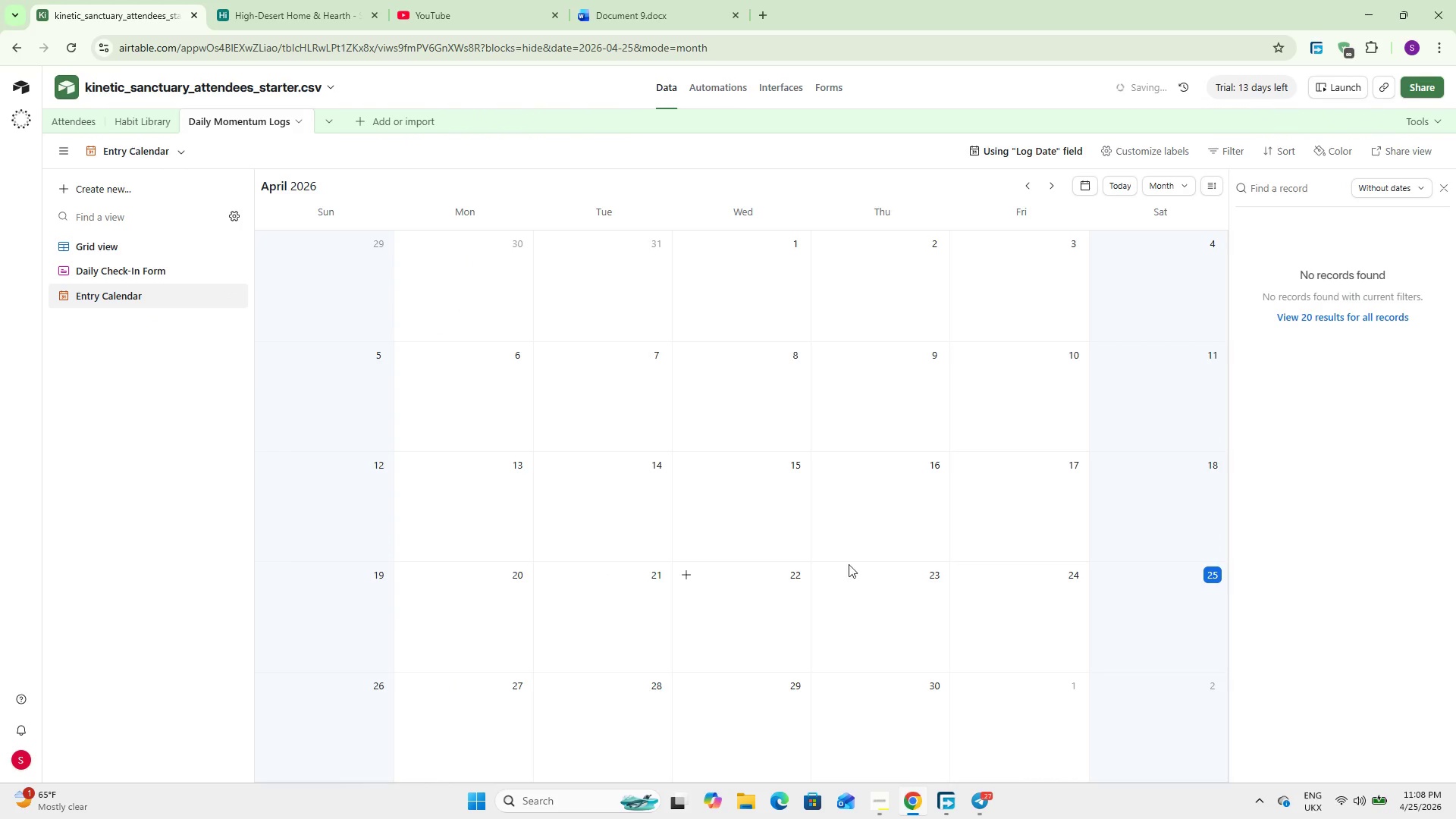 
mouse_move([132, 254])
 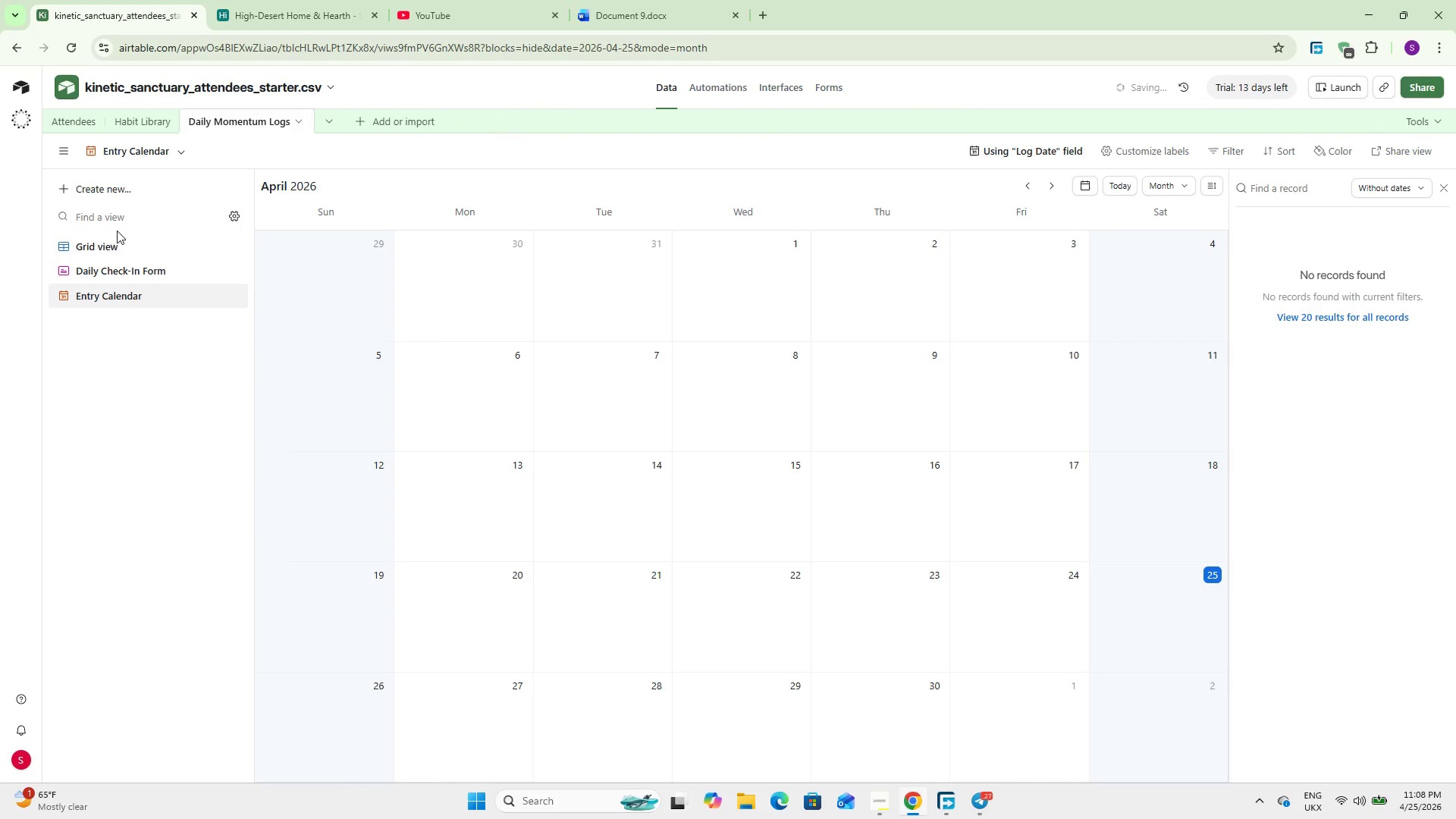 
left_click([115, 240])
 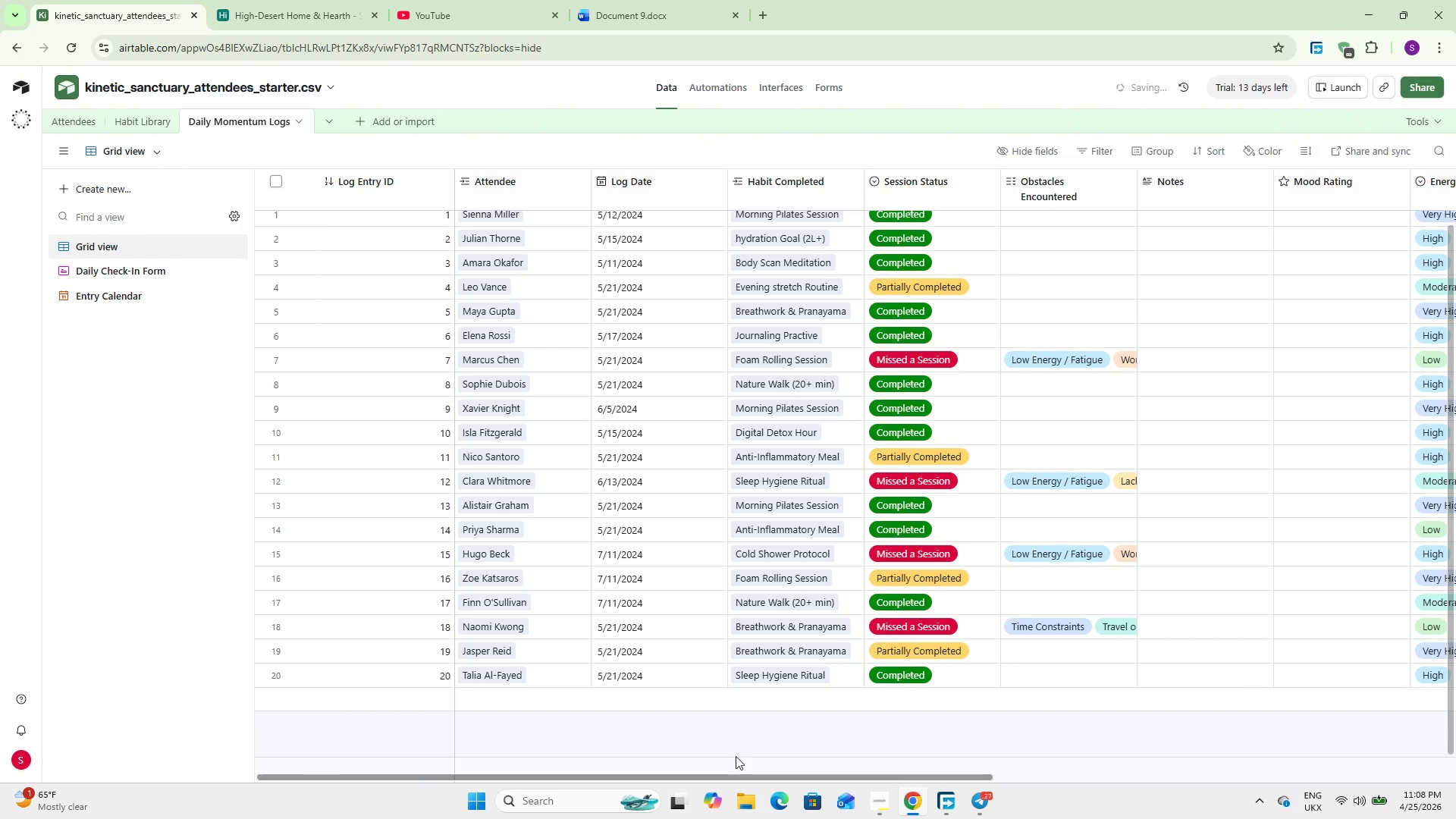 
left_click_drag(start_coordinate=[727, 779], to_coordinate=[630, 698])
 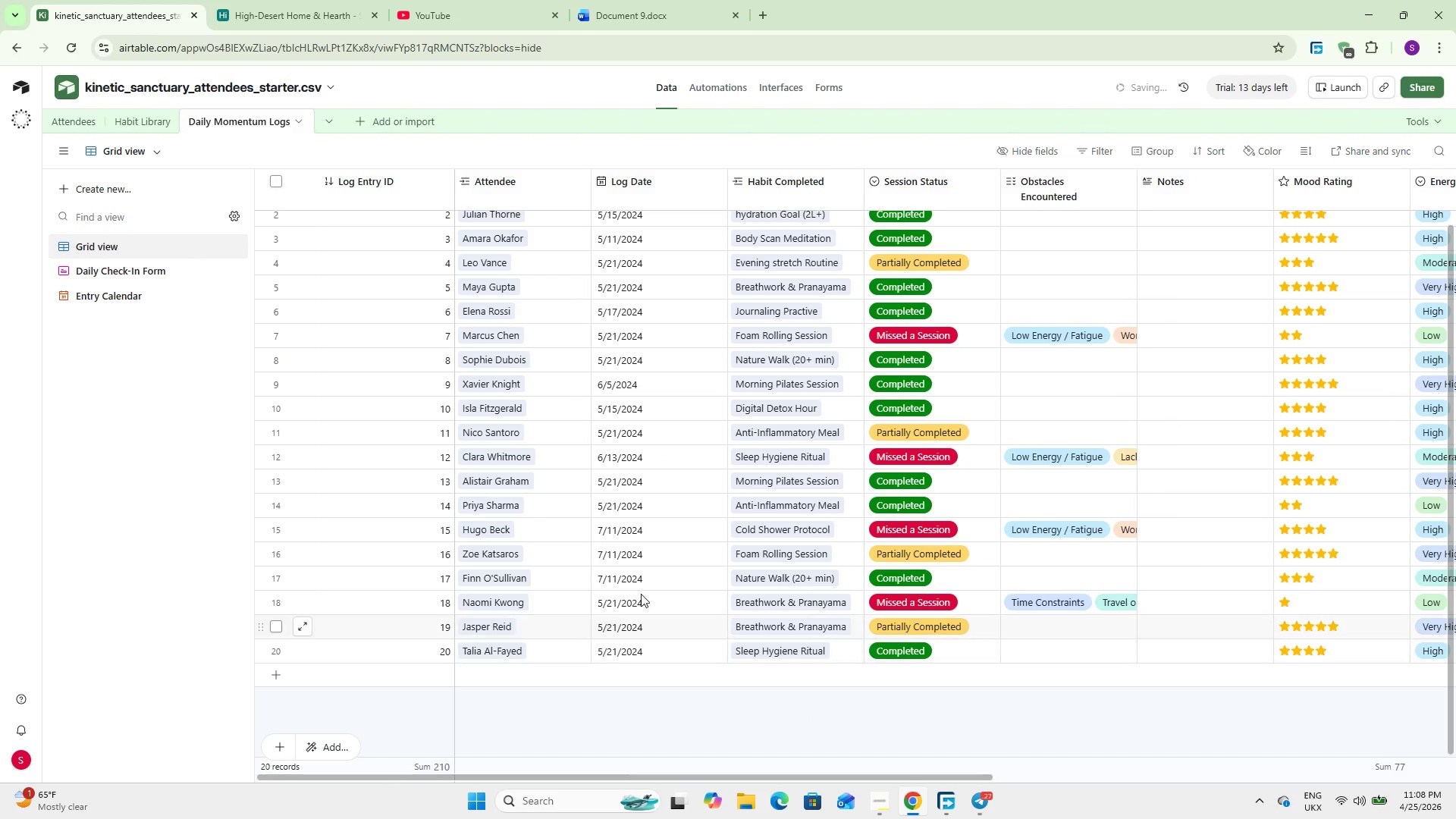 
scroll: coordinate [648, 586], scroll_direction: up, amount: 5.0
 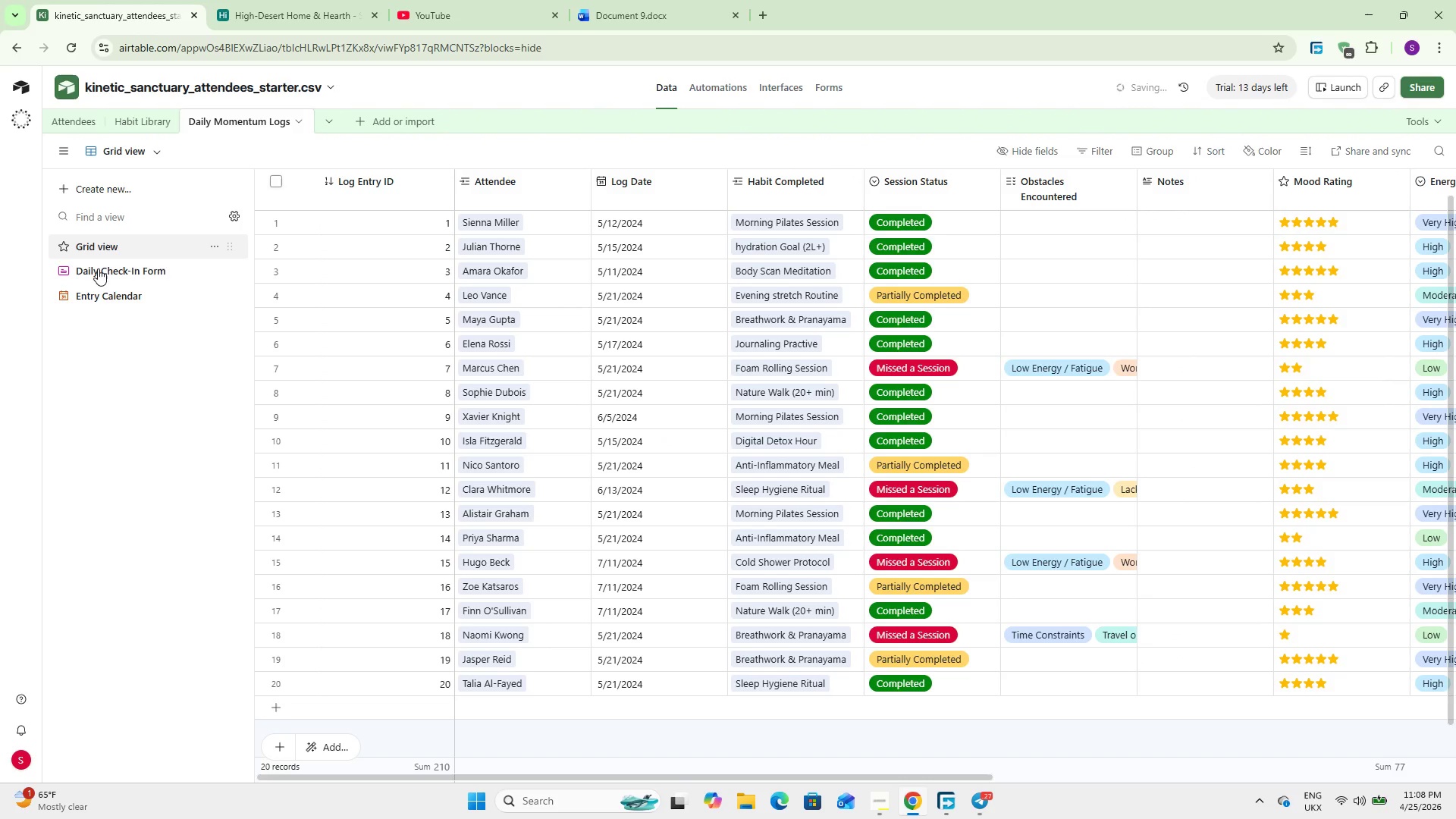 
left_click([113, 300])
 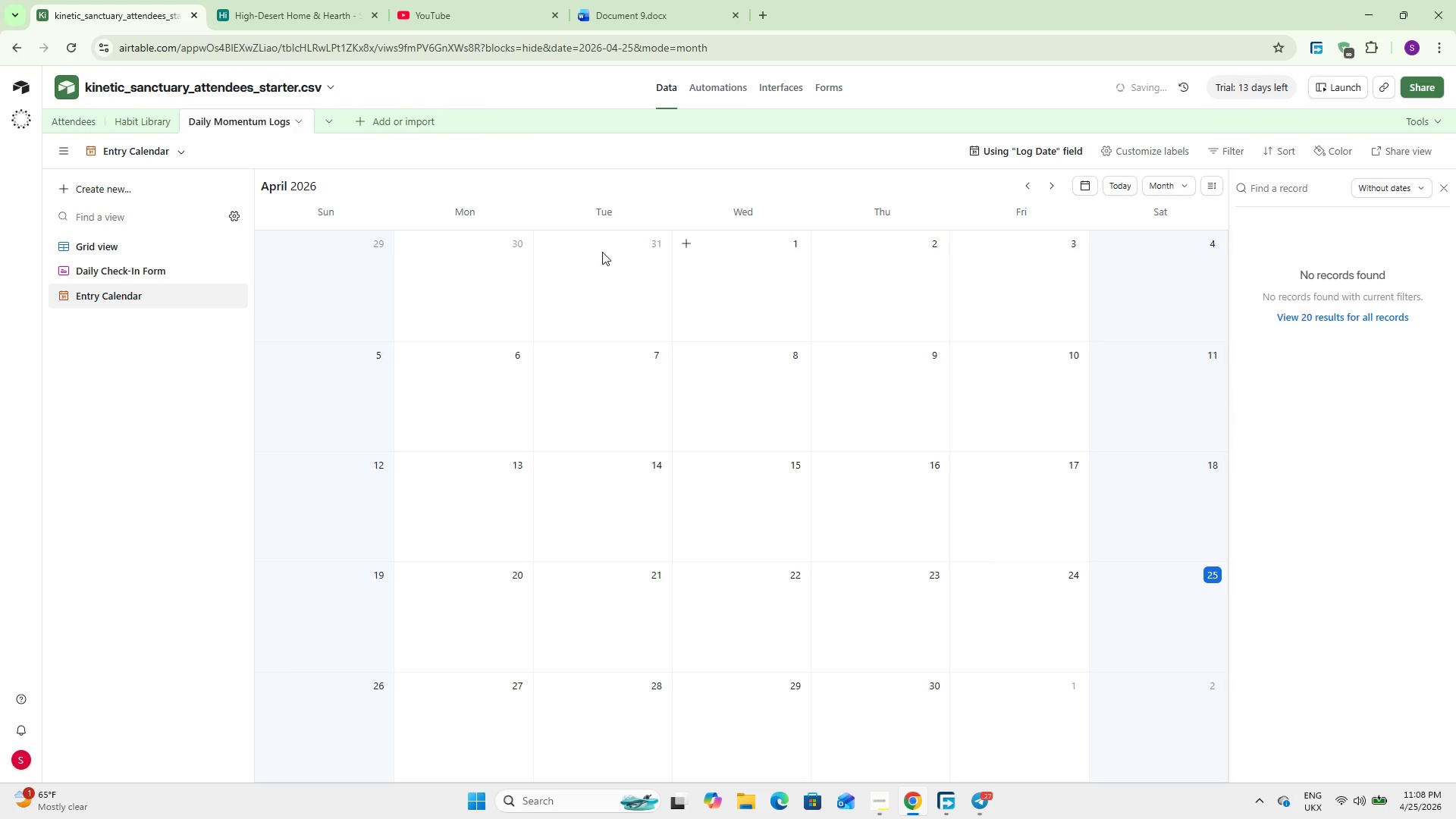 
wait(7.86)
 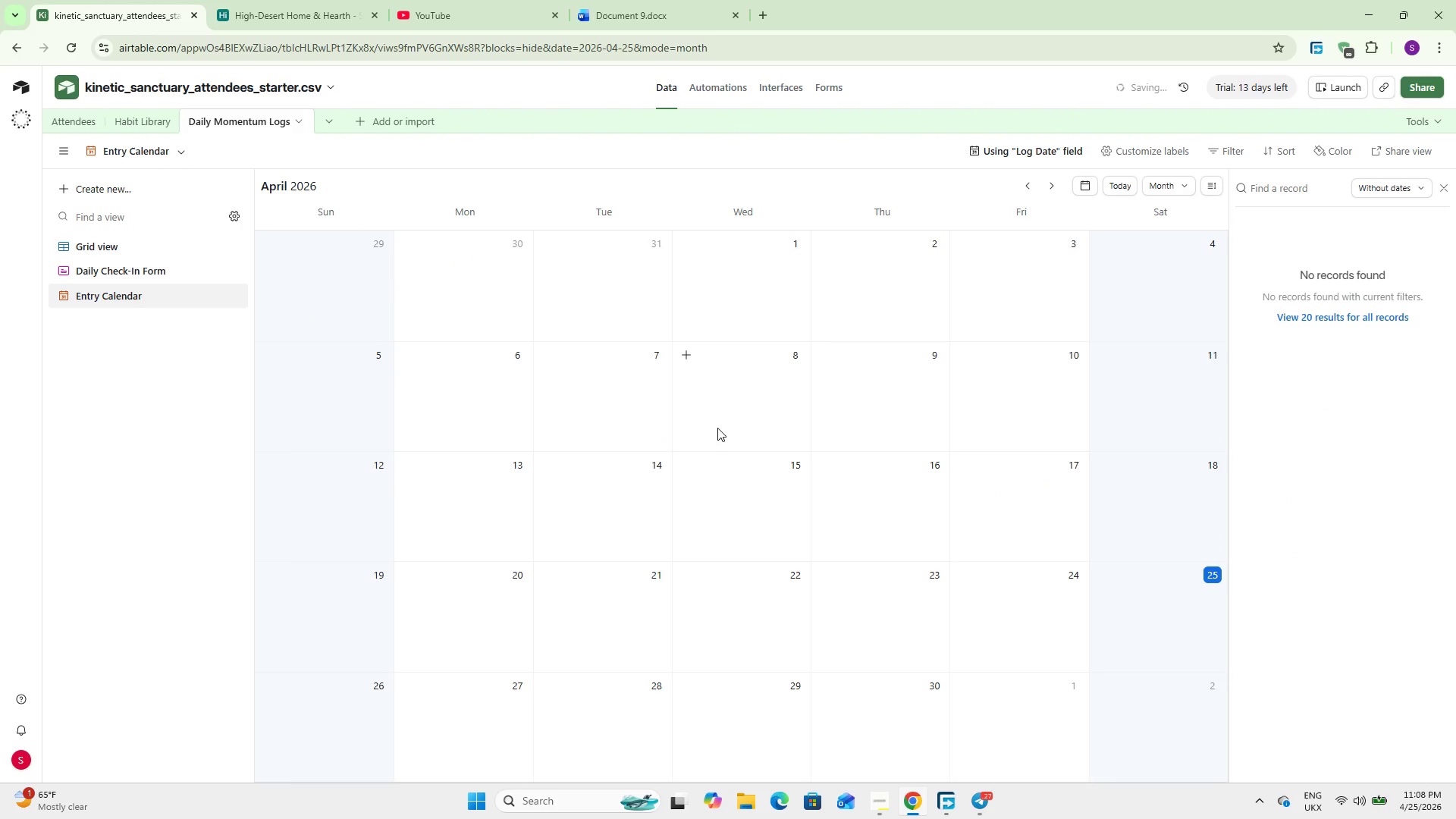 
left_click([216, 293])
 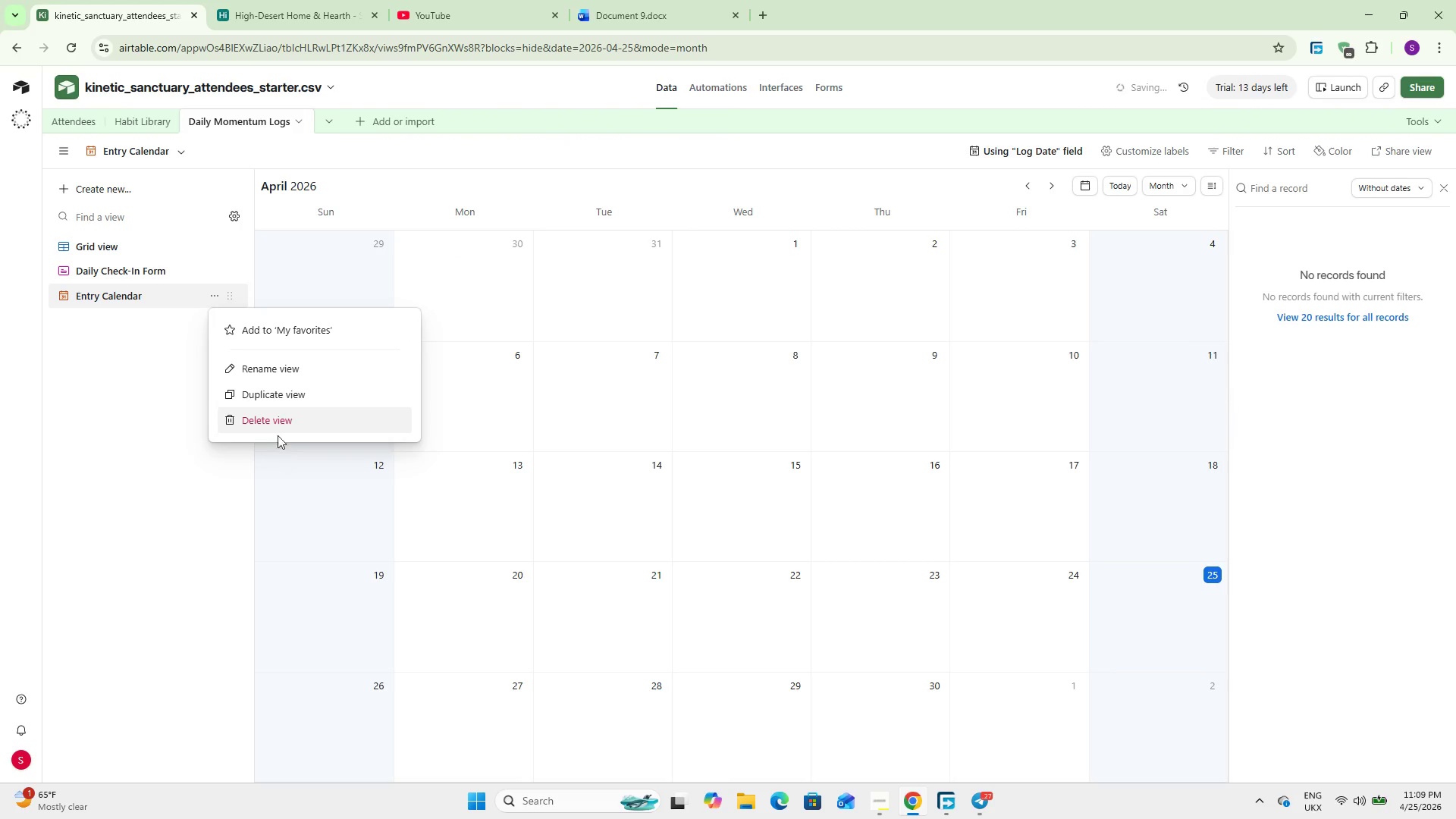 
left_click([278, 419])
 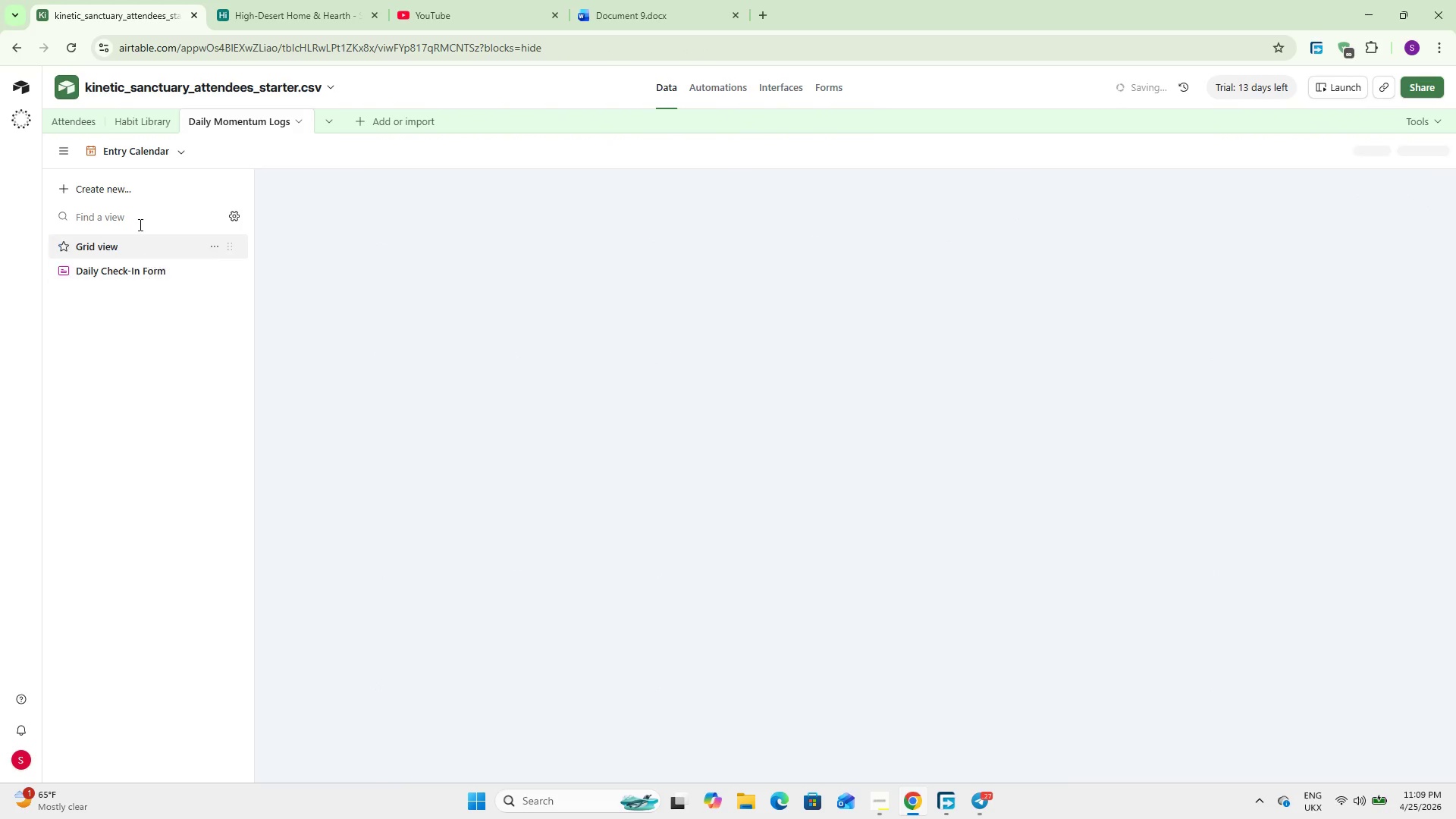 
left_click([130, 190])
 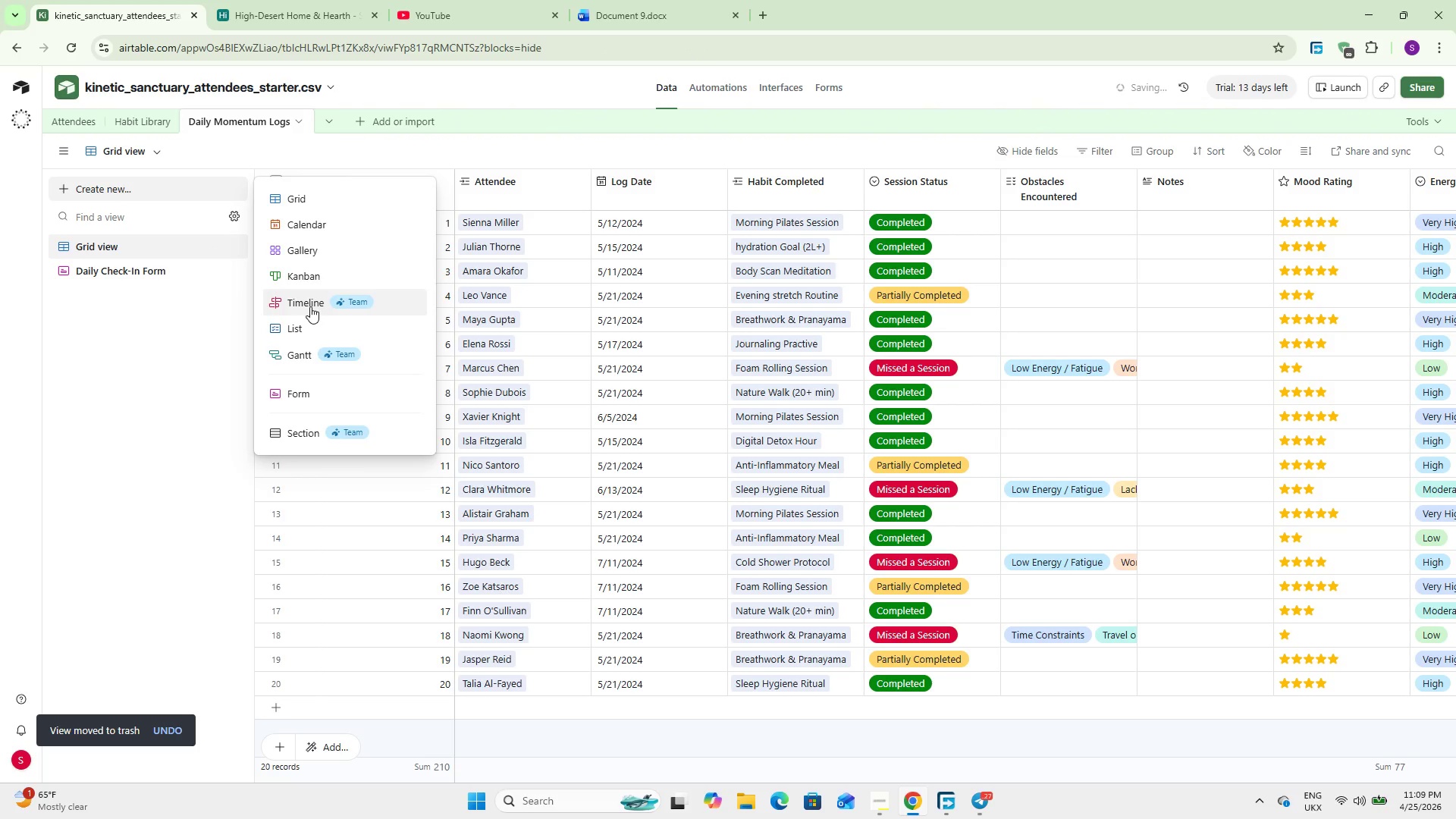 
wait(8.84)
 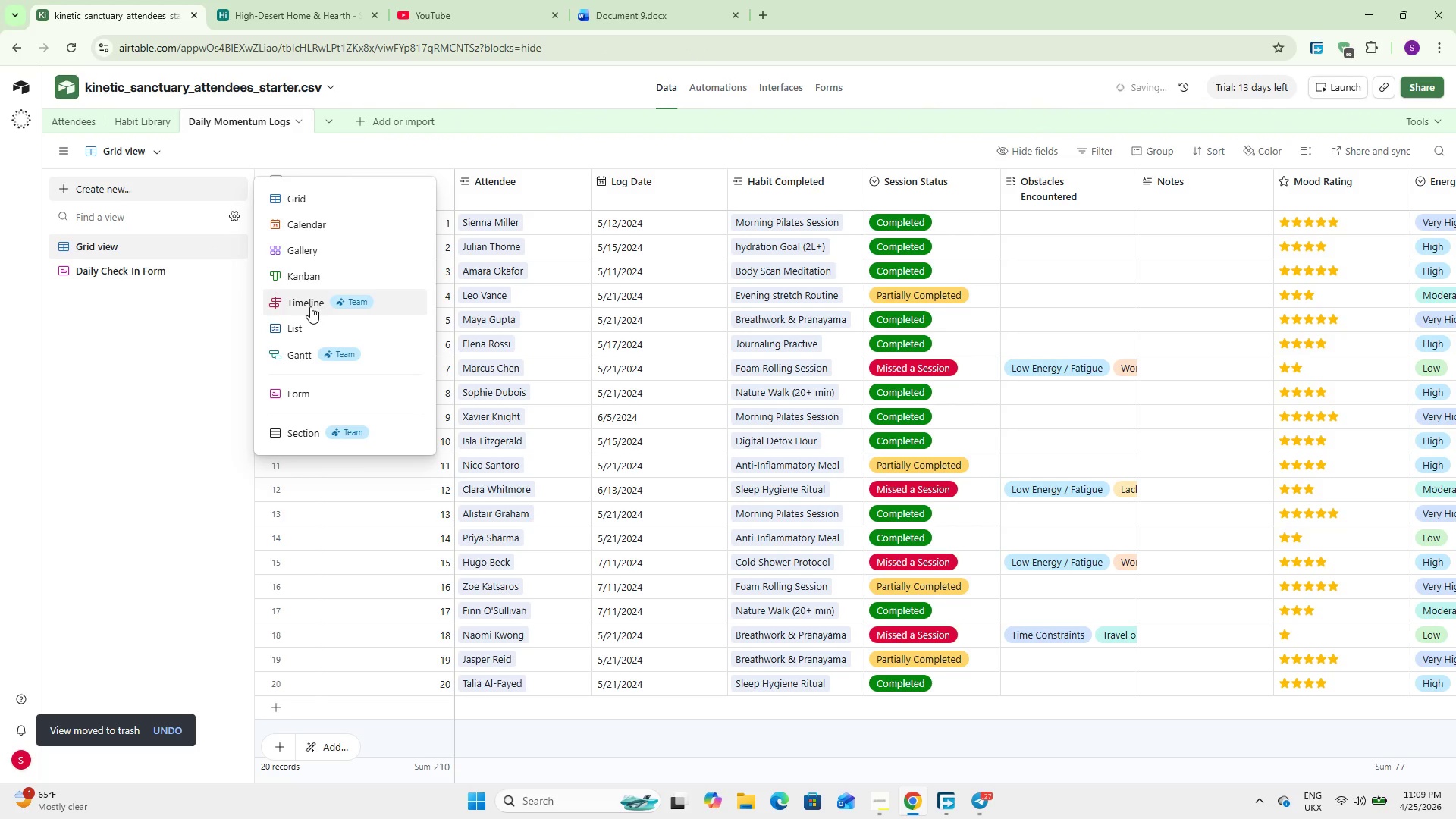 
left_click([311, 306])
 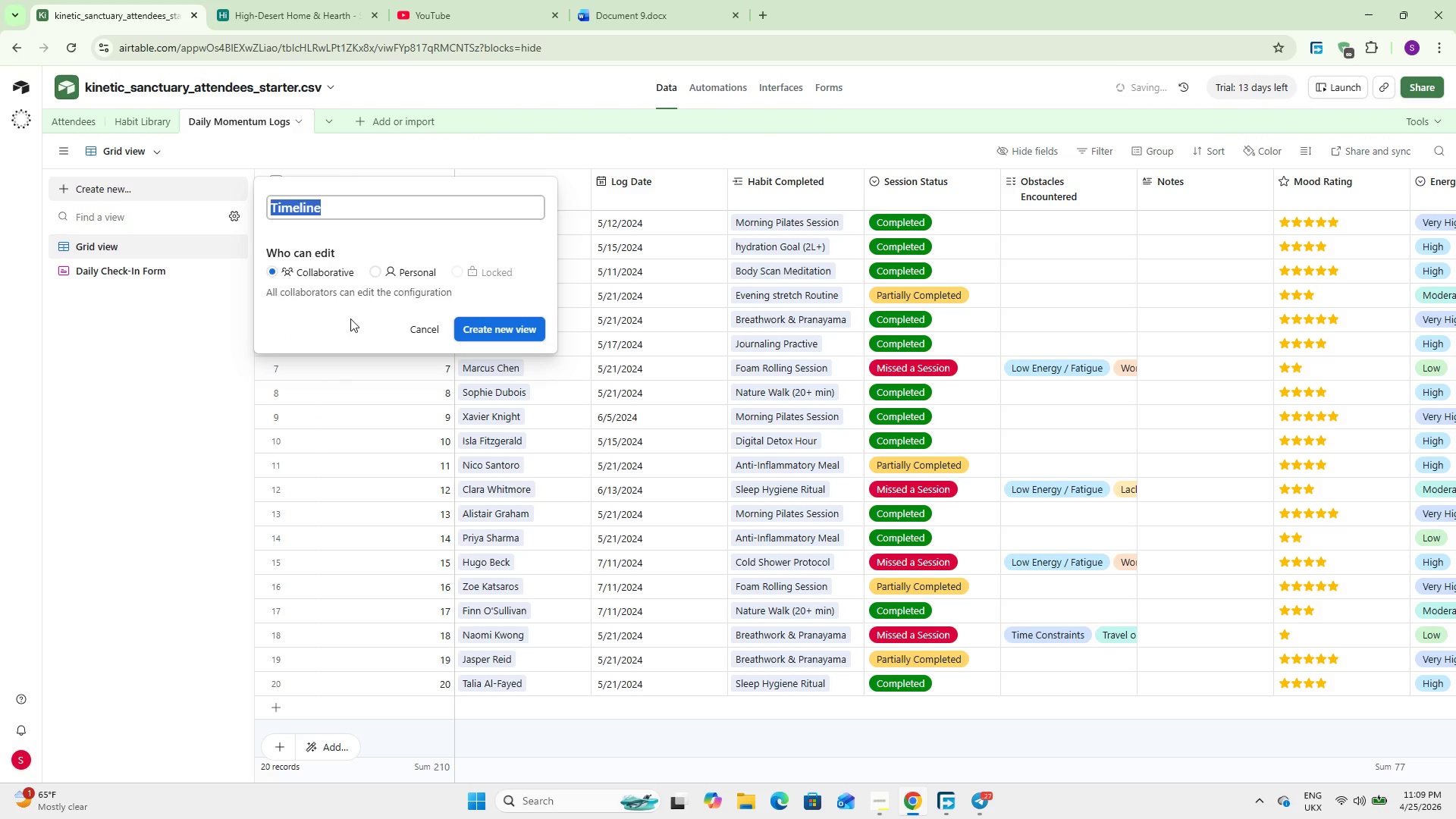 
left_click([421, 325])
 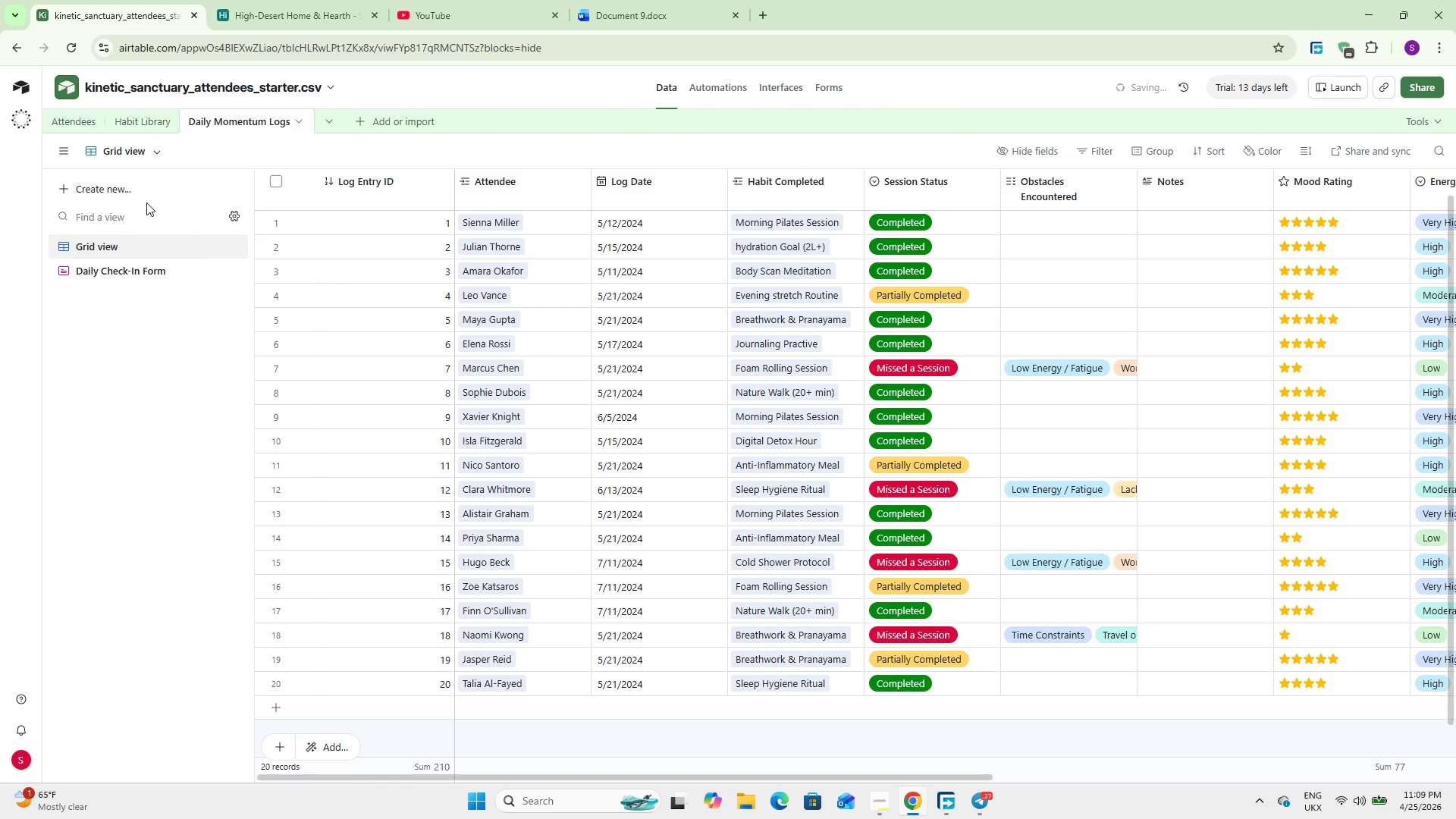 
left_click([137, 190])
 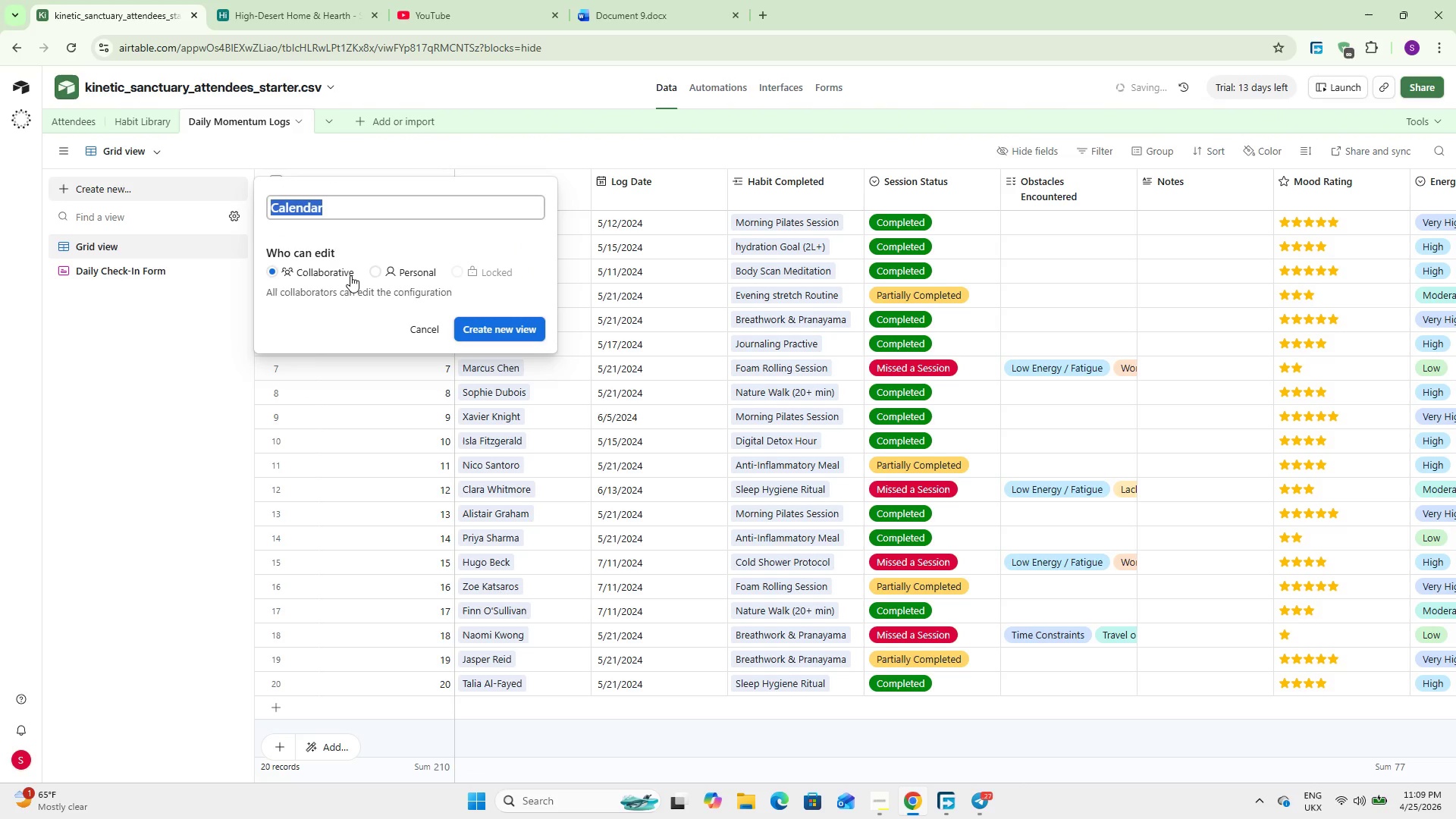 
left_click([491, 326])
 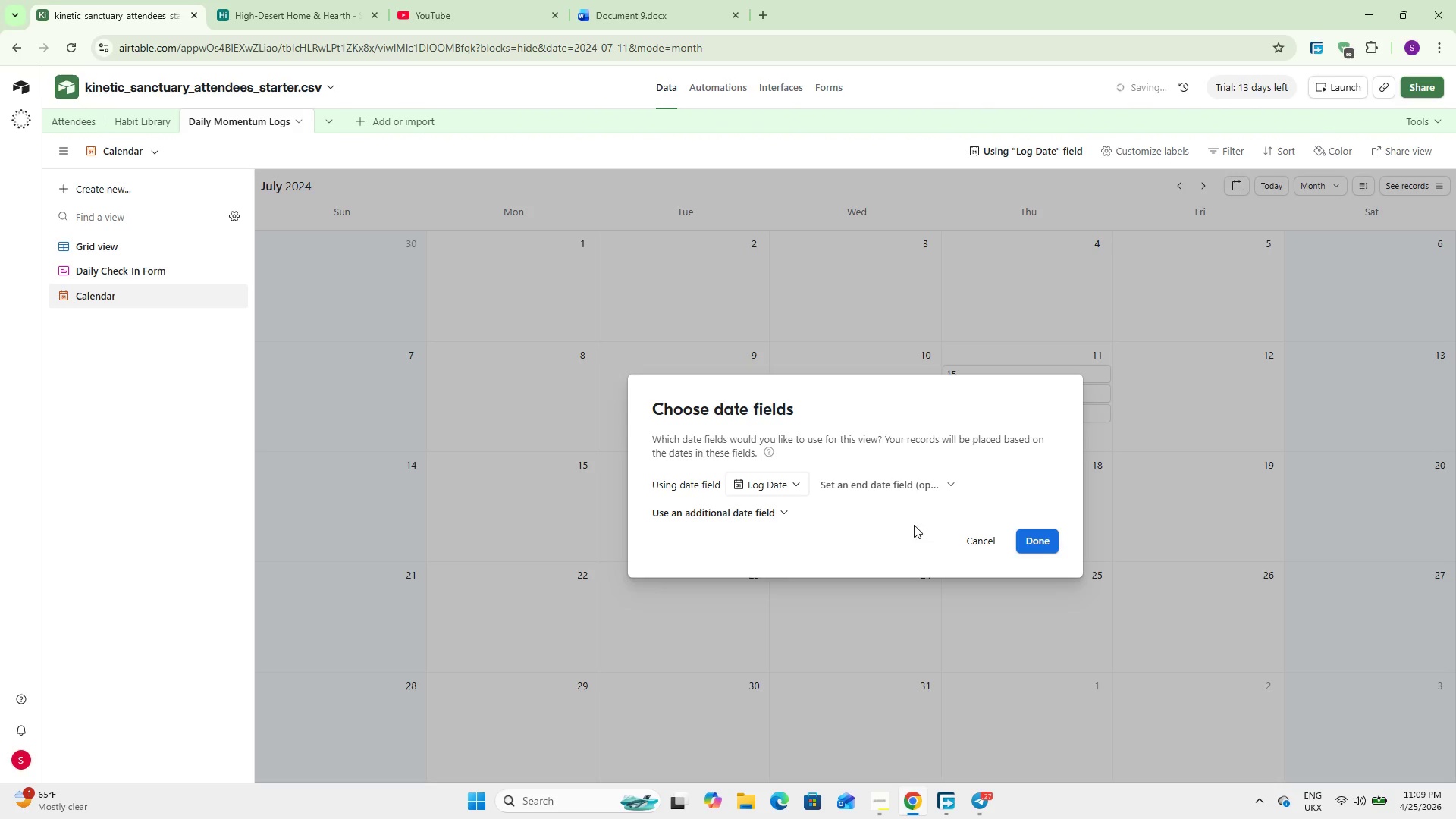 
left_click([1045, 542])
 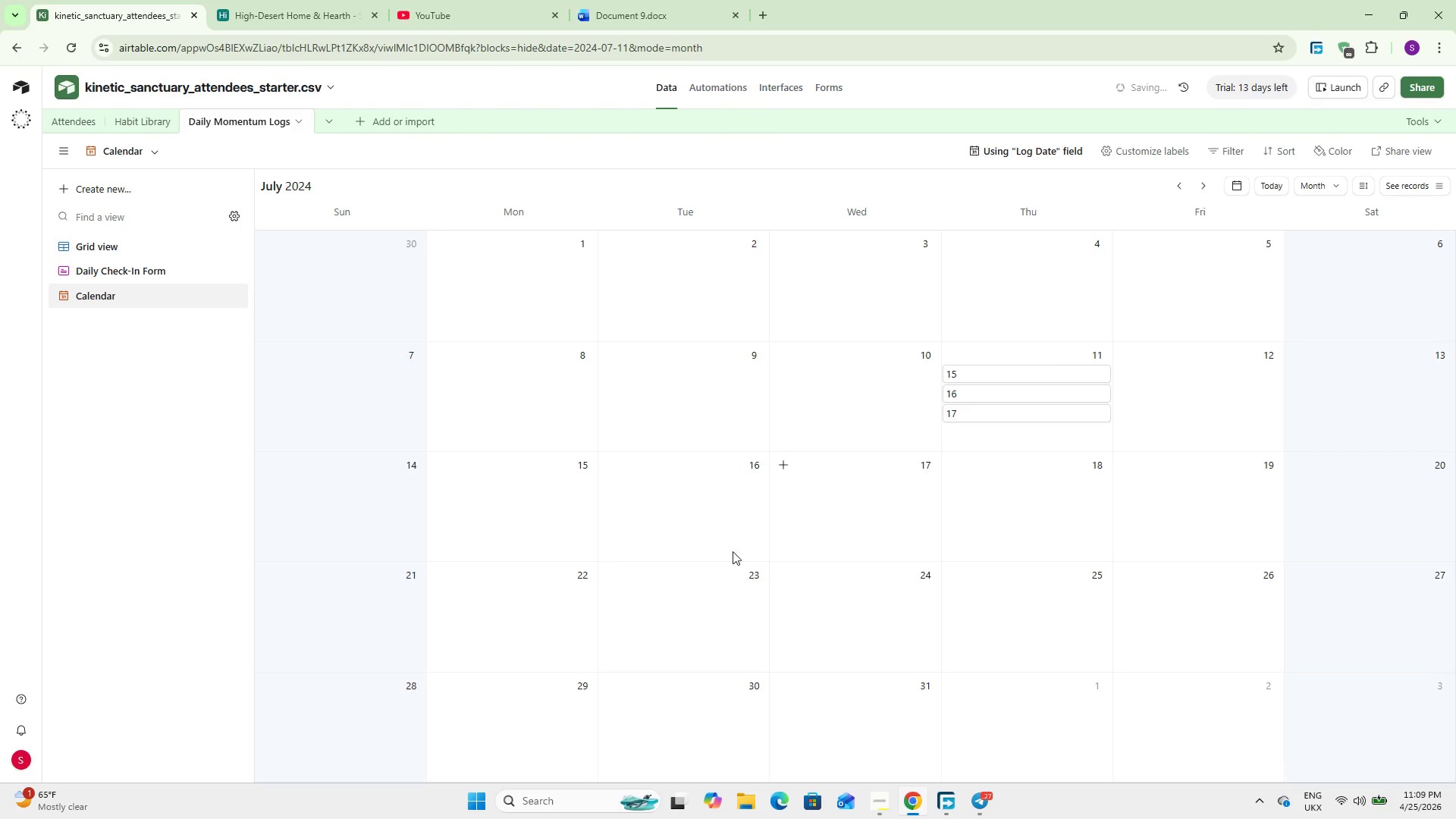 
left_click([122, 249])
 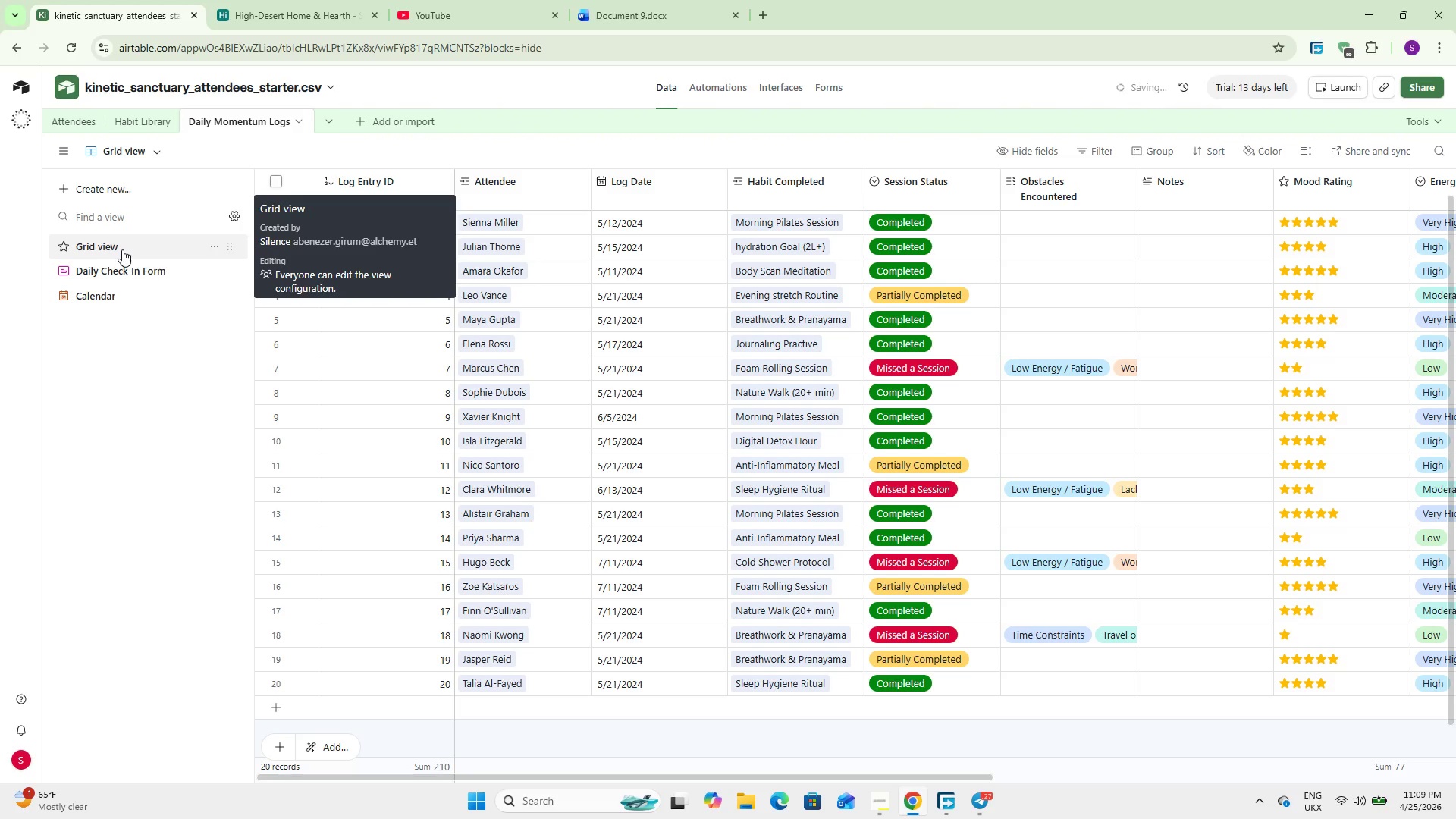 
wait(18.78)
 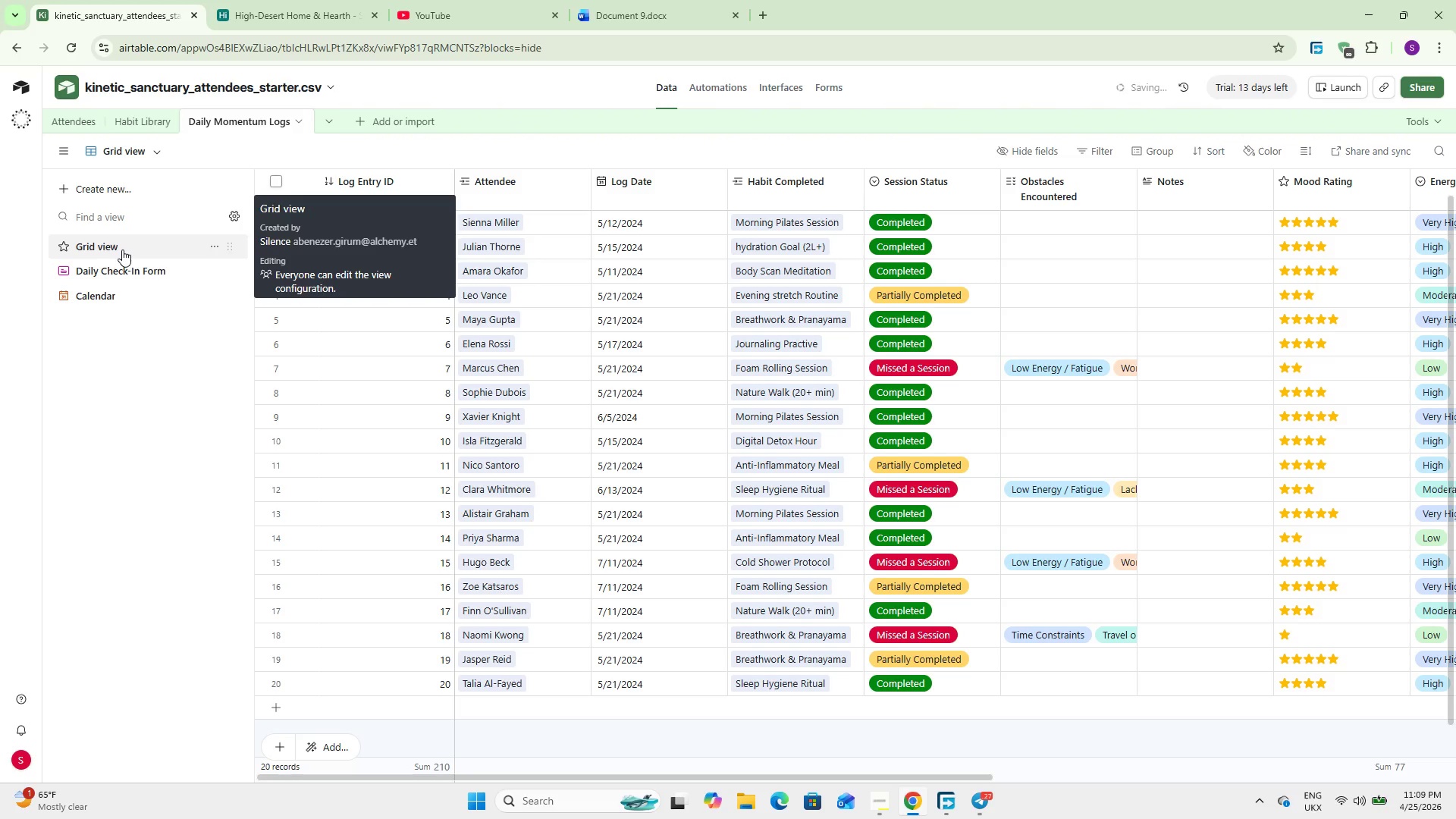 
left_click([139, 124])
 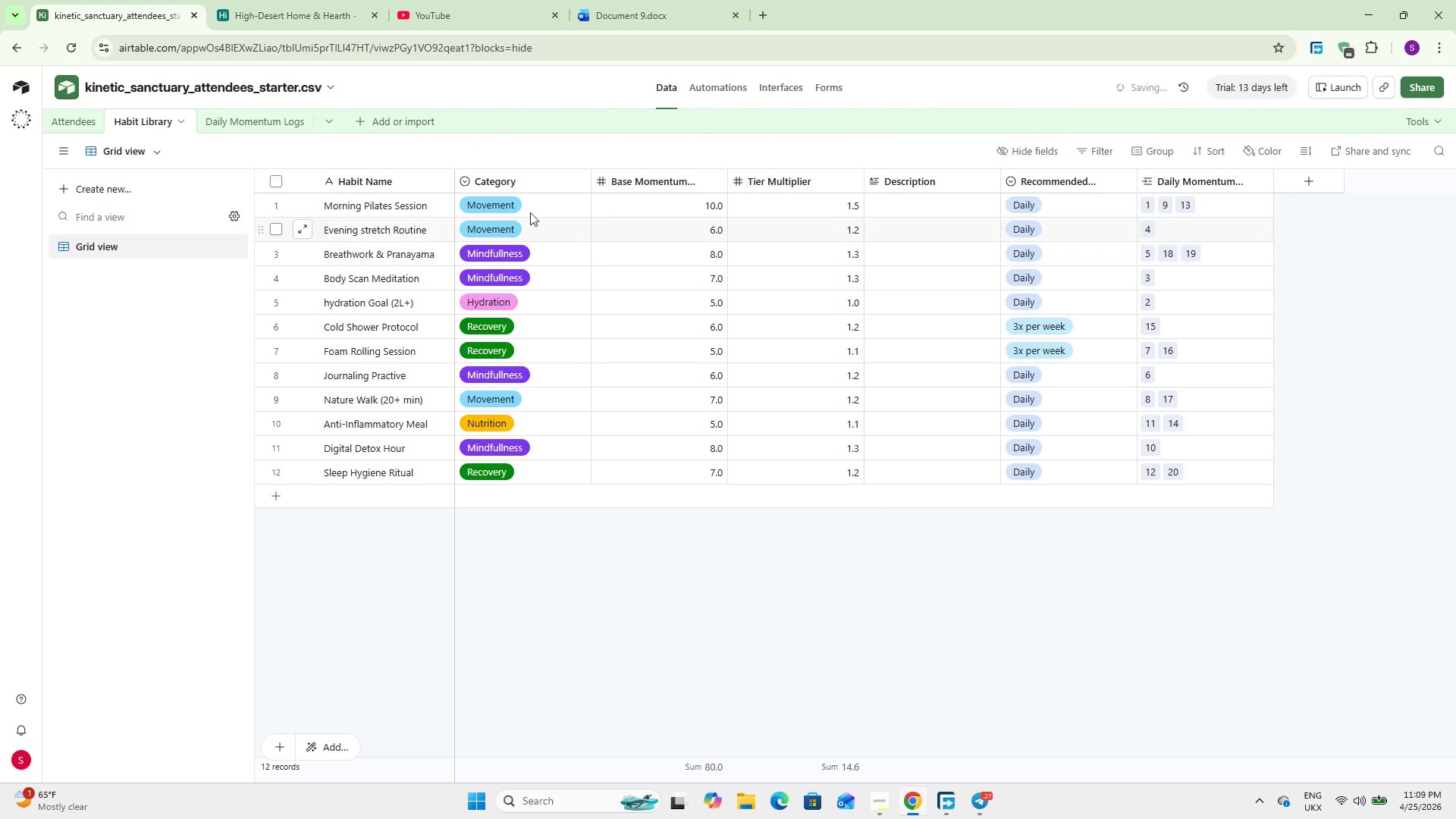 
left_click([85, 124])
 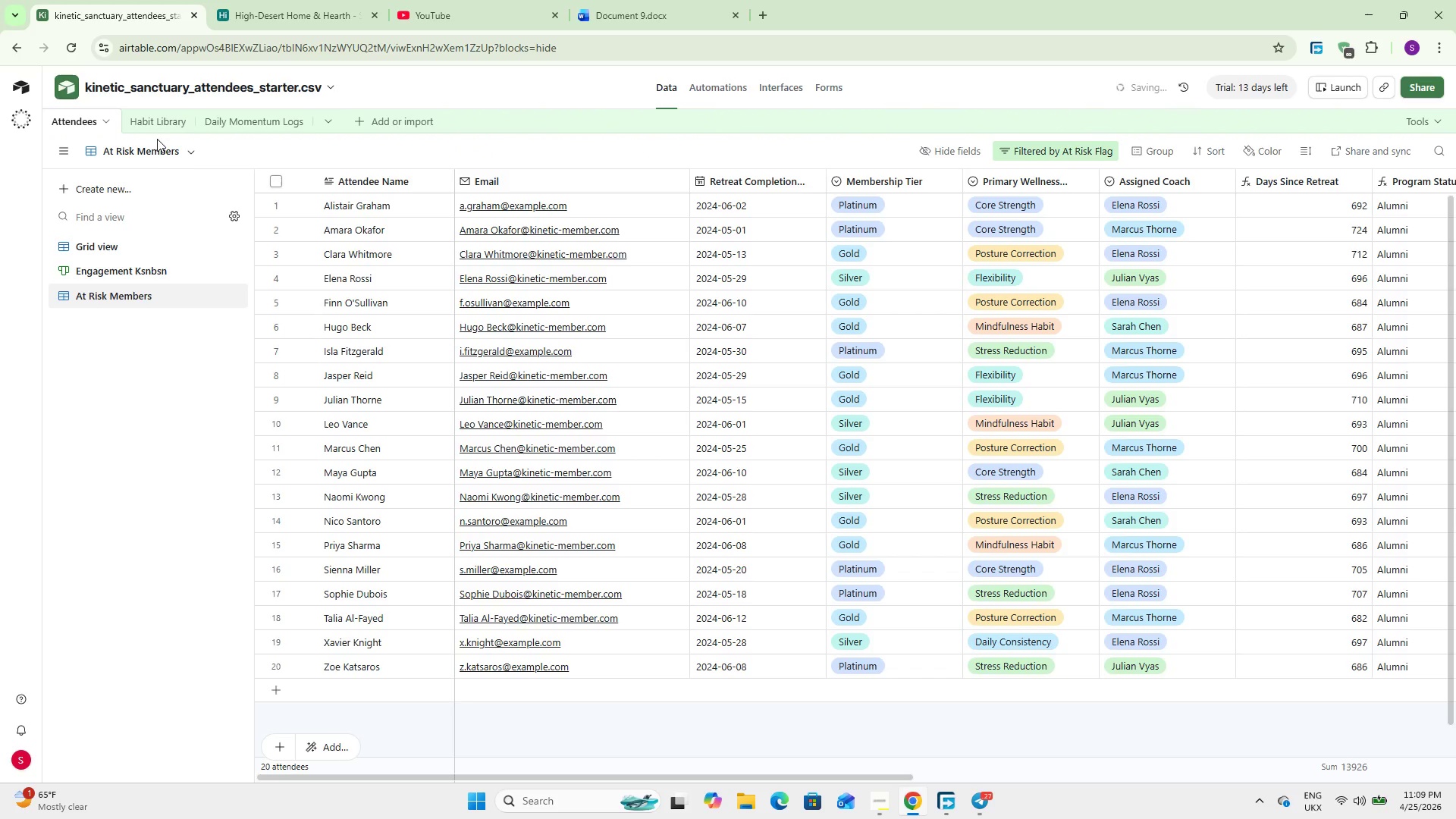 
left_click([263, 121])
 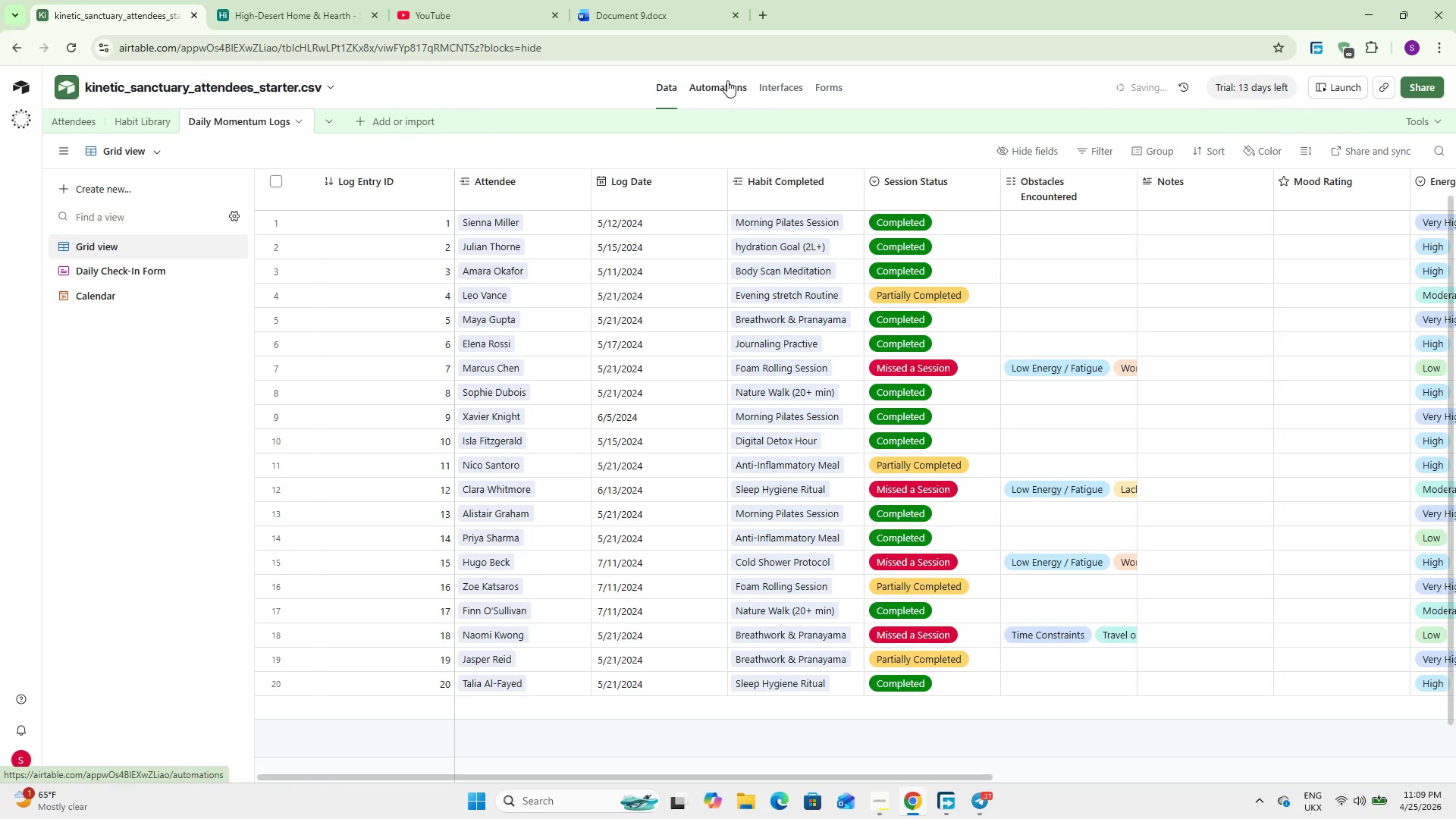 
left_click([726, 80])
 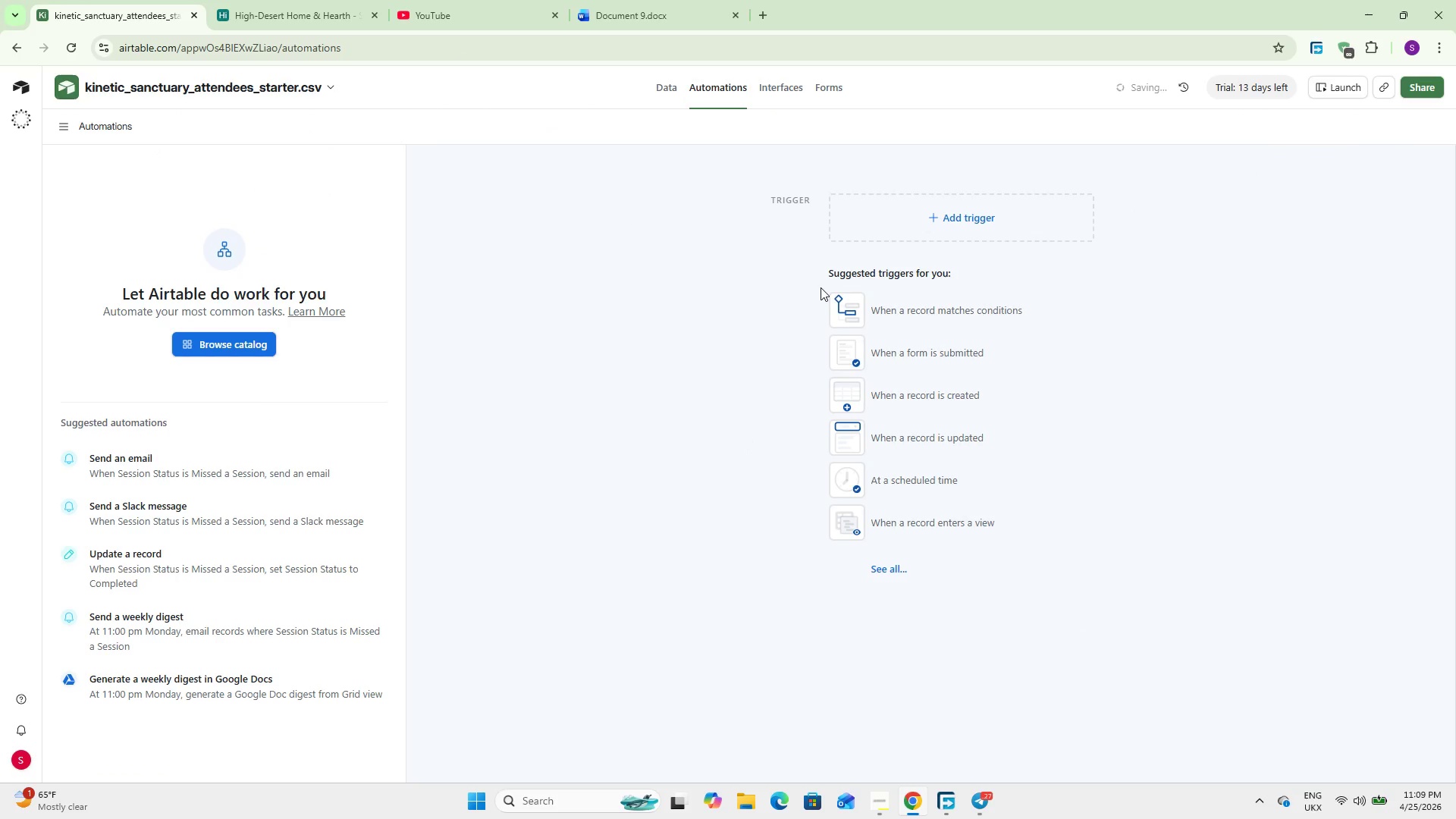 
left_click([895, 494])
 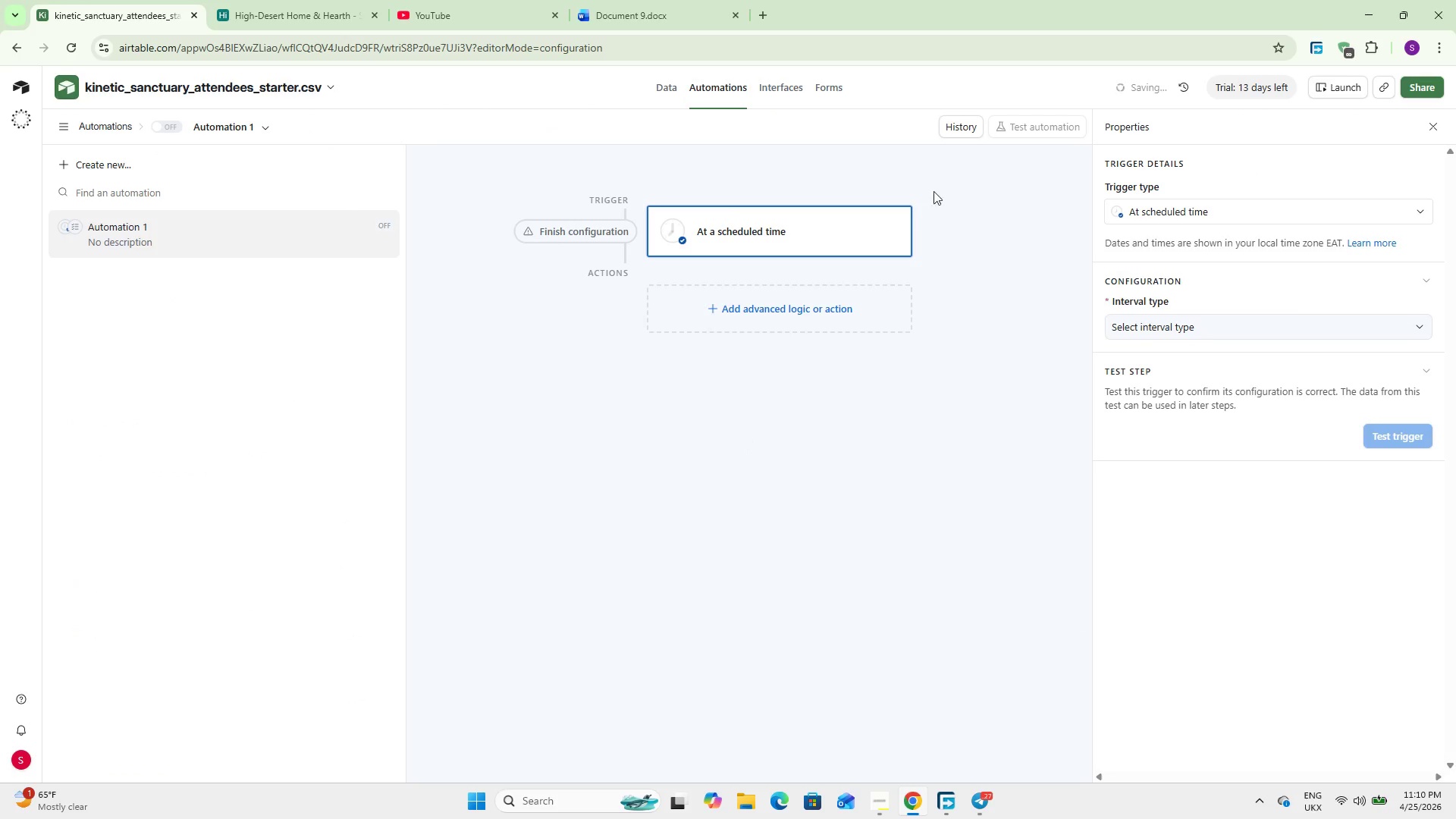 
left_click([1174, 324])
 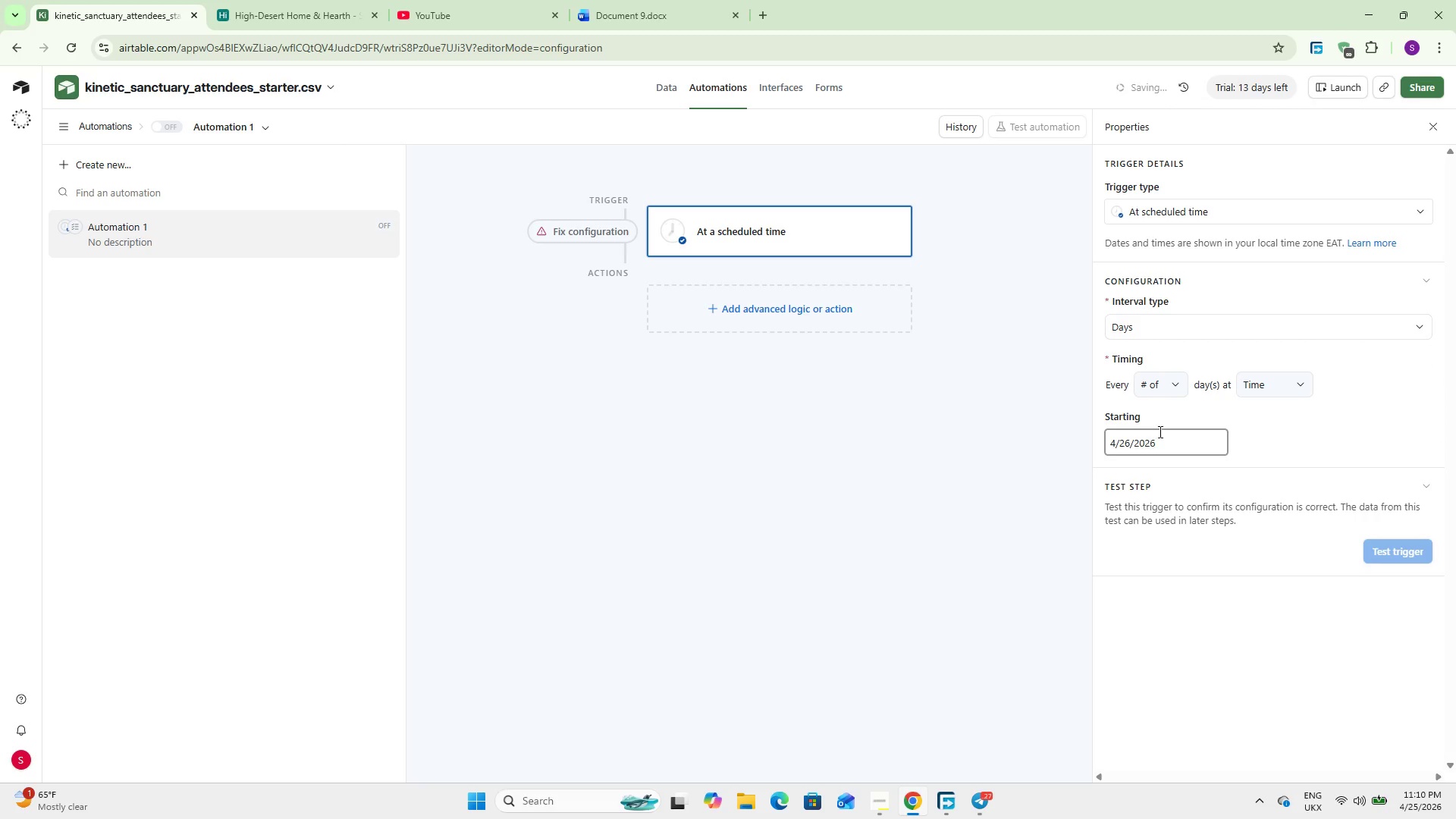 
left_click([1166, 384])
 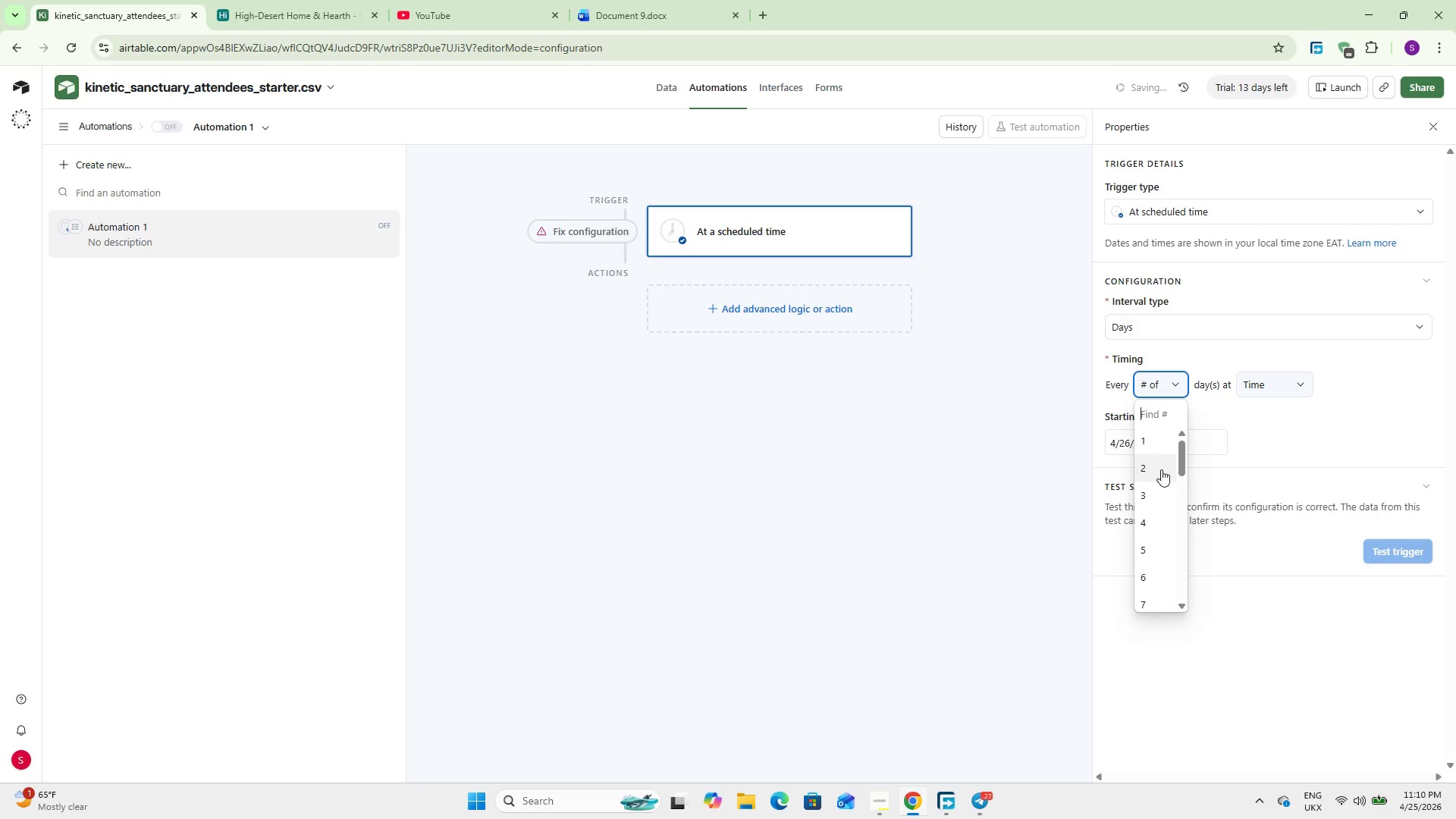 
left_click([1150, 444])
 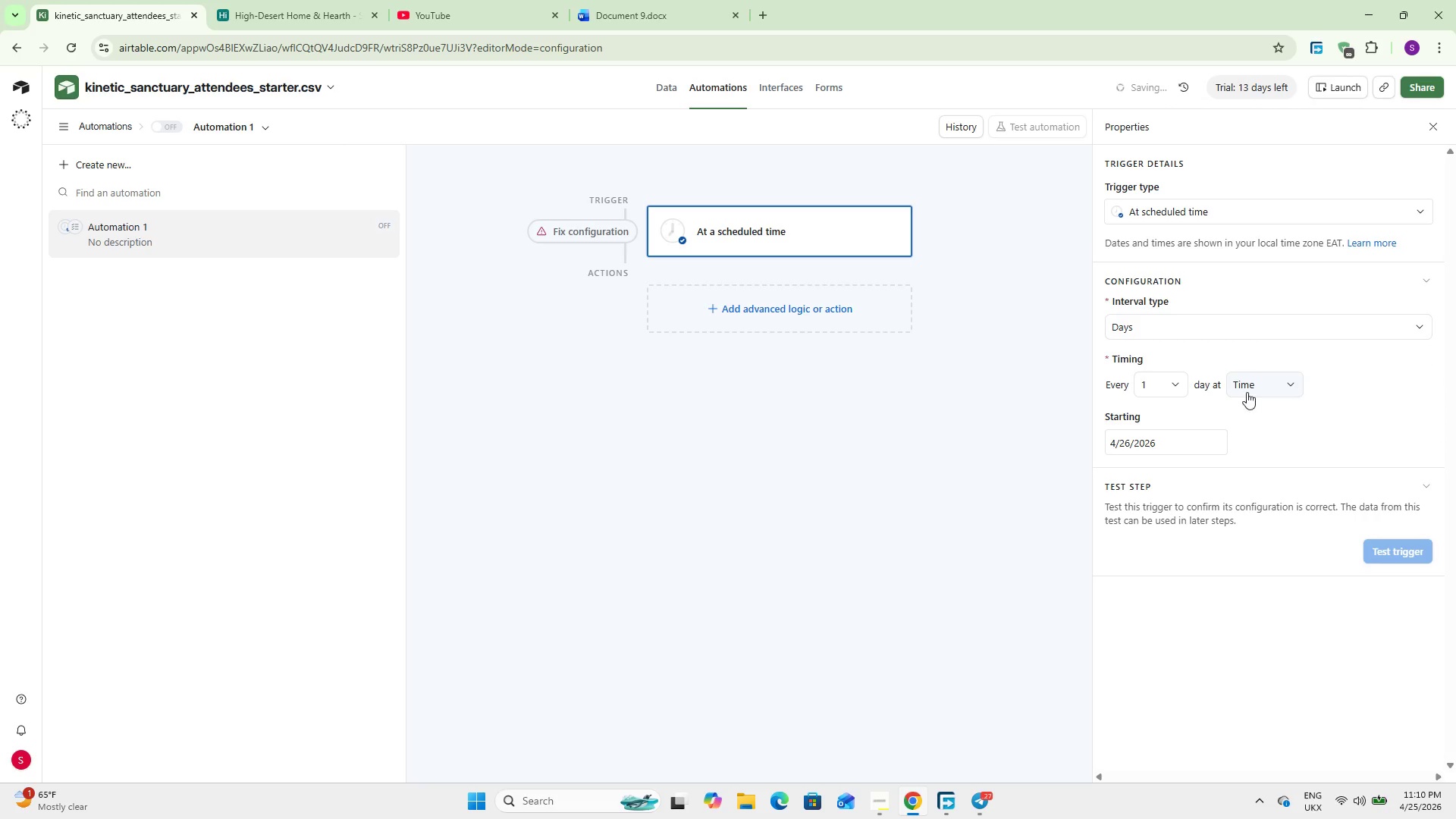 
left_click([1247, 384])
 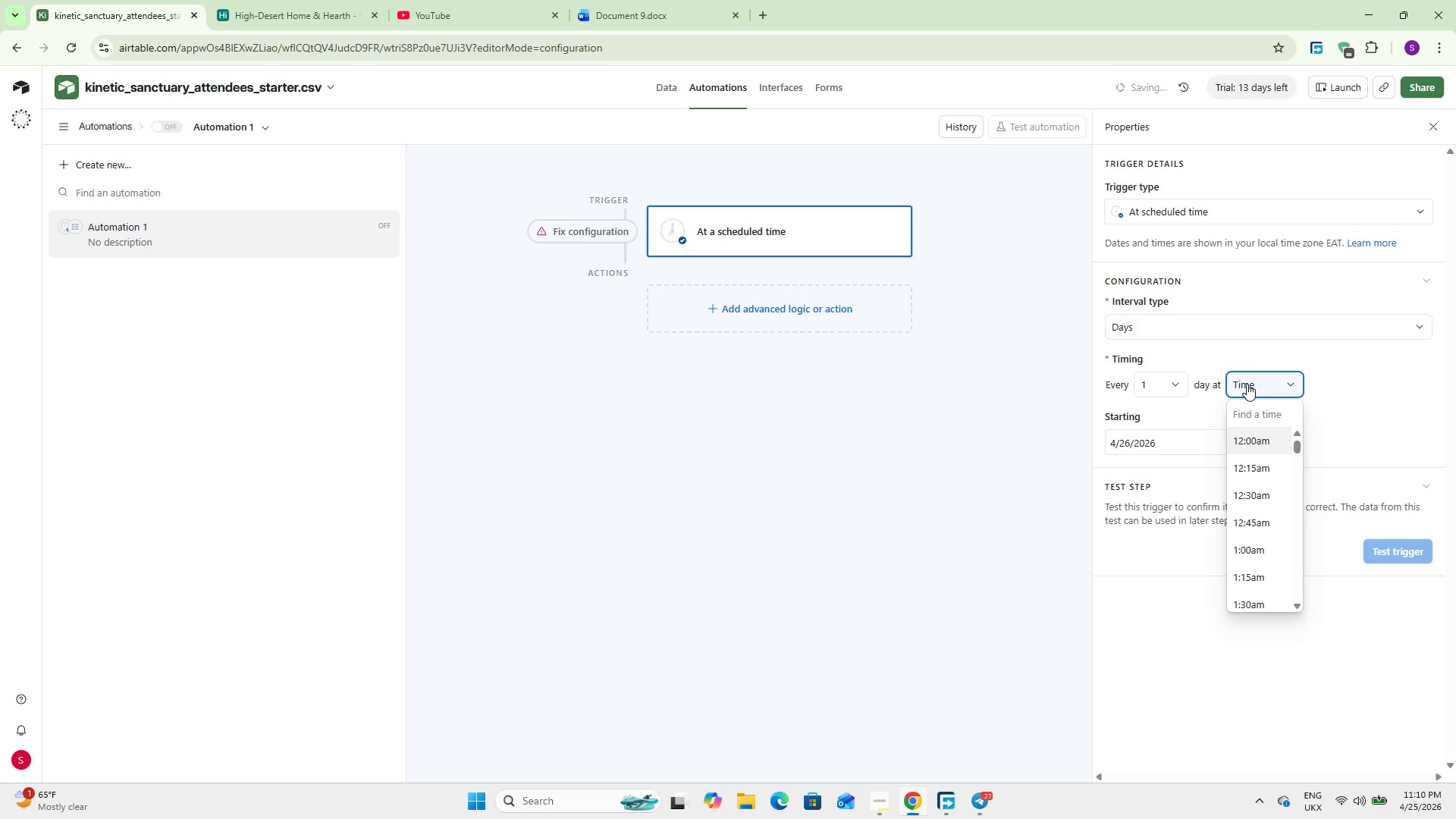 
scroll: coordinate [1249, 556], scroll_direction: down, amount: 5.0
 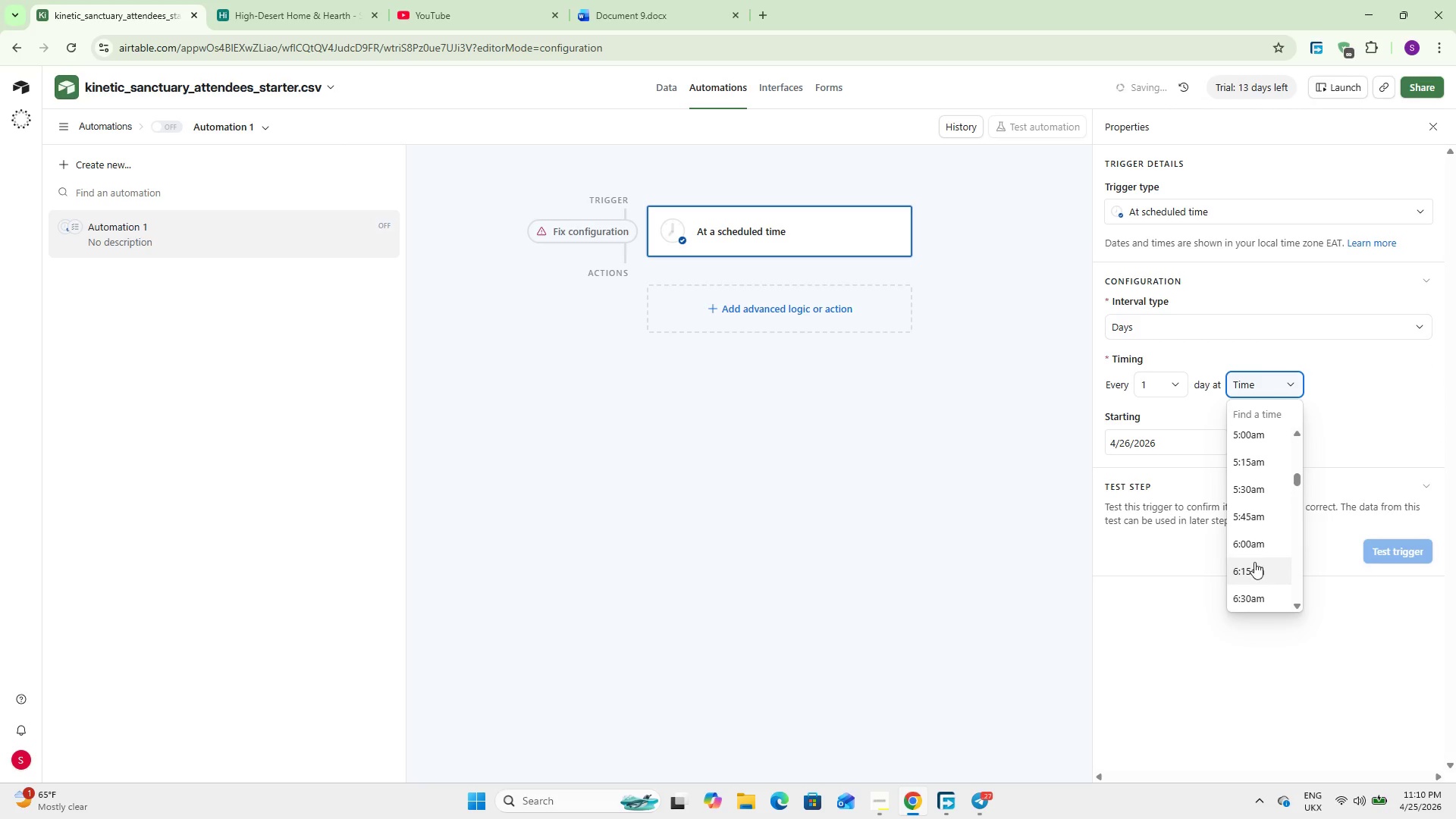 
left_click([1254, 551])
 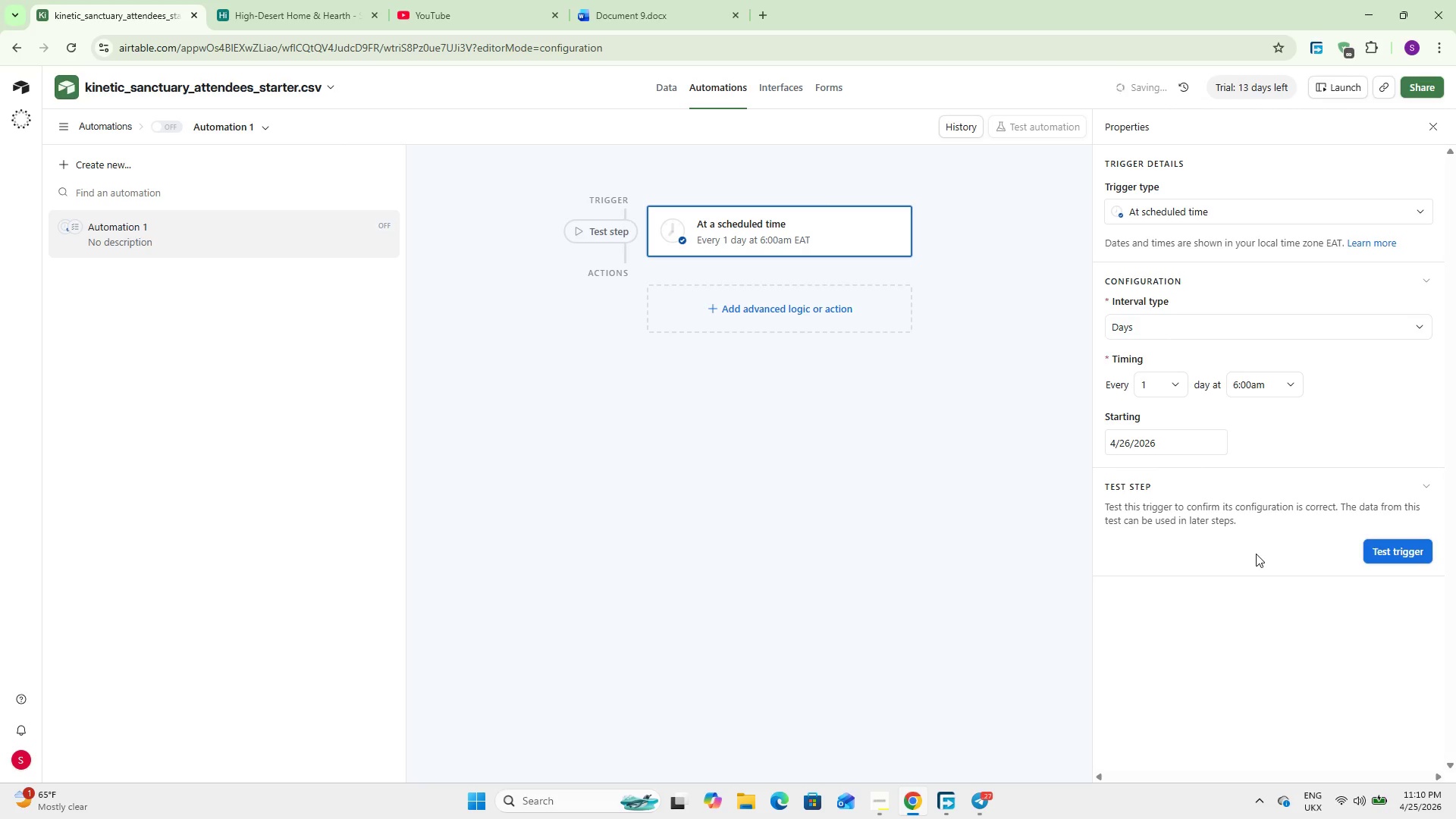 
wait(7.75)
 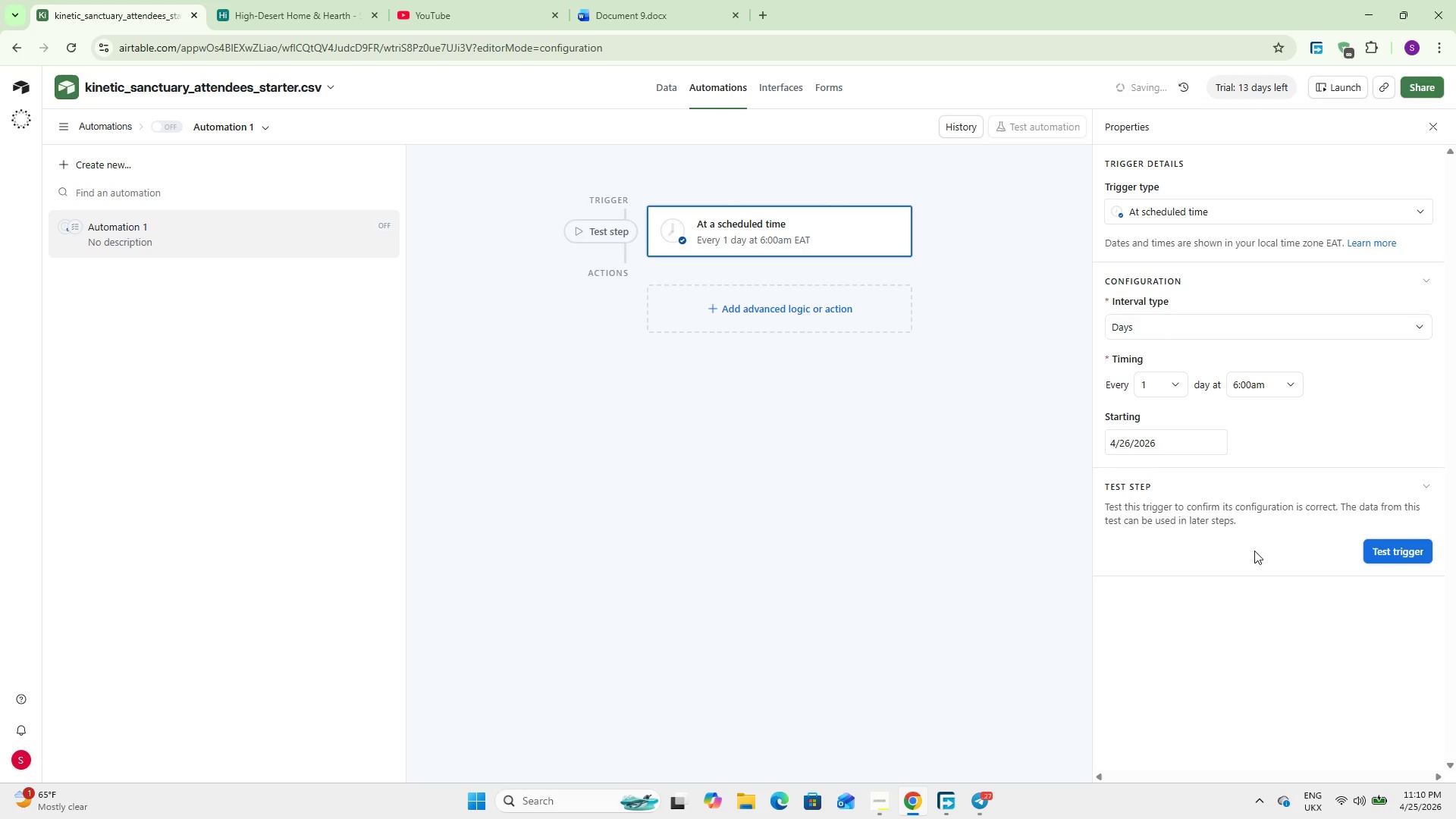 
double_click([777, 304])
 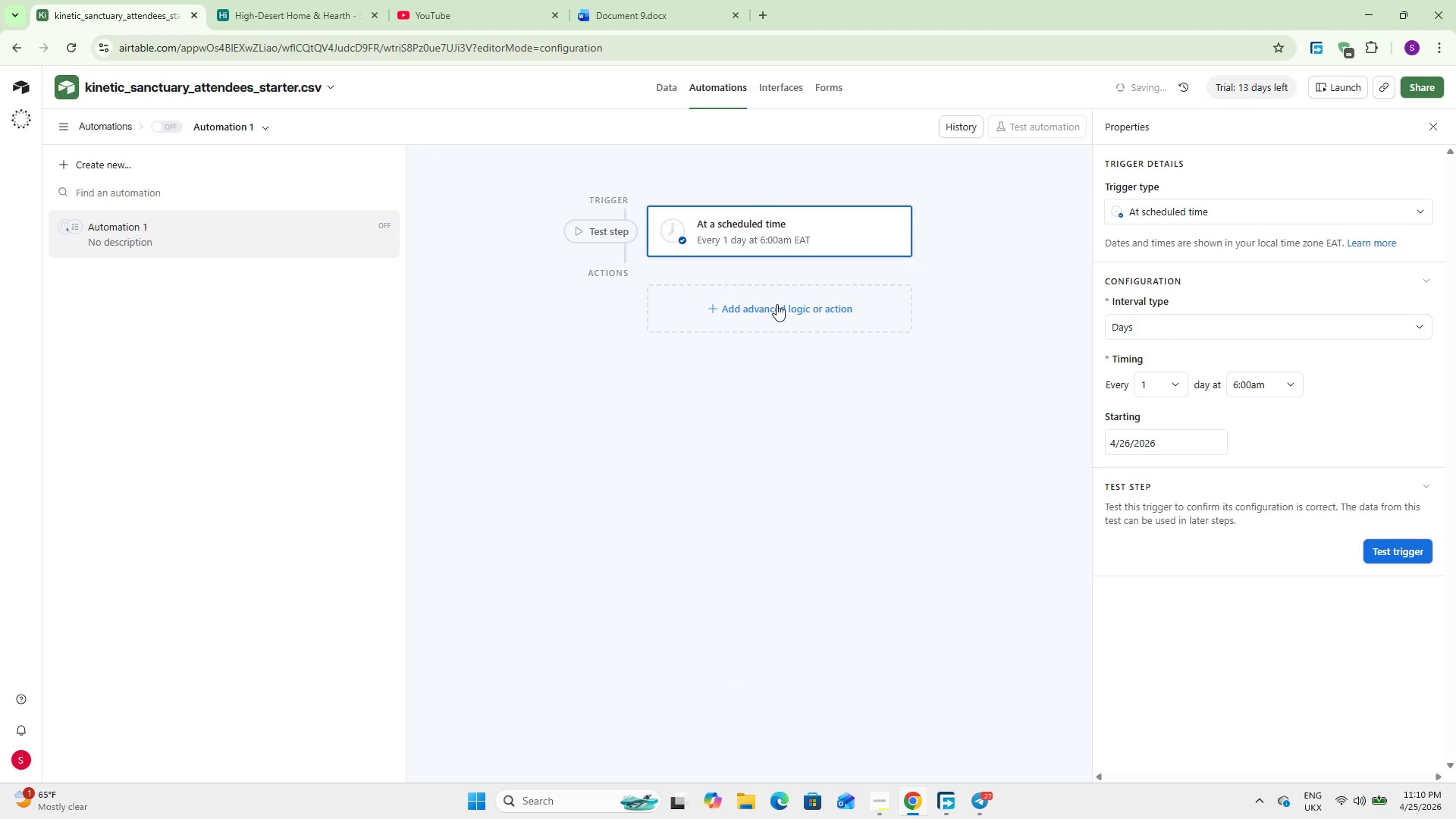 
triple_click([777, 304])
 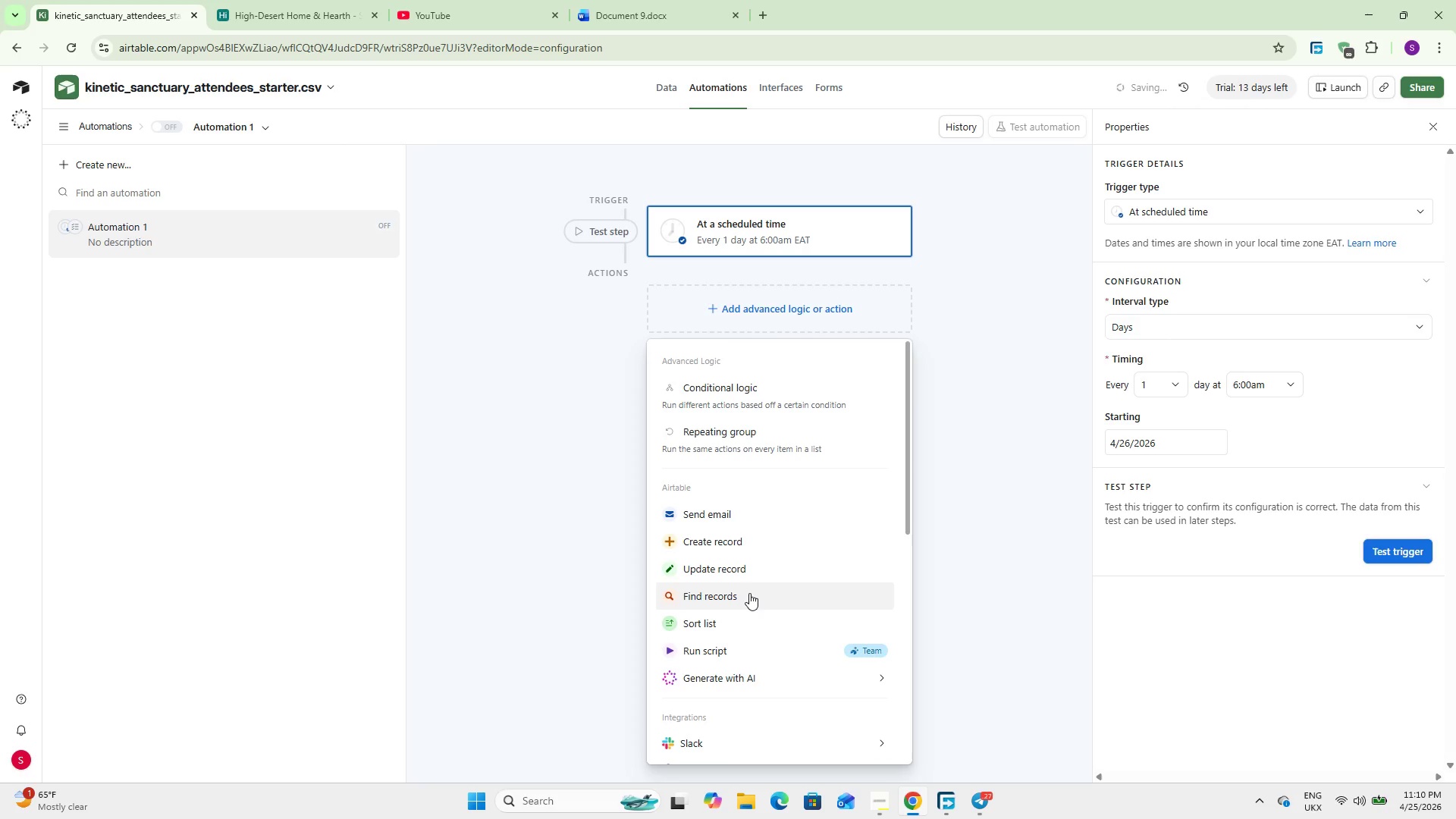 
left_click([745, 595])
 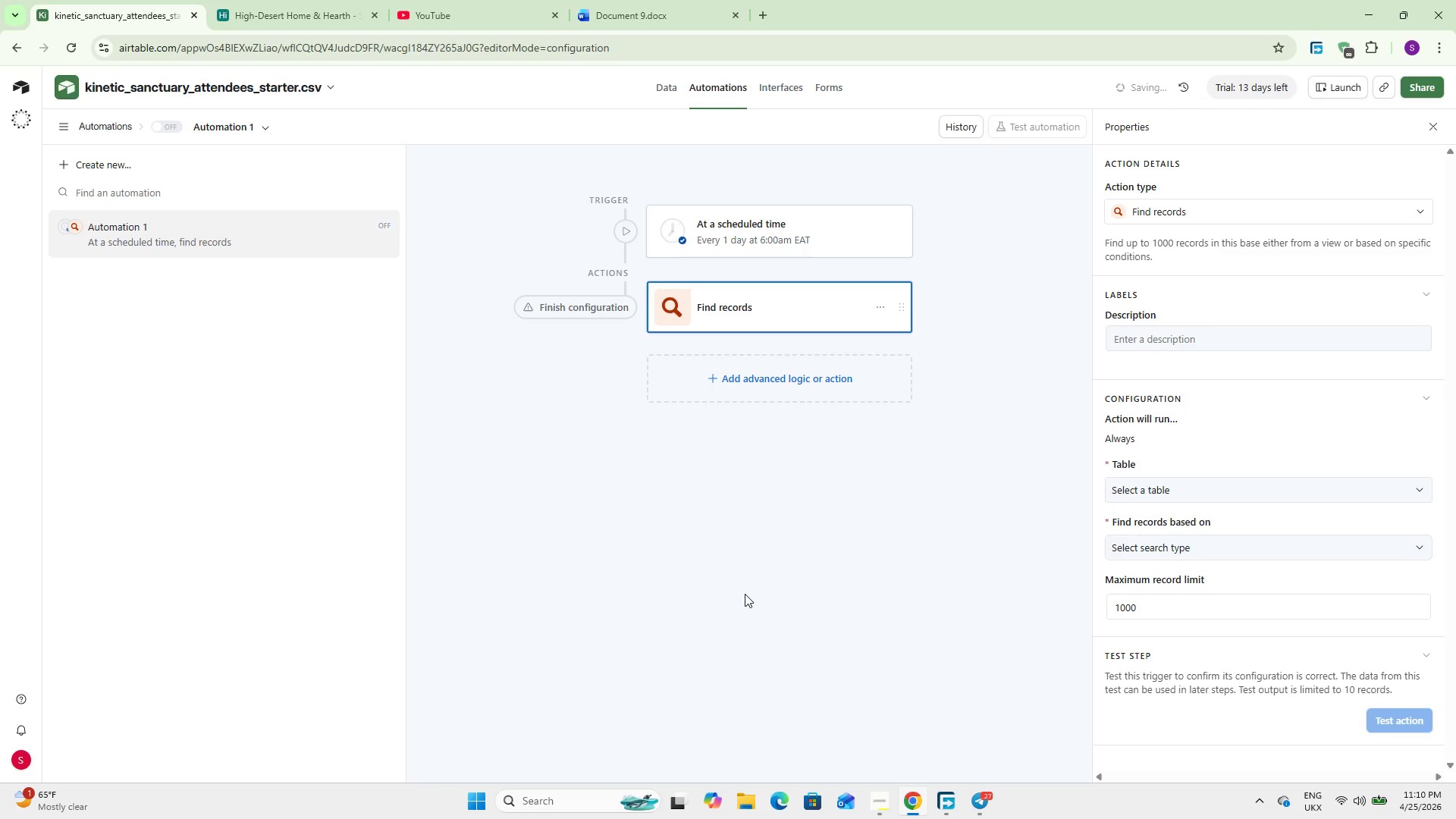 
wait(5.56)
 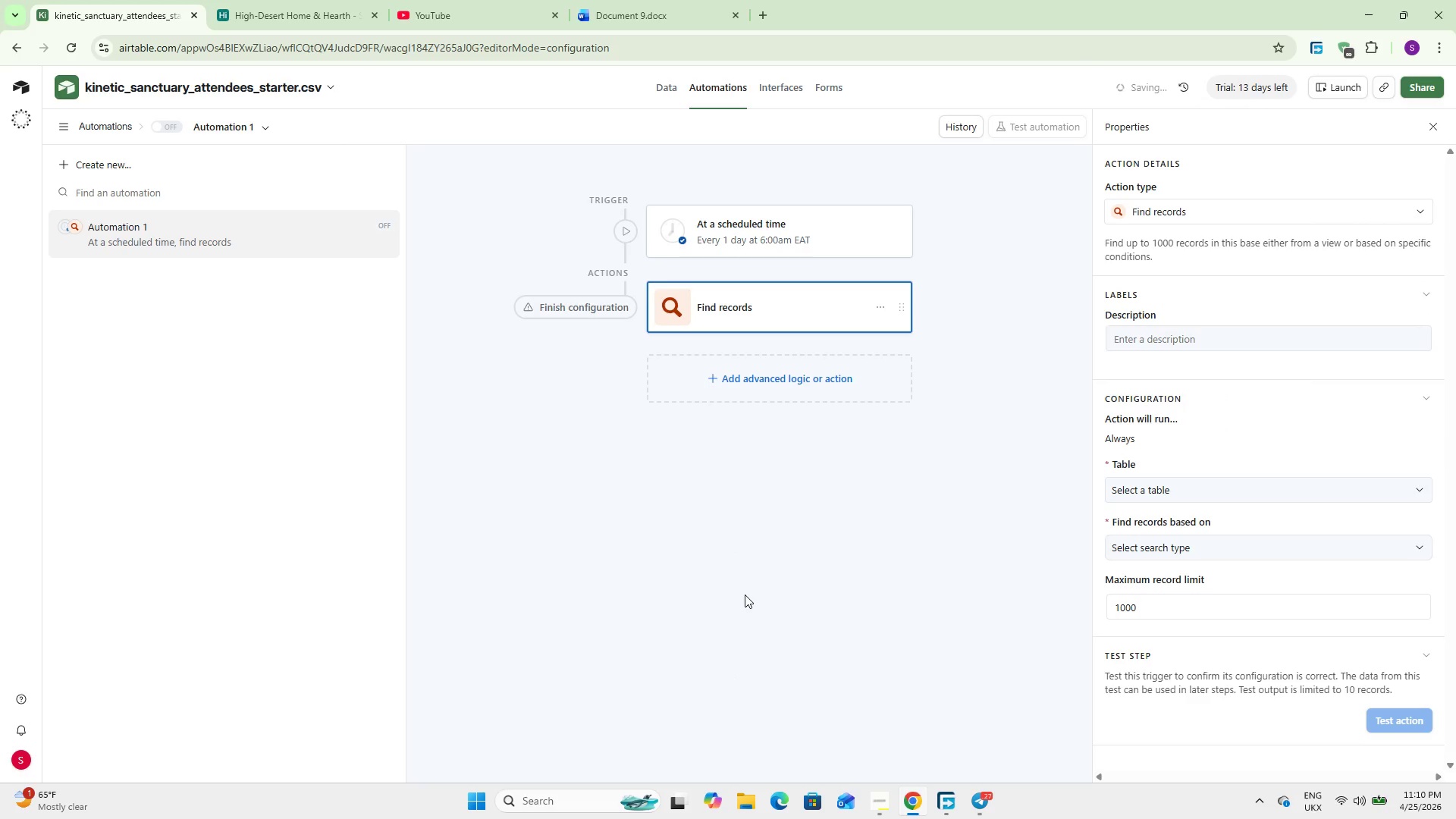 
left_click([1197, 486])
 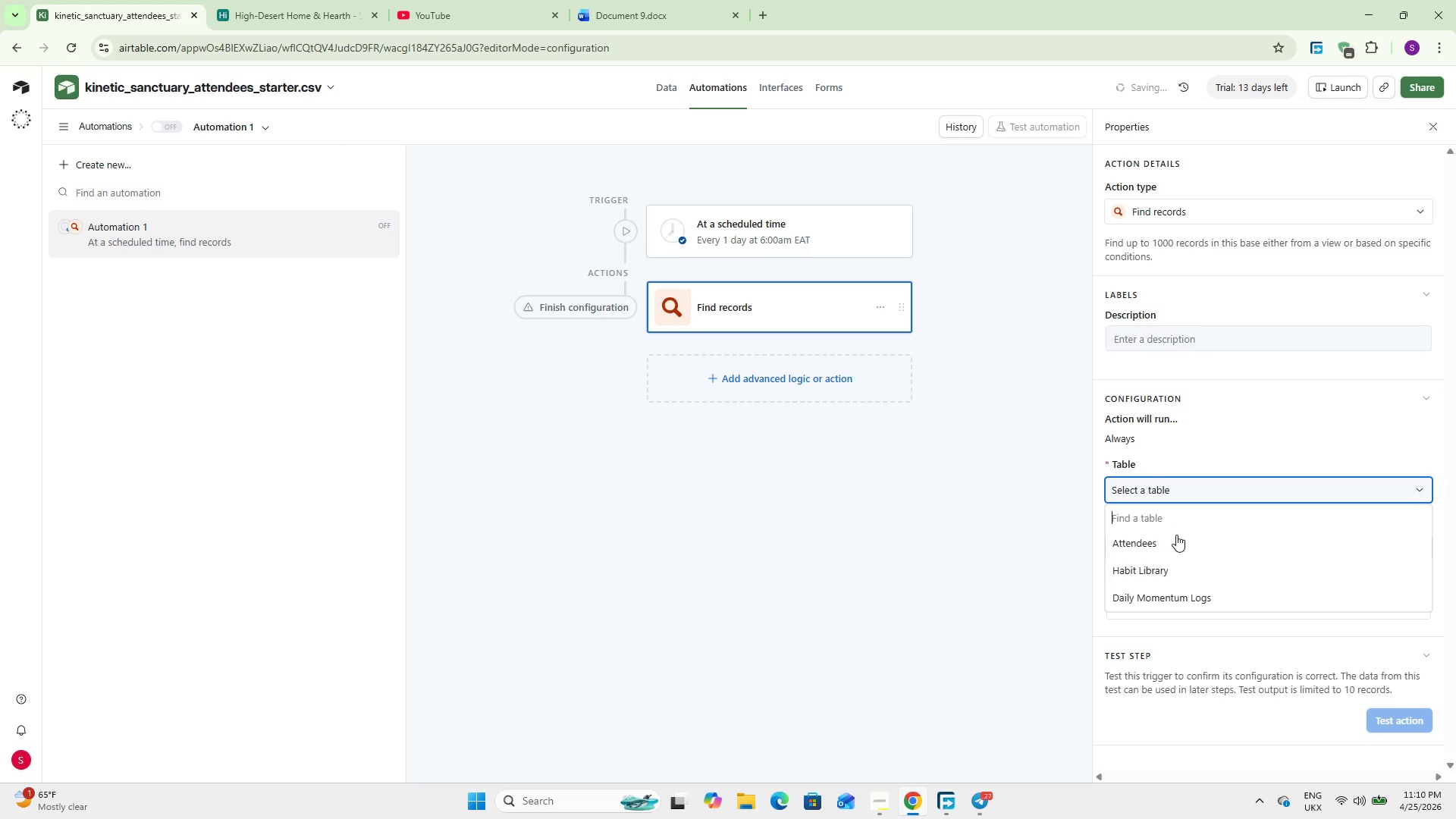 
left_click([1172, 542])
 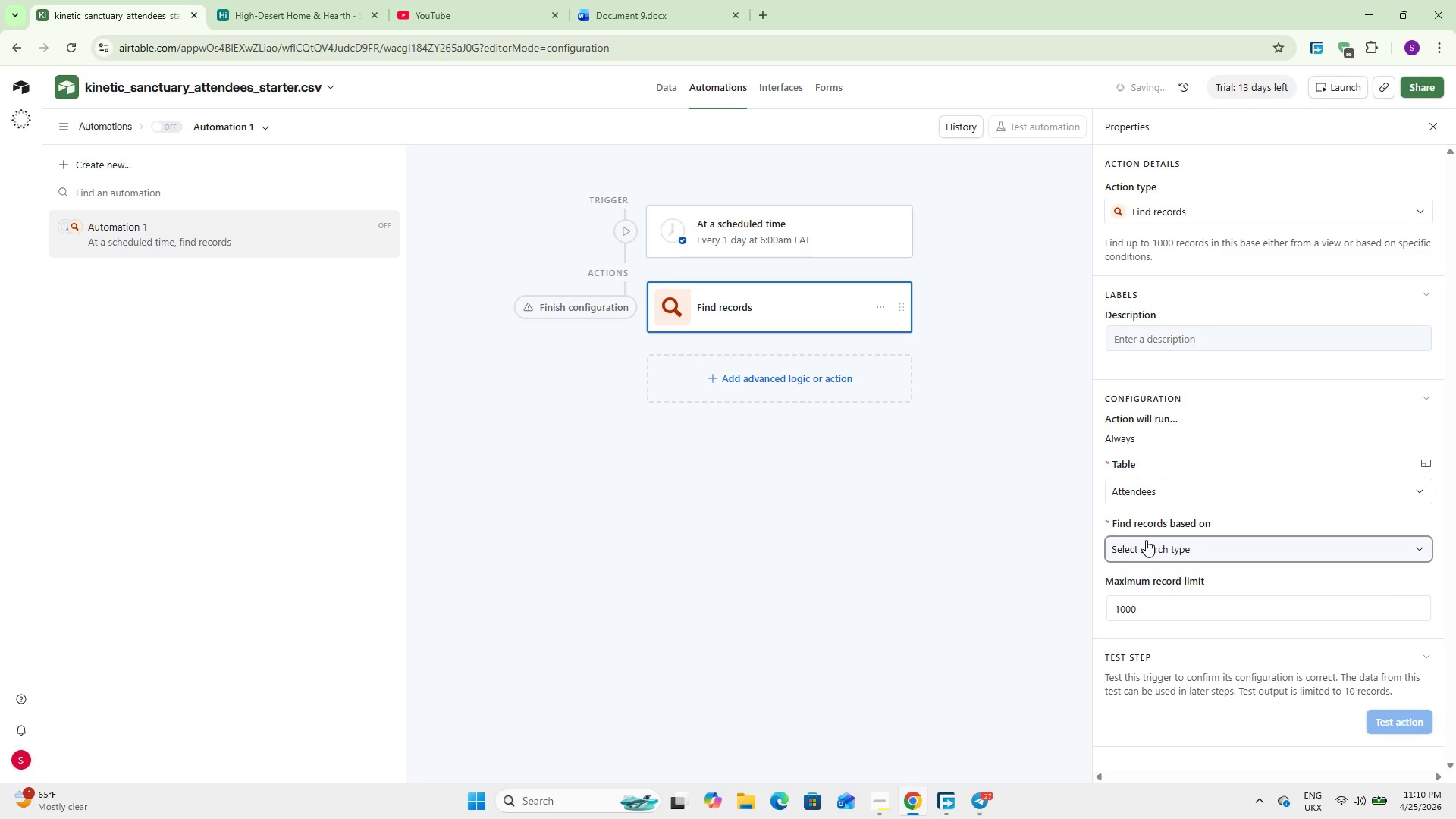 
wait(19.88)
 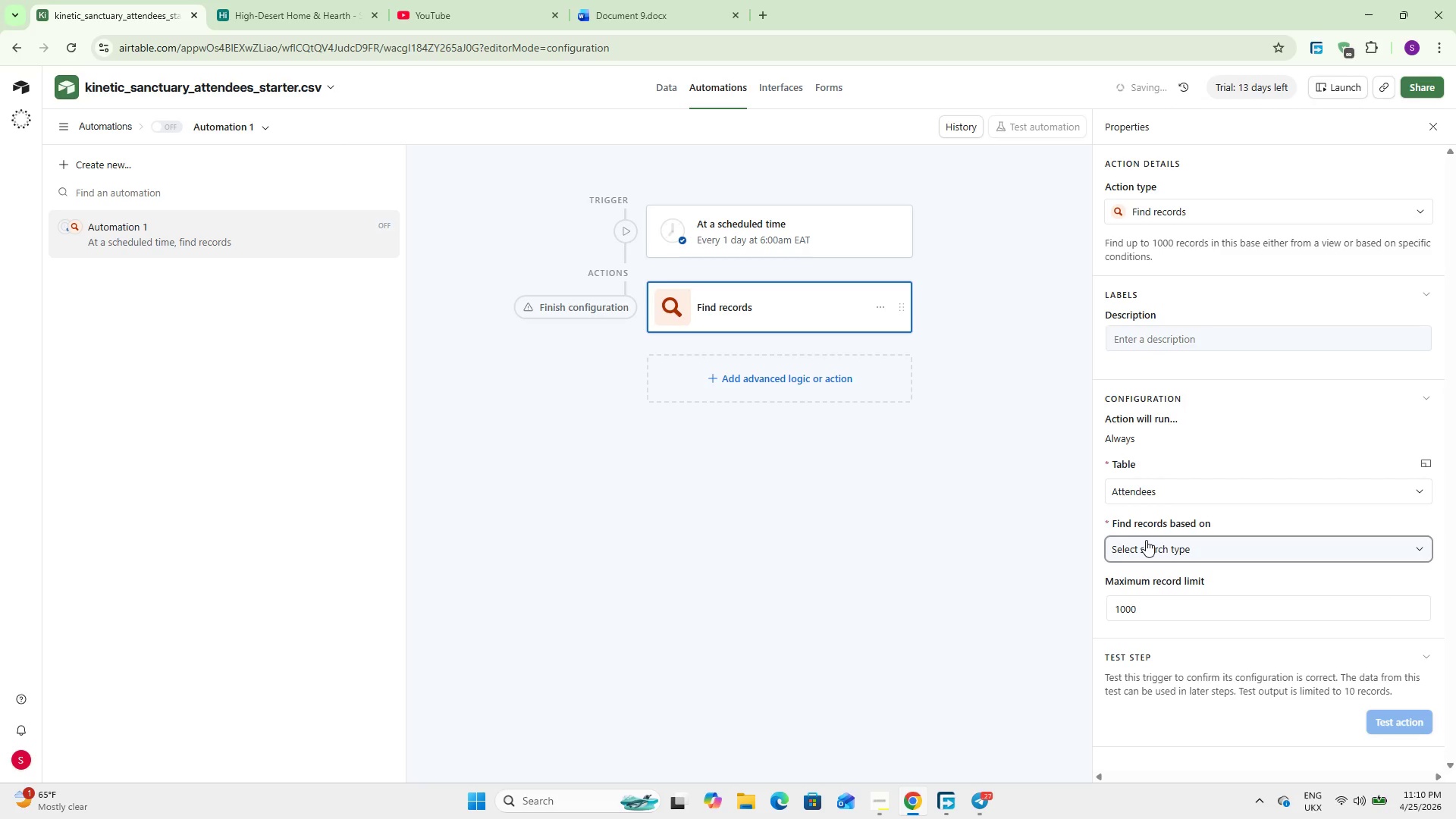 
left_click([1145, 548])
 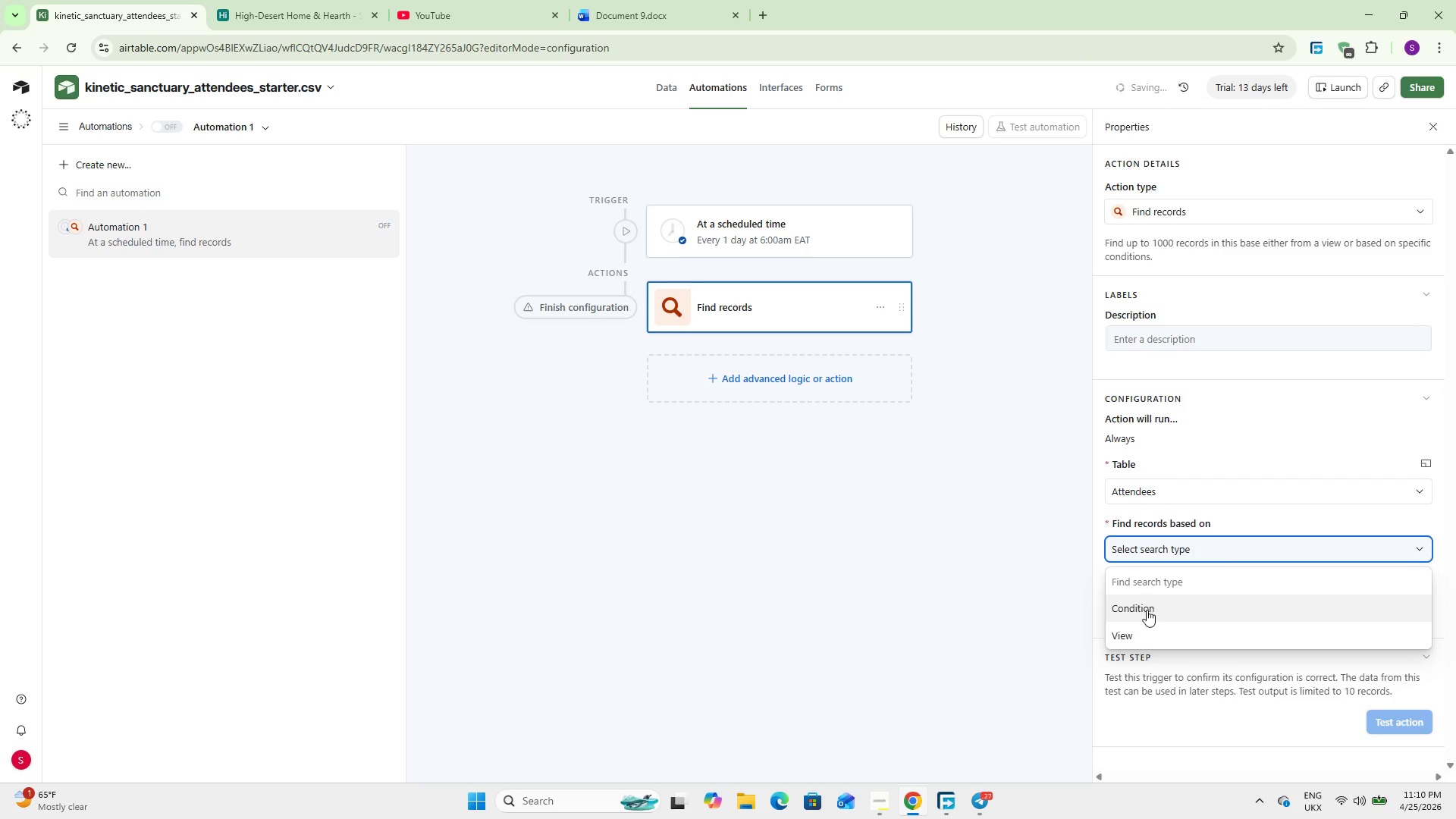 
left_click([1139, 613])
 